 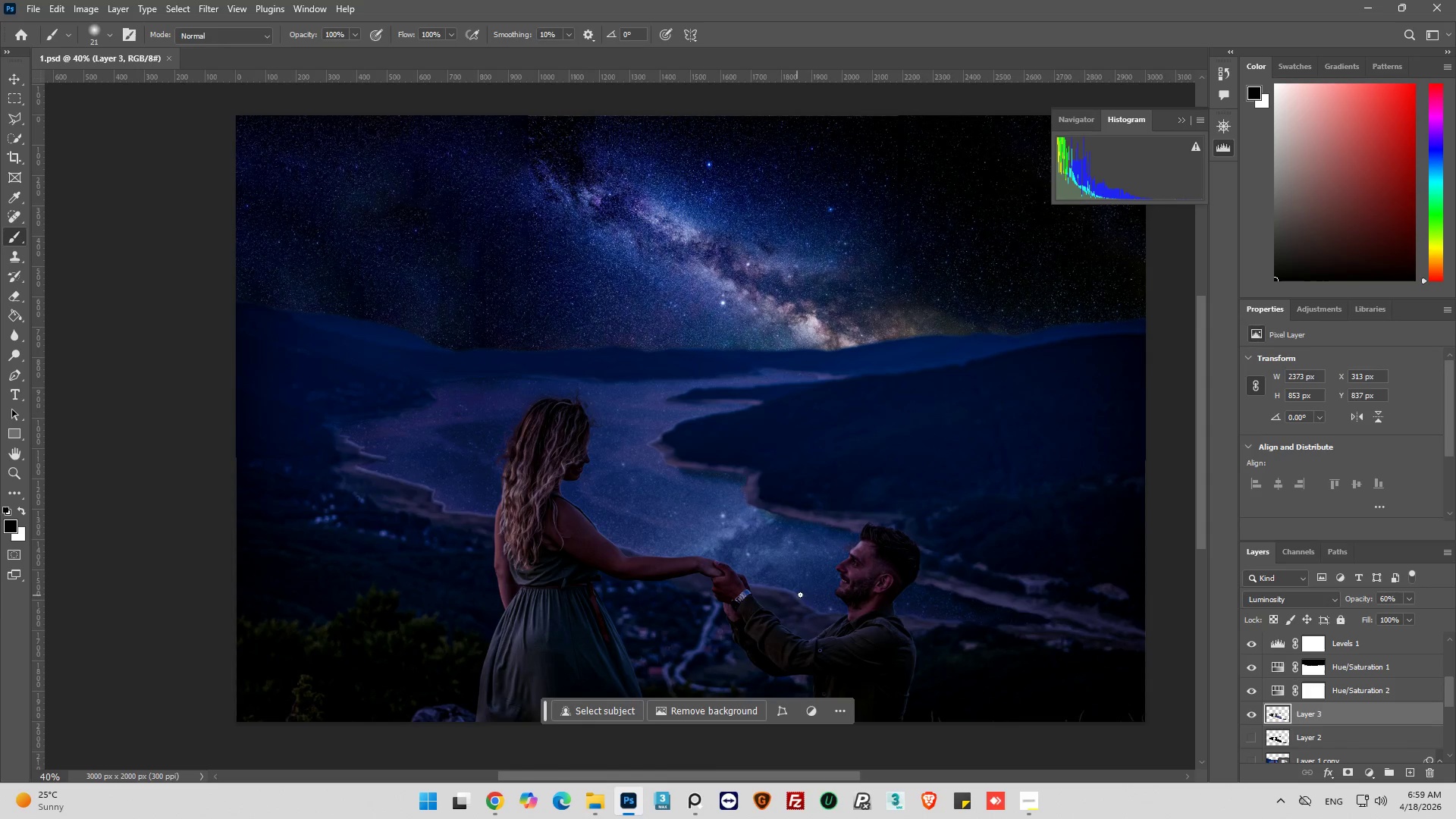 
scroll: coordinate [836, 541], scroll_direction: up, amount: 2.0
 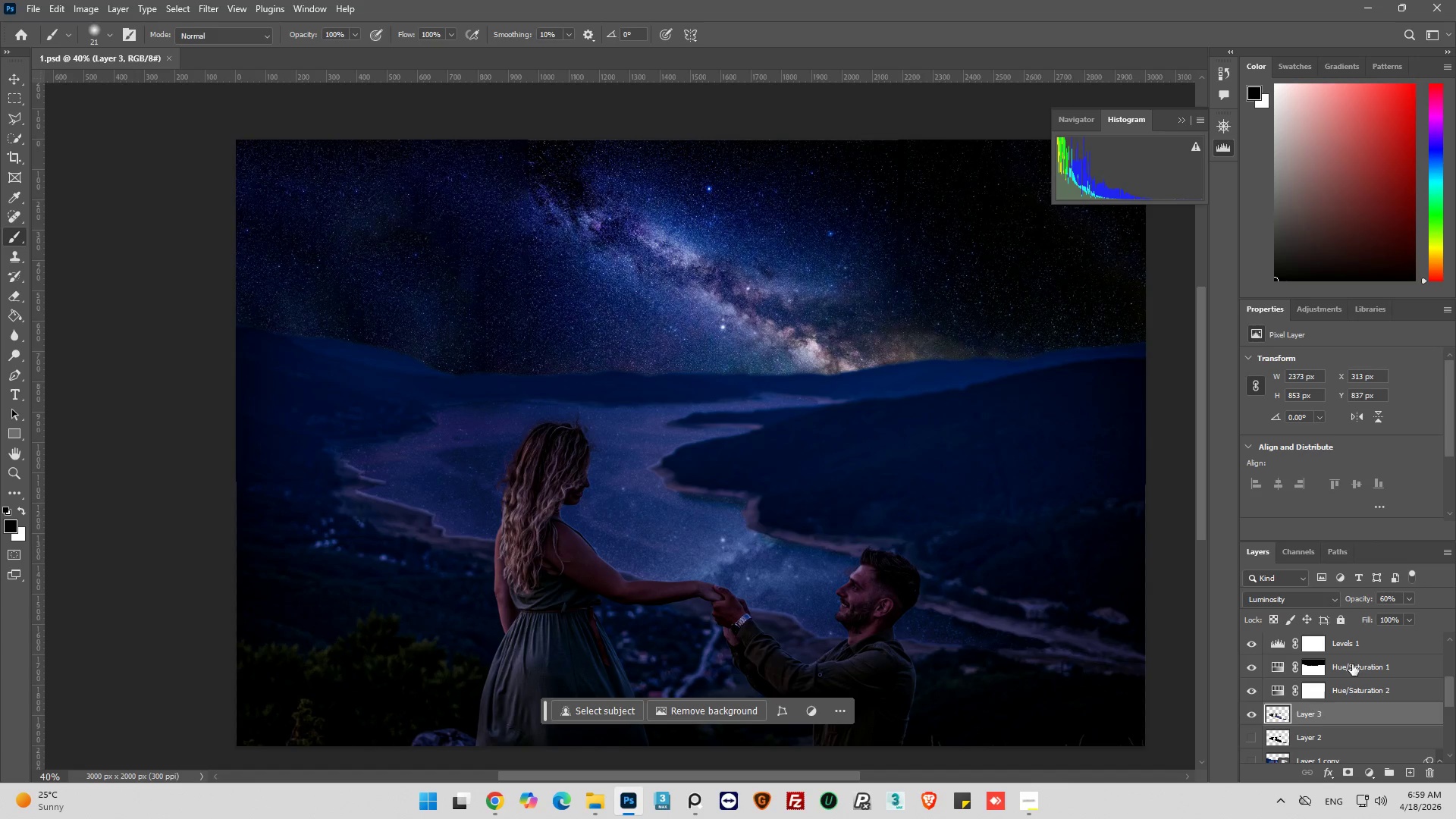 
wait(8.02)
 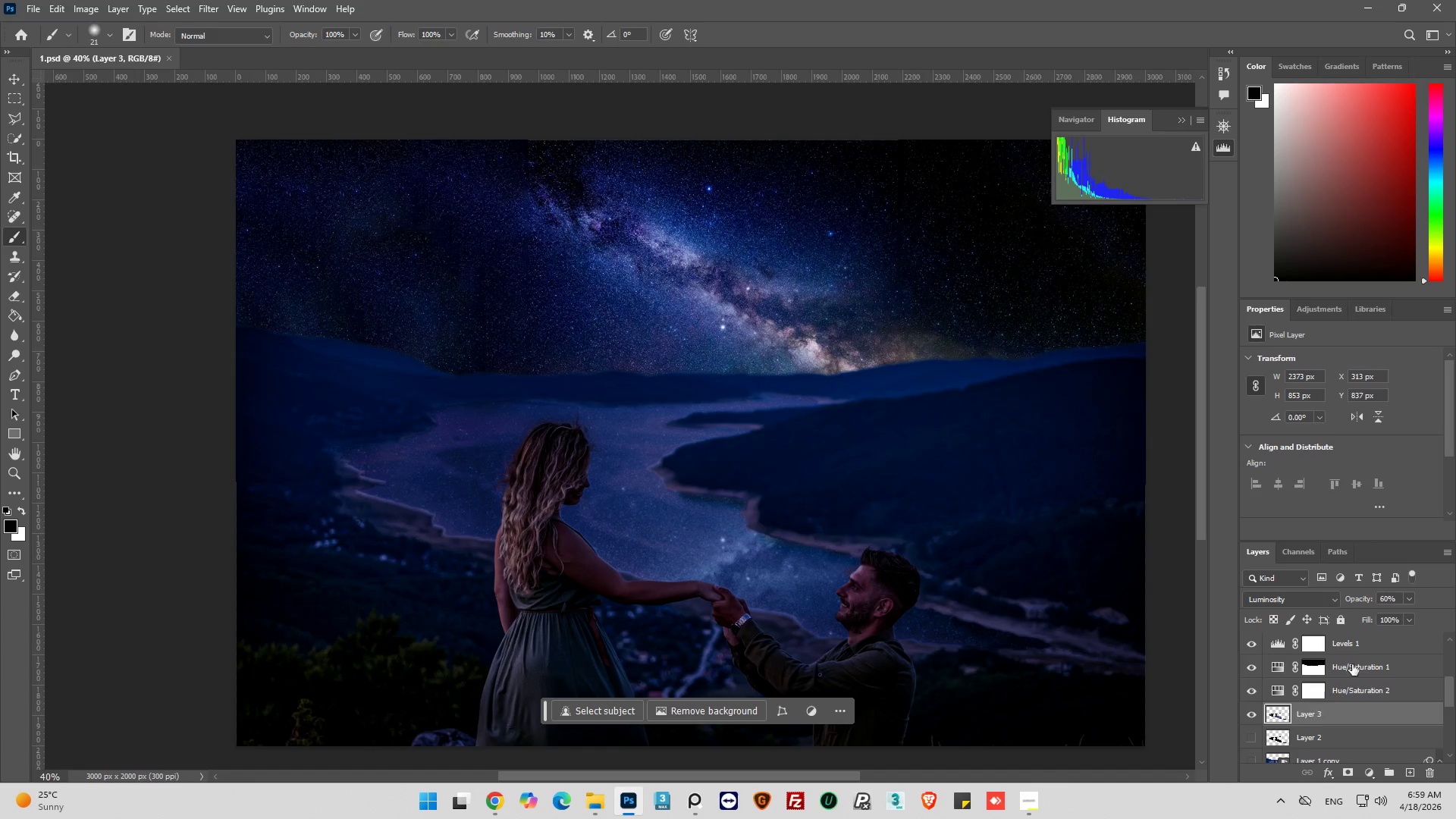 
left_click([1252, 714])
 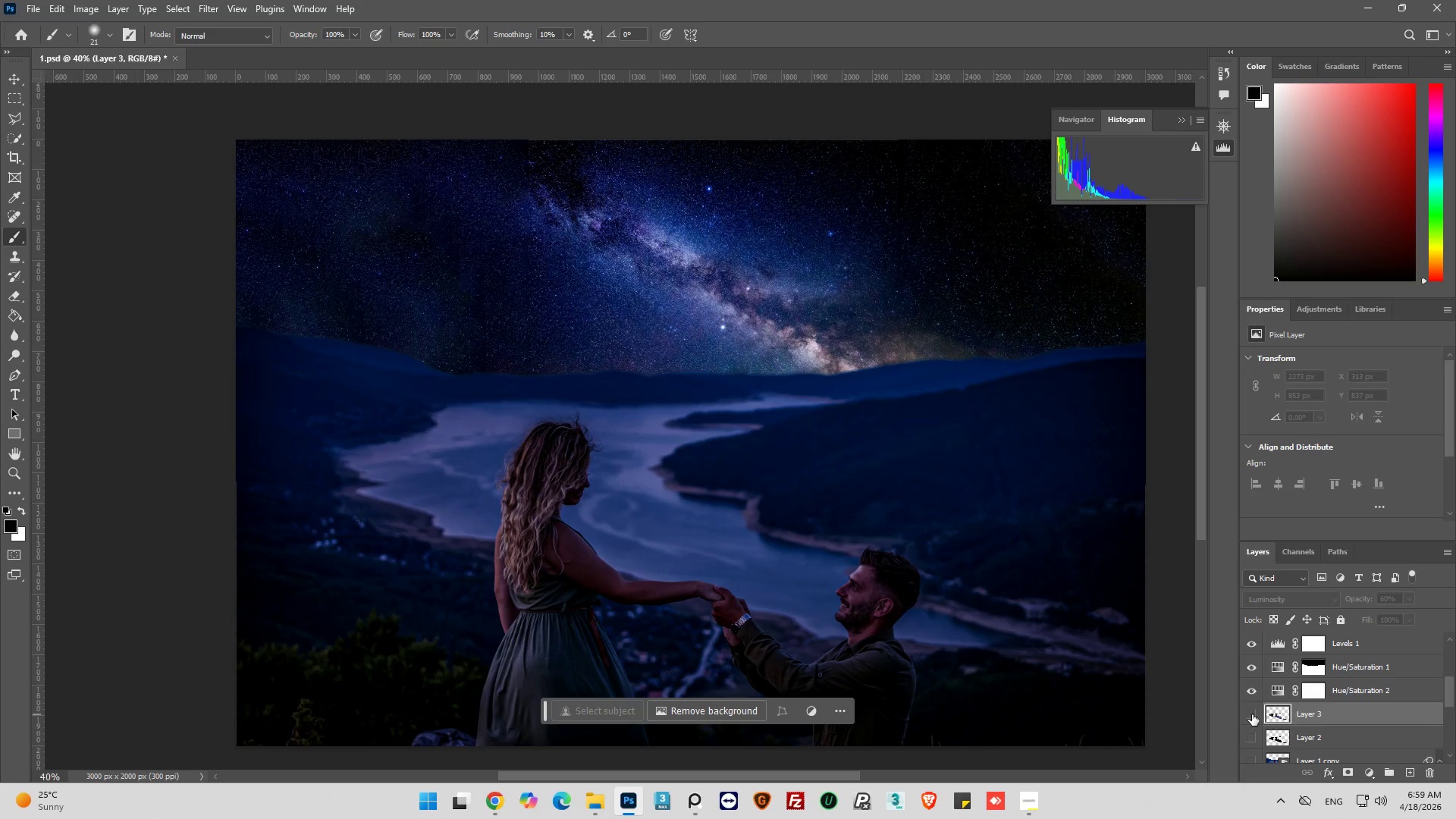 
left_click([1252, 714])
 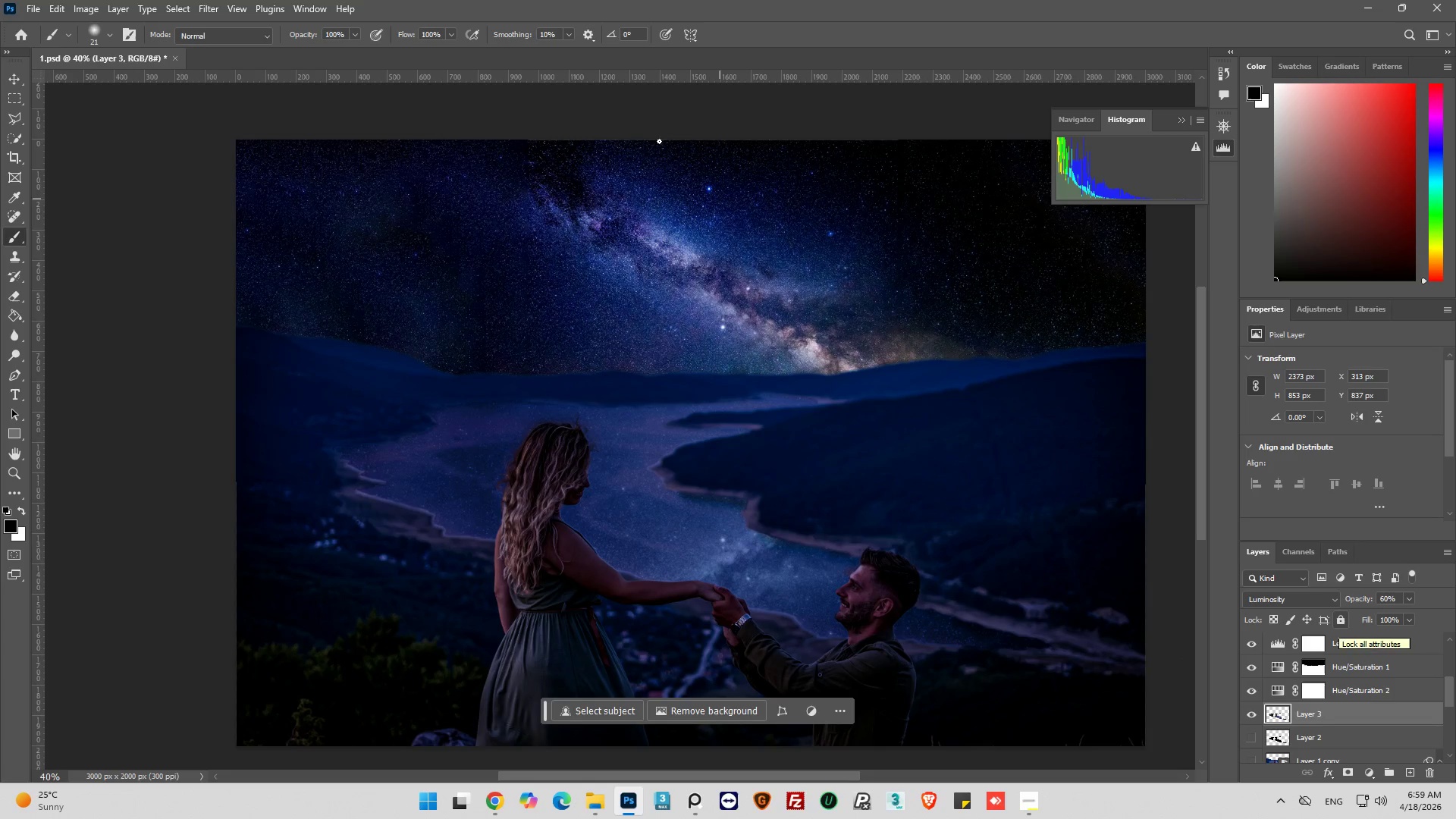 
wait(5.45)
 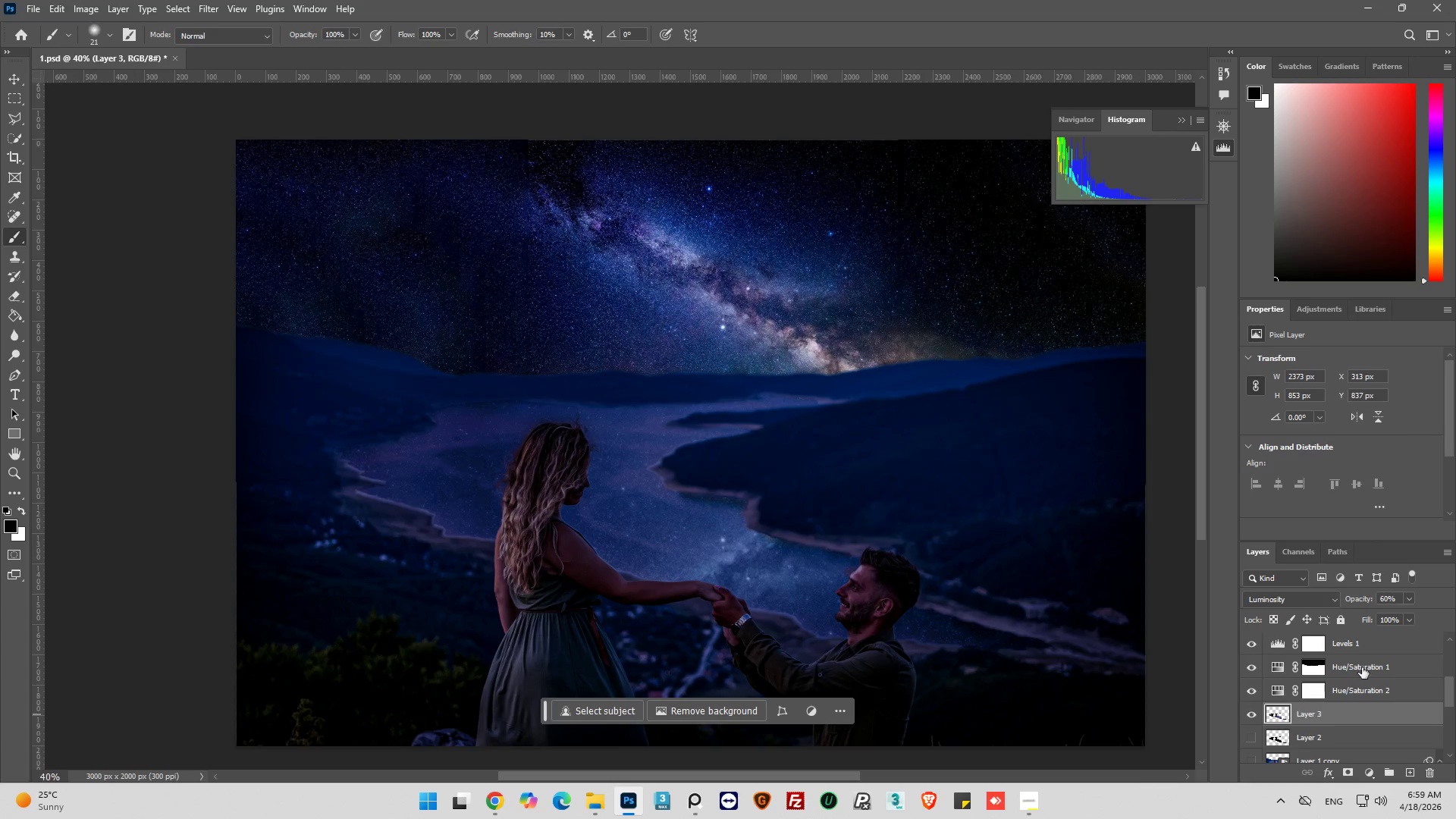 
left_click([220, 5])
 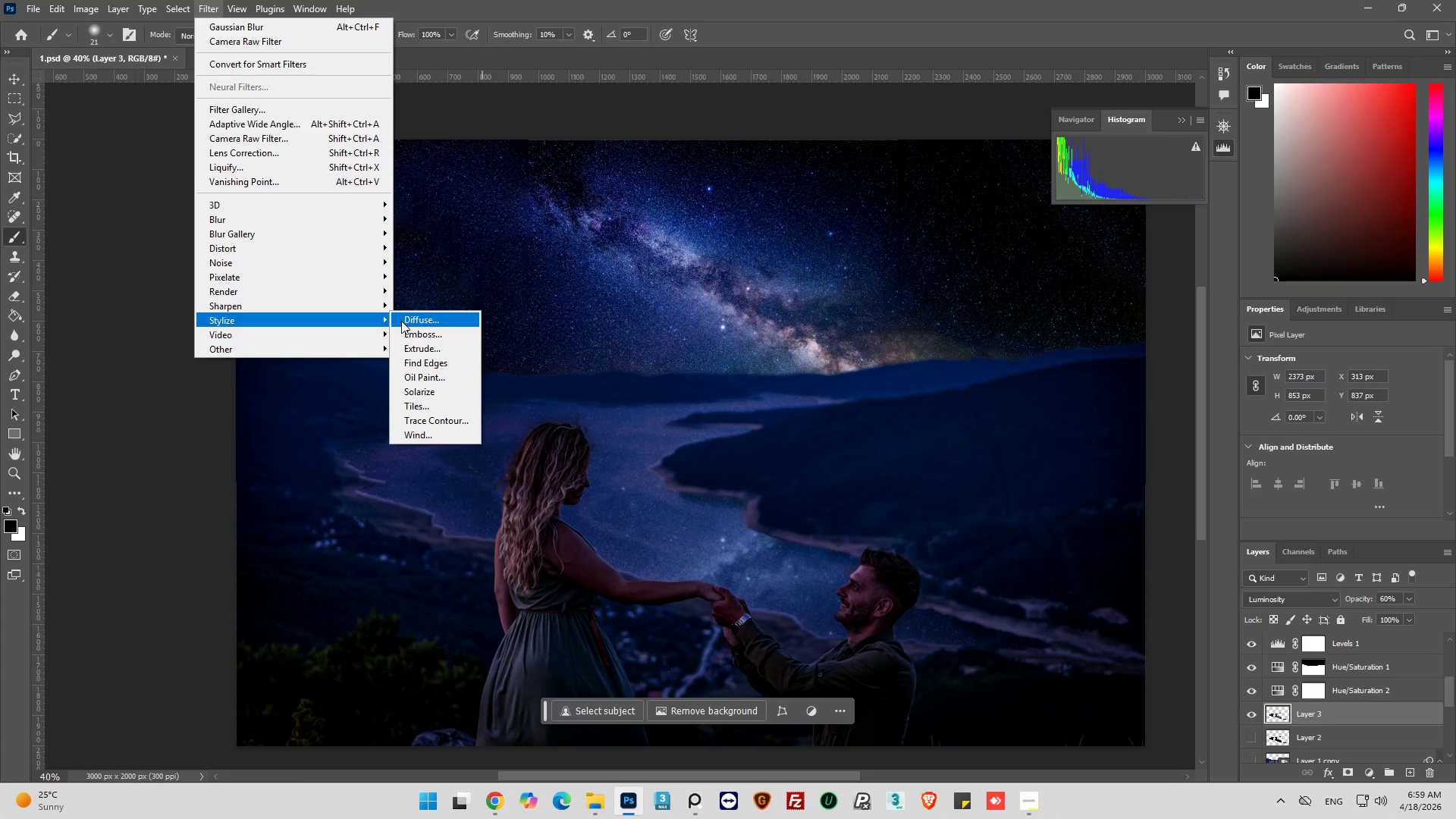 
left_click([451, 430])
 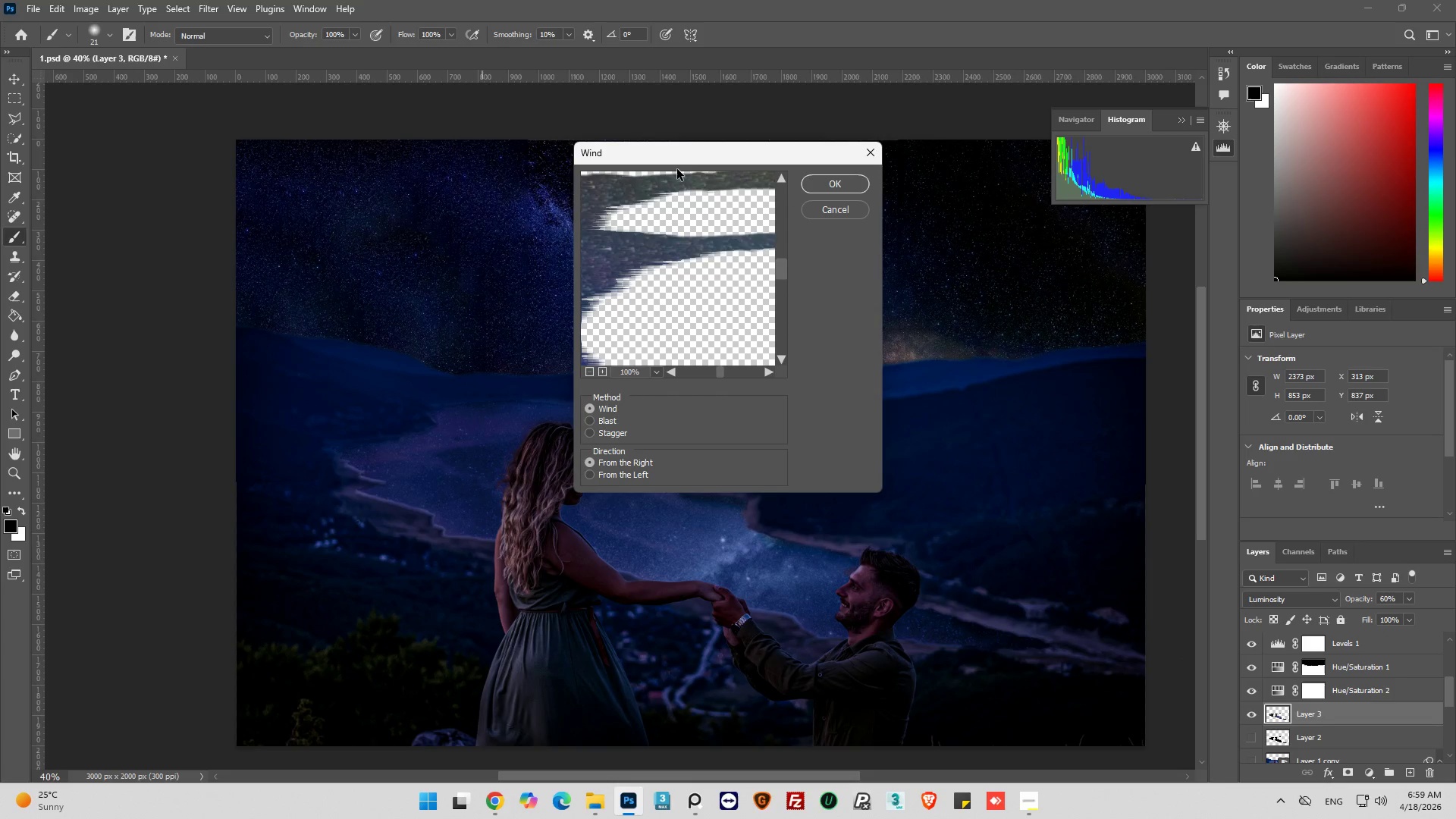 
left_click_drag(start_coordinate=[686, 156], to_coordinate=[359, 188])
 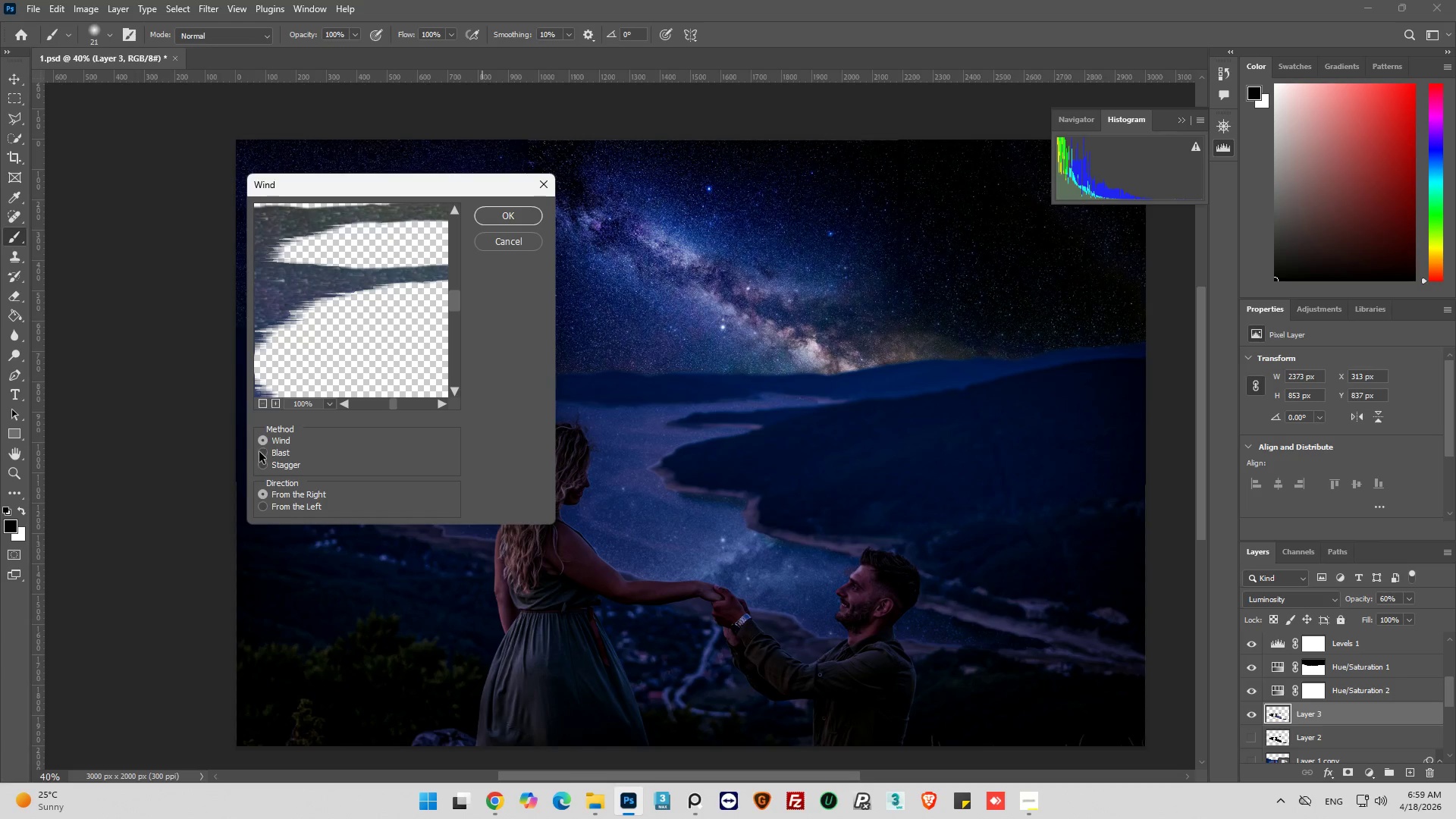 
left_click([262, 453])
 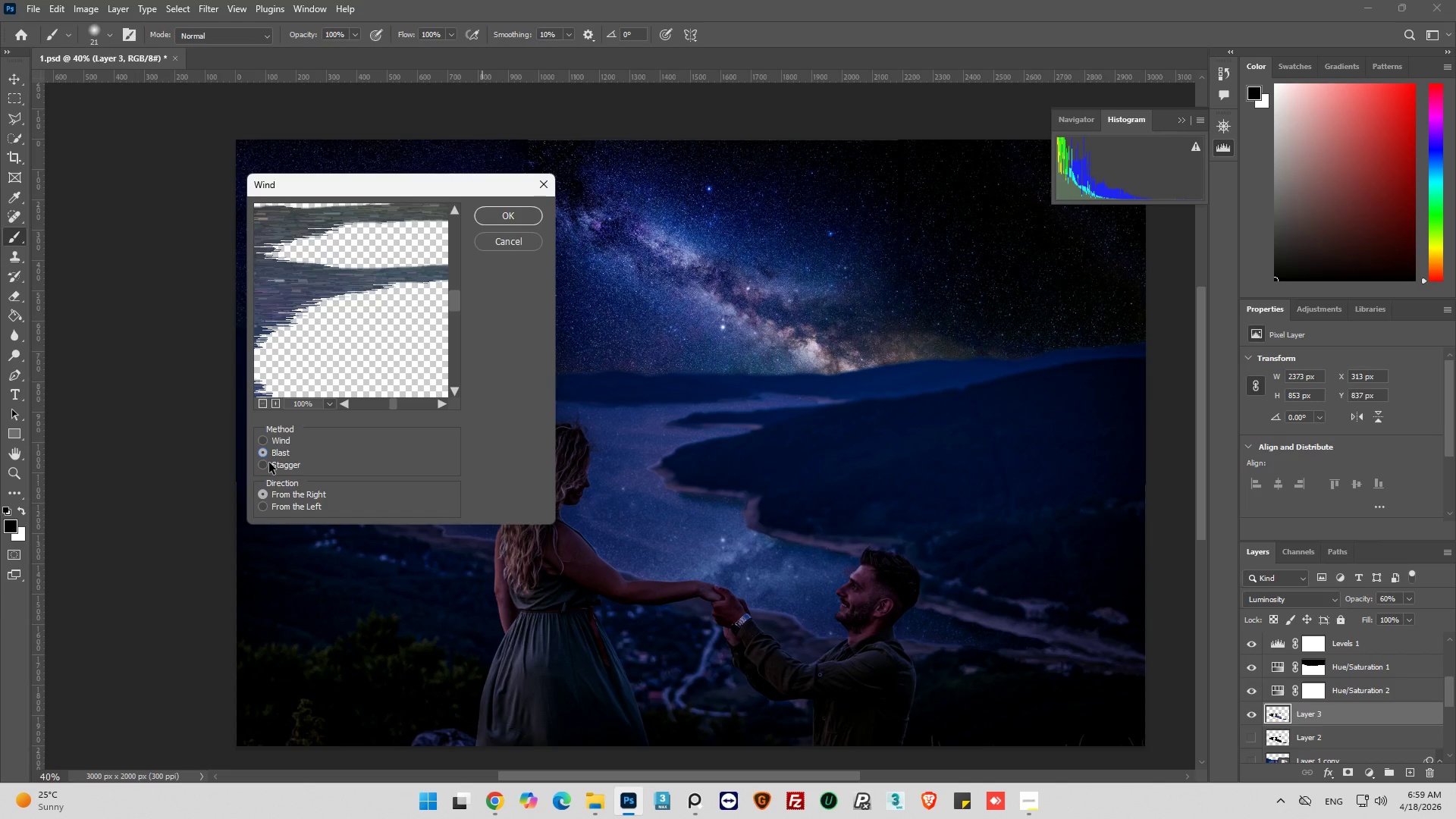 
left_click_drag(start_coordinate=[331, 337], to_coordinate=[430, 342])
 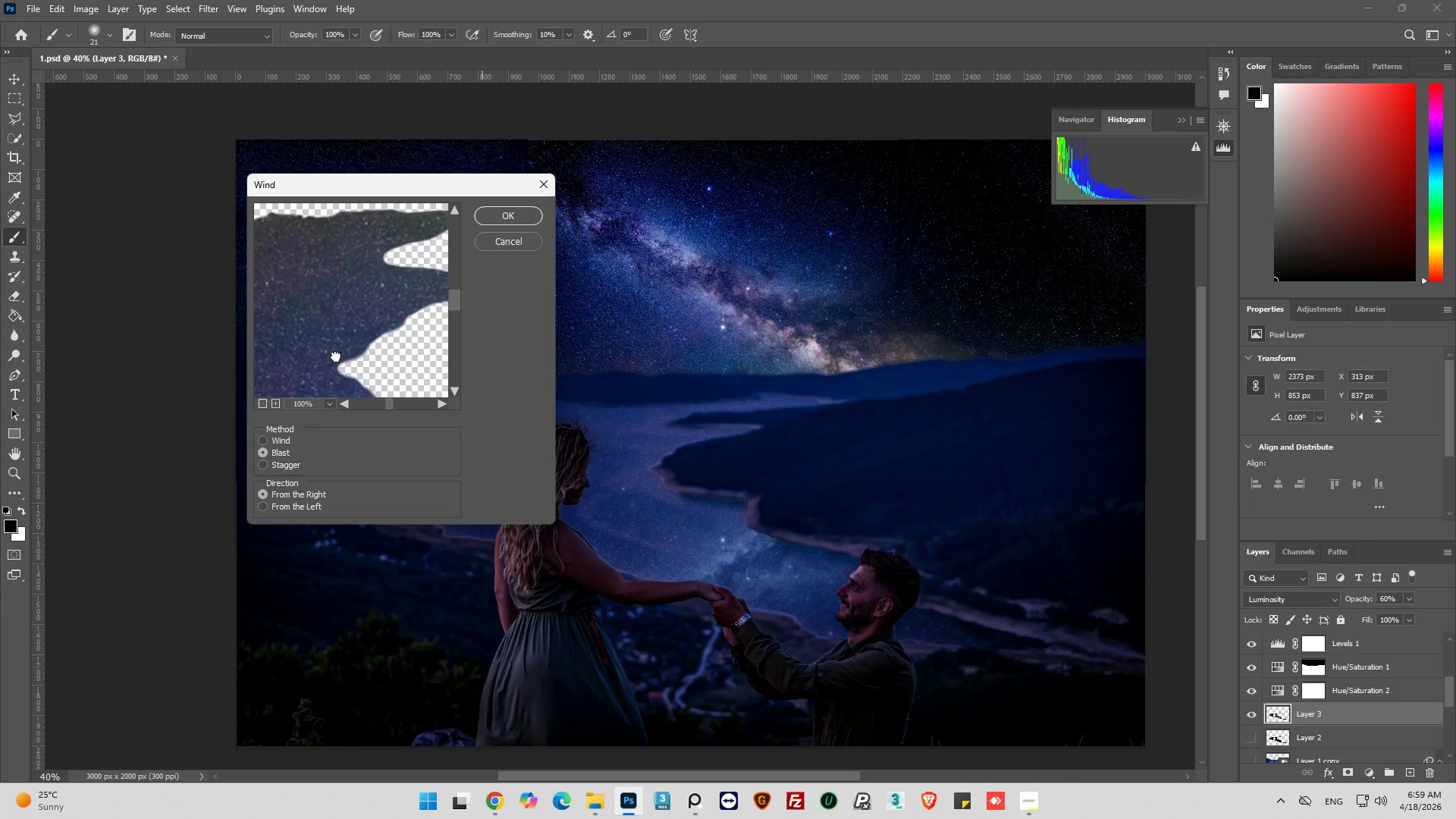 
left_click_drag(start_coordinate=[336, 356], to_coordinate=[413, 308])
 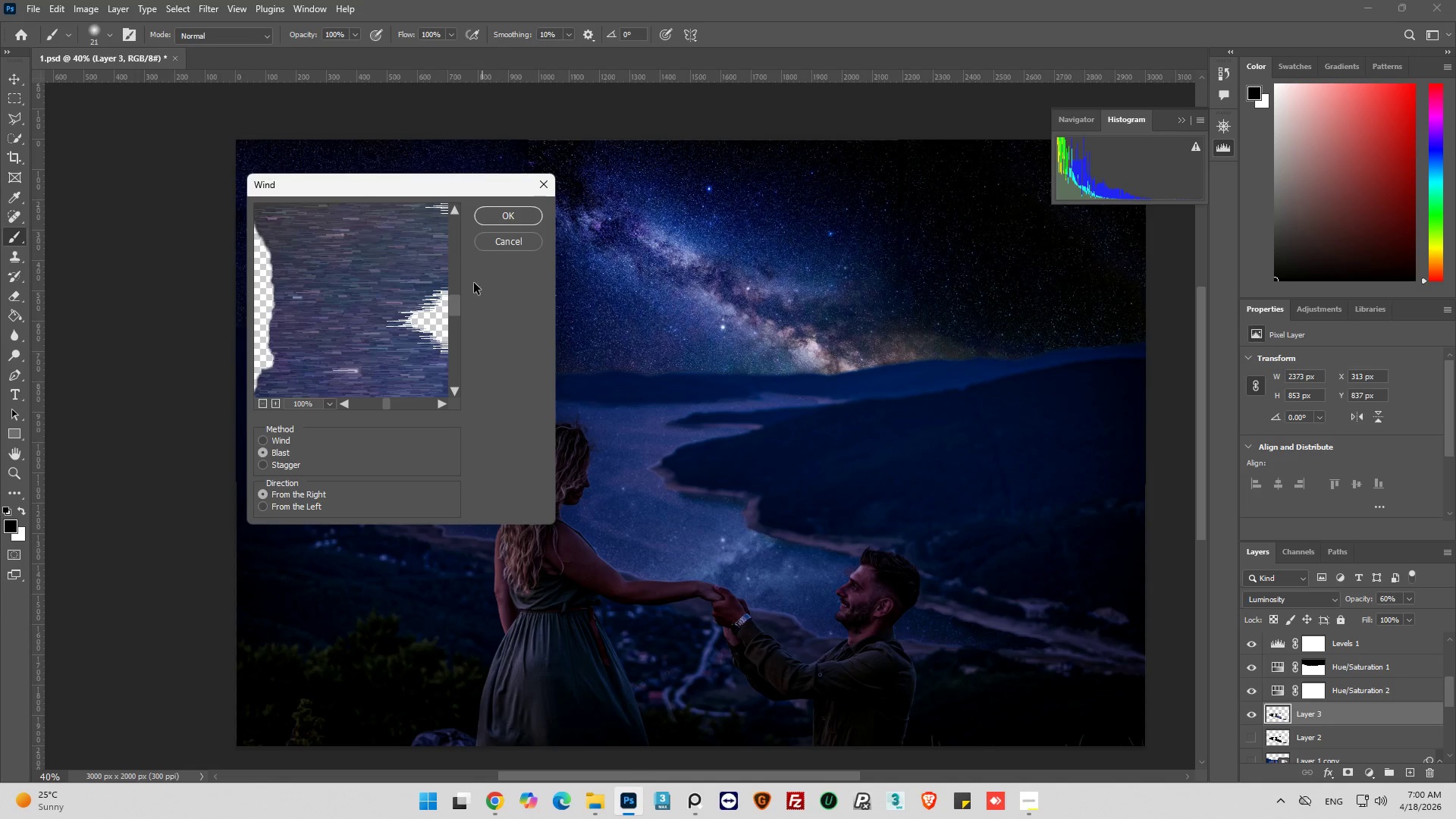 
wait(5.56)
 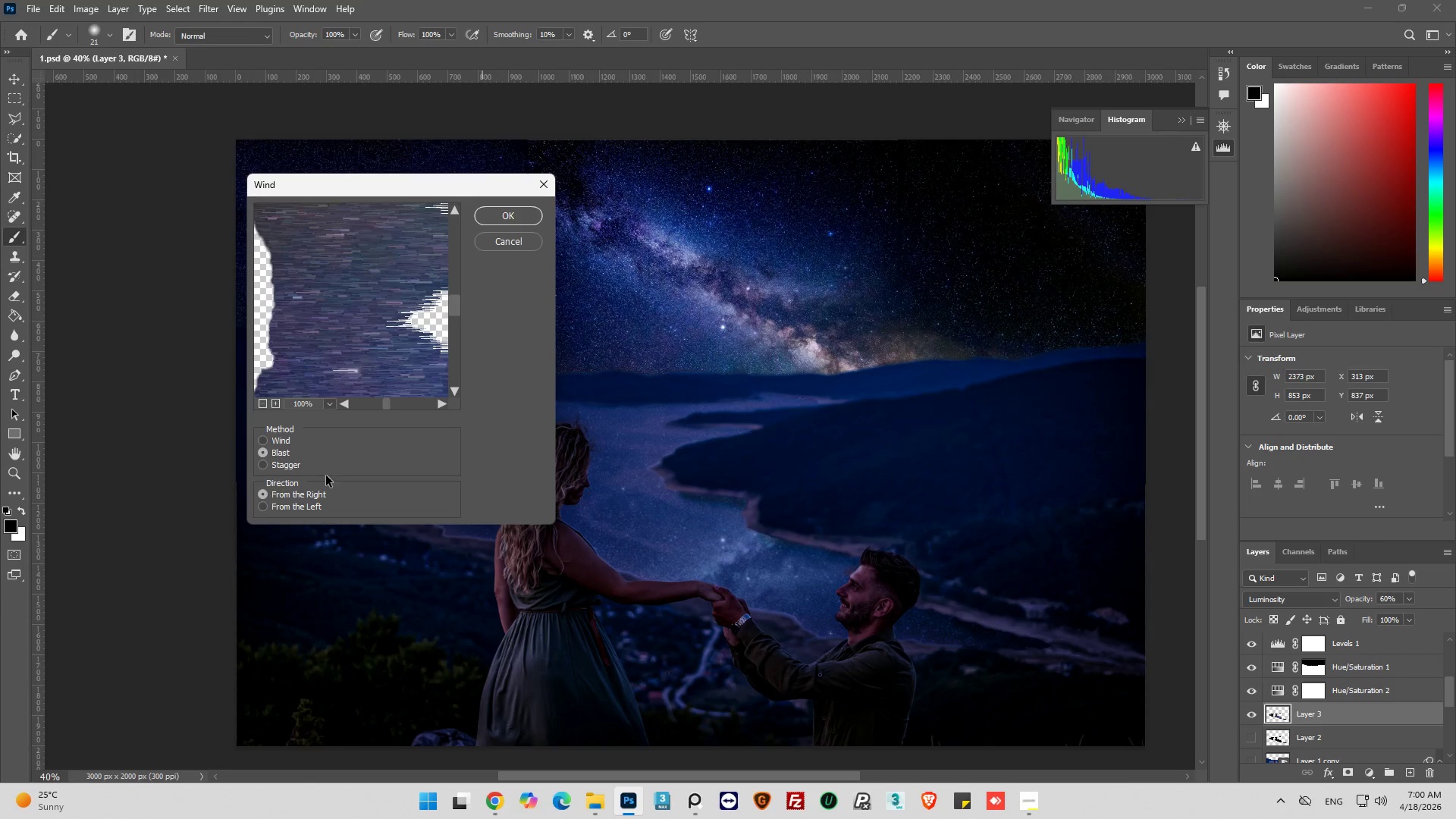 
left_click_drag(start_coordinate=[385, 406], to_coordinate=[386, 402])
 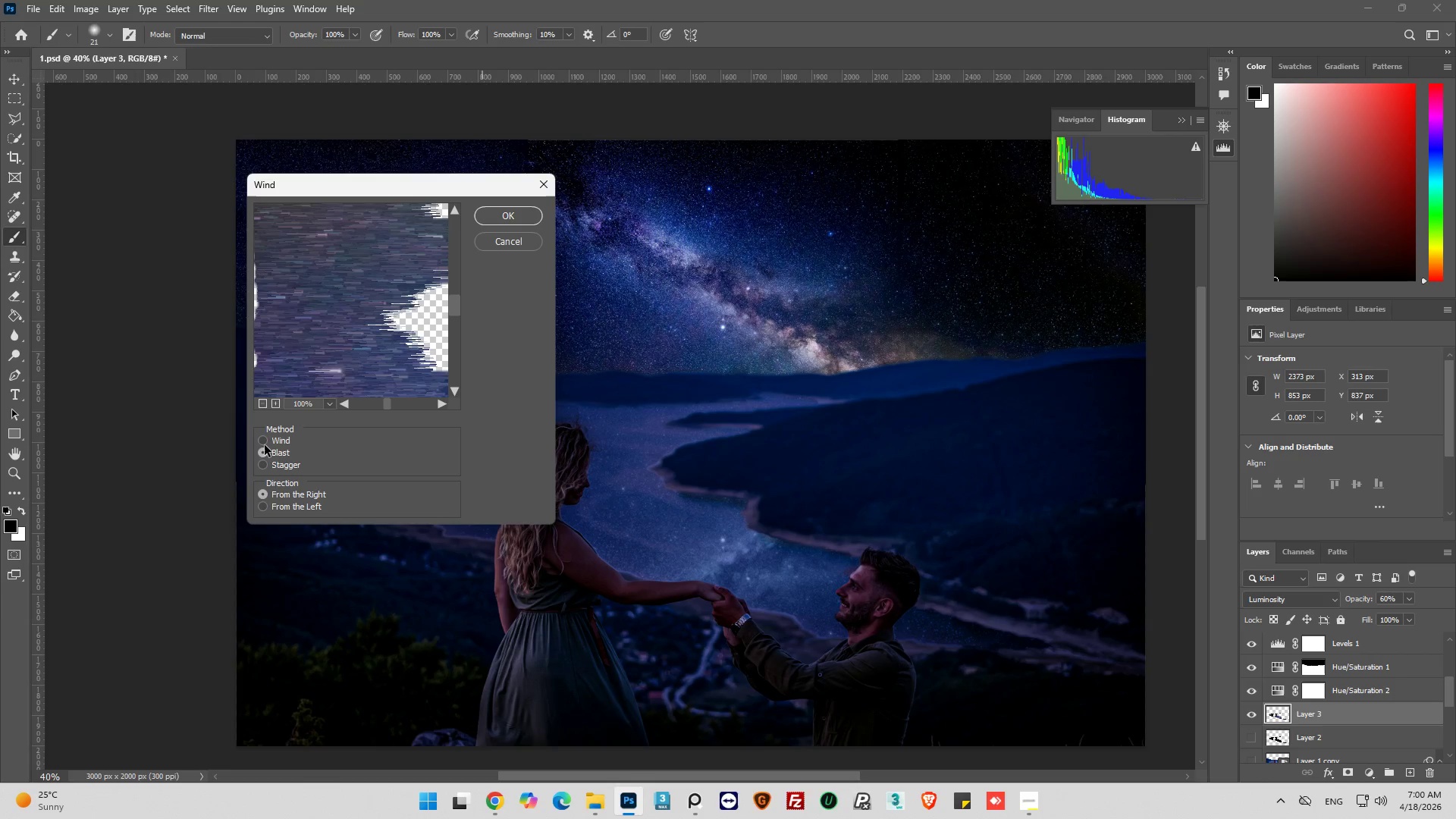 
left_click([262, 444])
 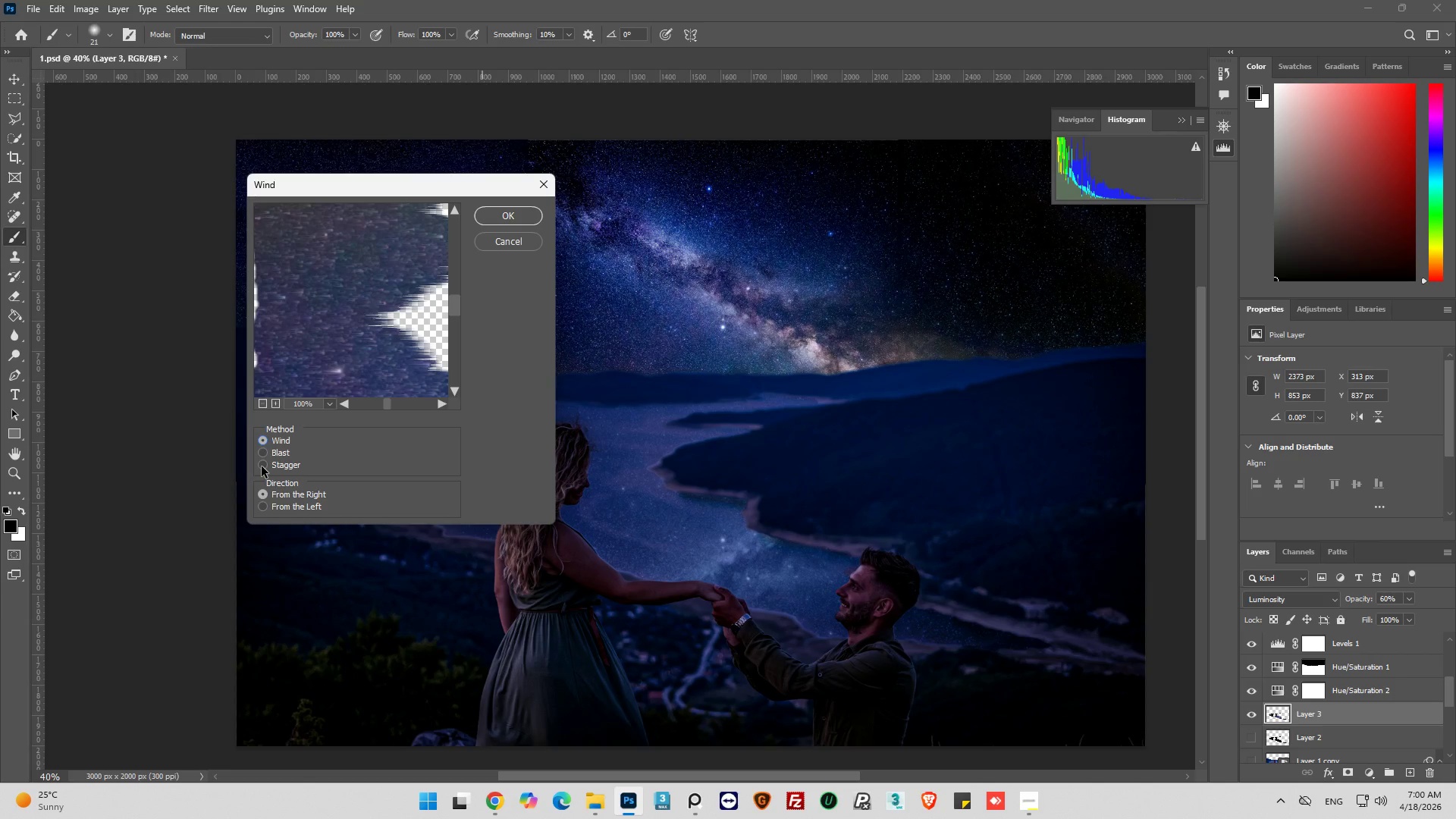 
left_click([262, 466])
 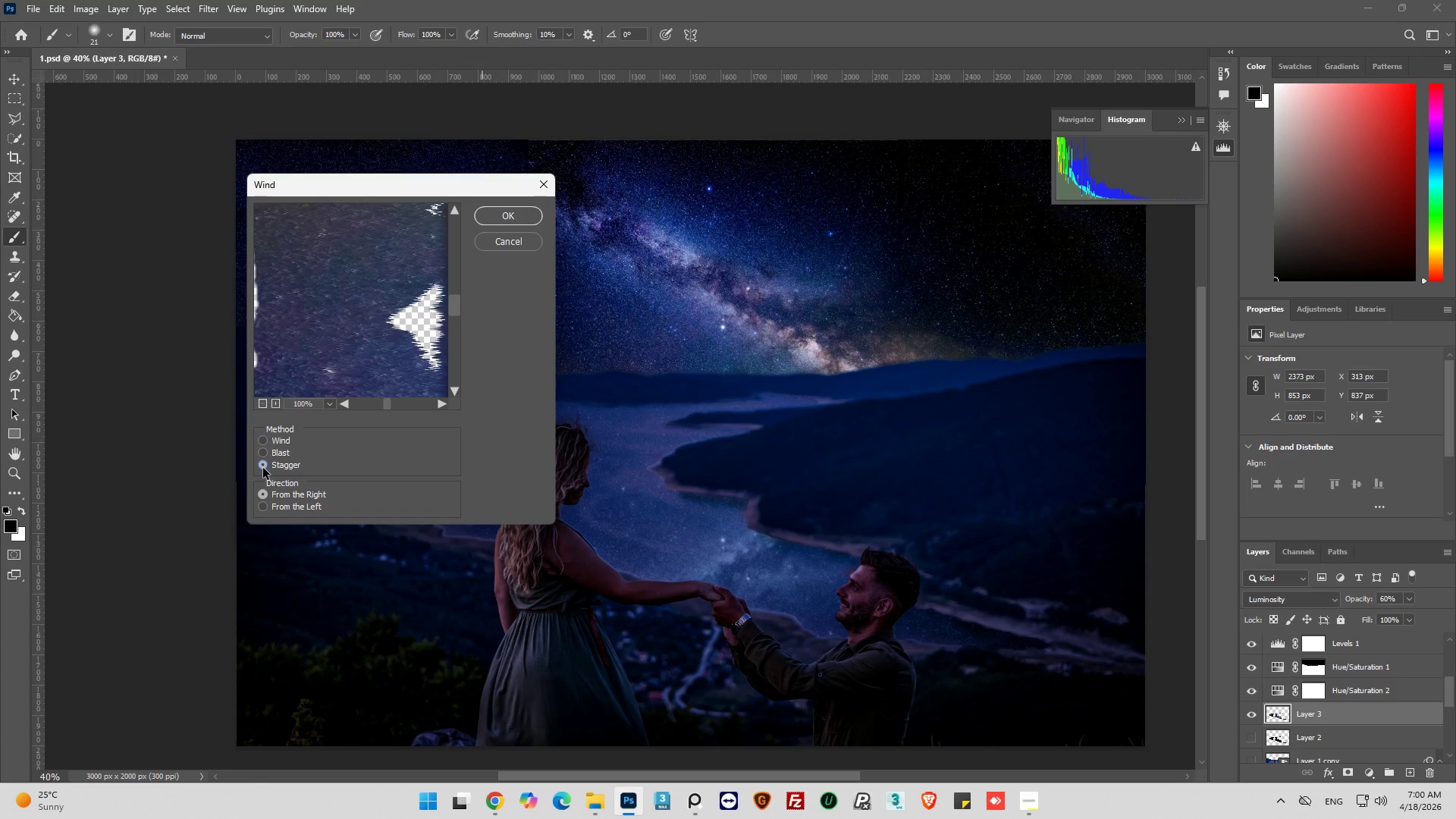 
wait(5.73)
 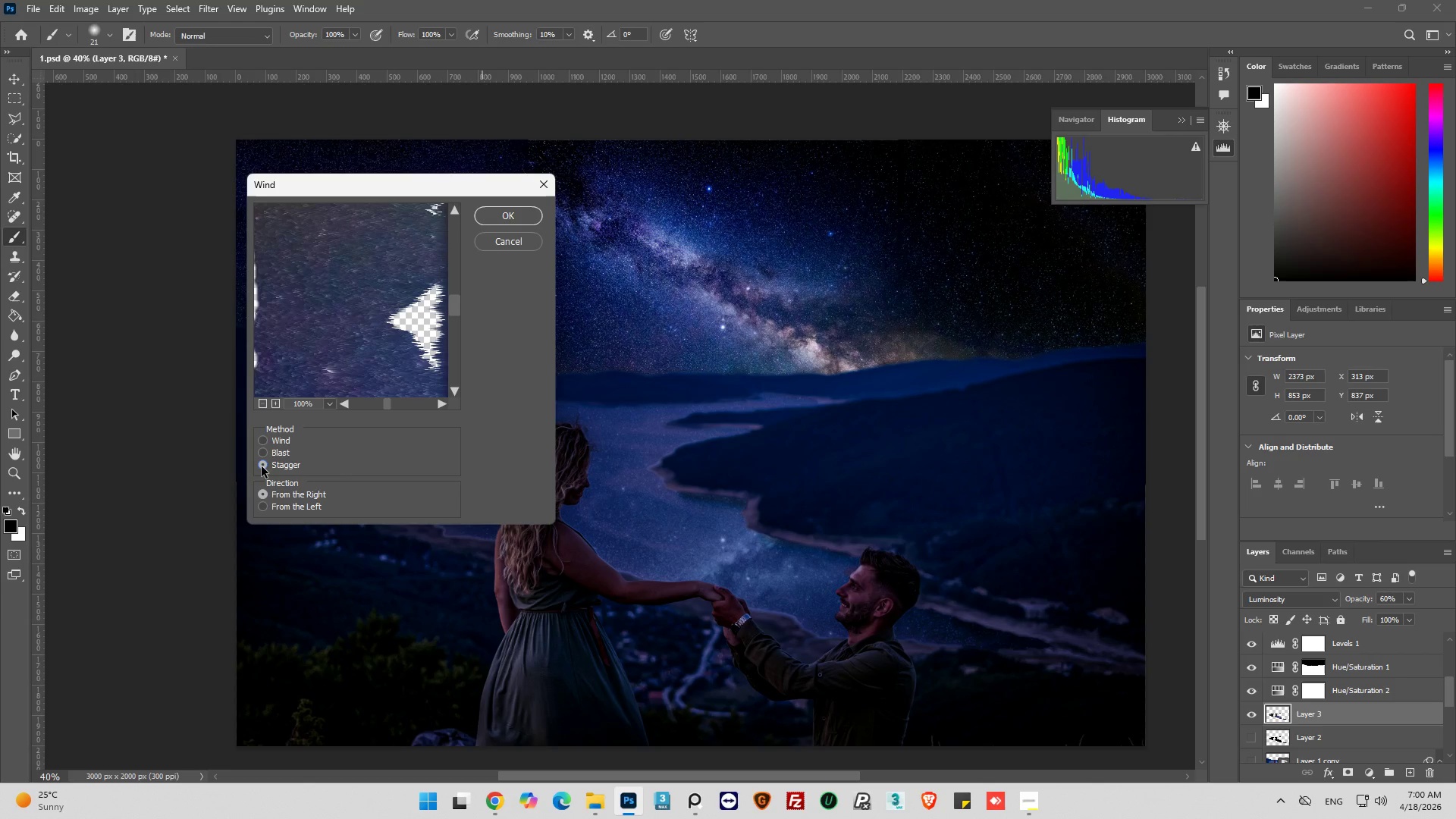 
left_click_drag(start_coordinate=[370, 306], to_coordinate=[400, 307])
 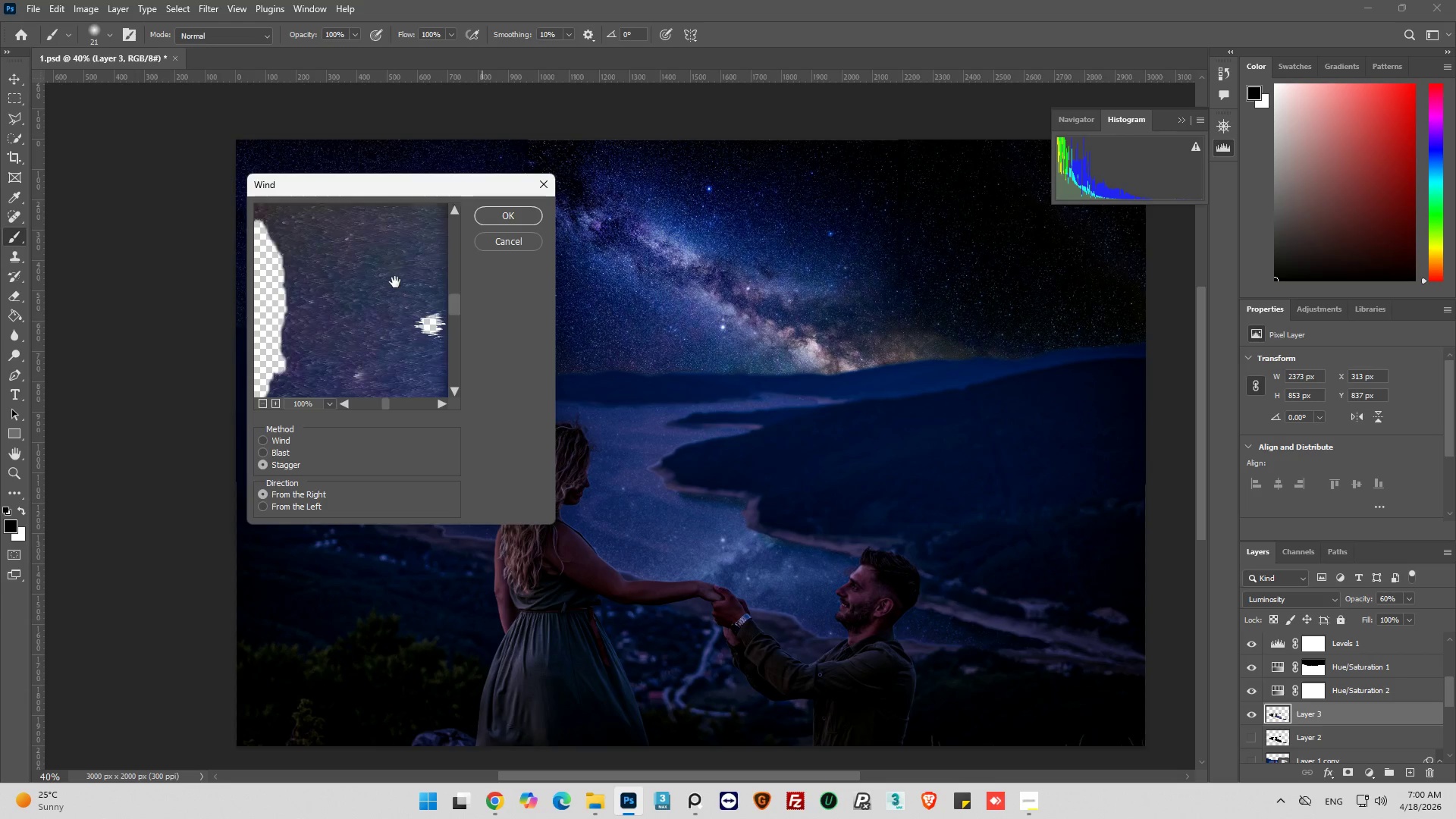 
left_click_drag(start_coordinate=[395, 282], to_coordinate=[367, 352])
 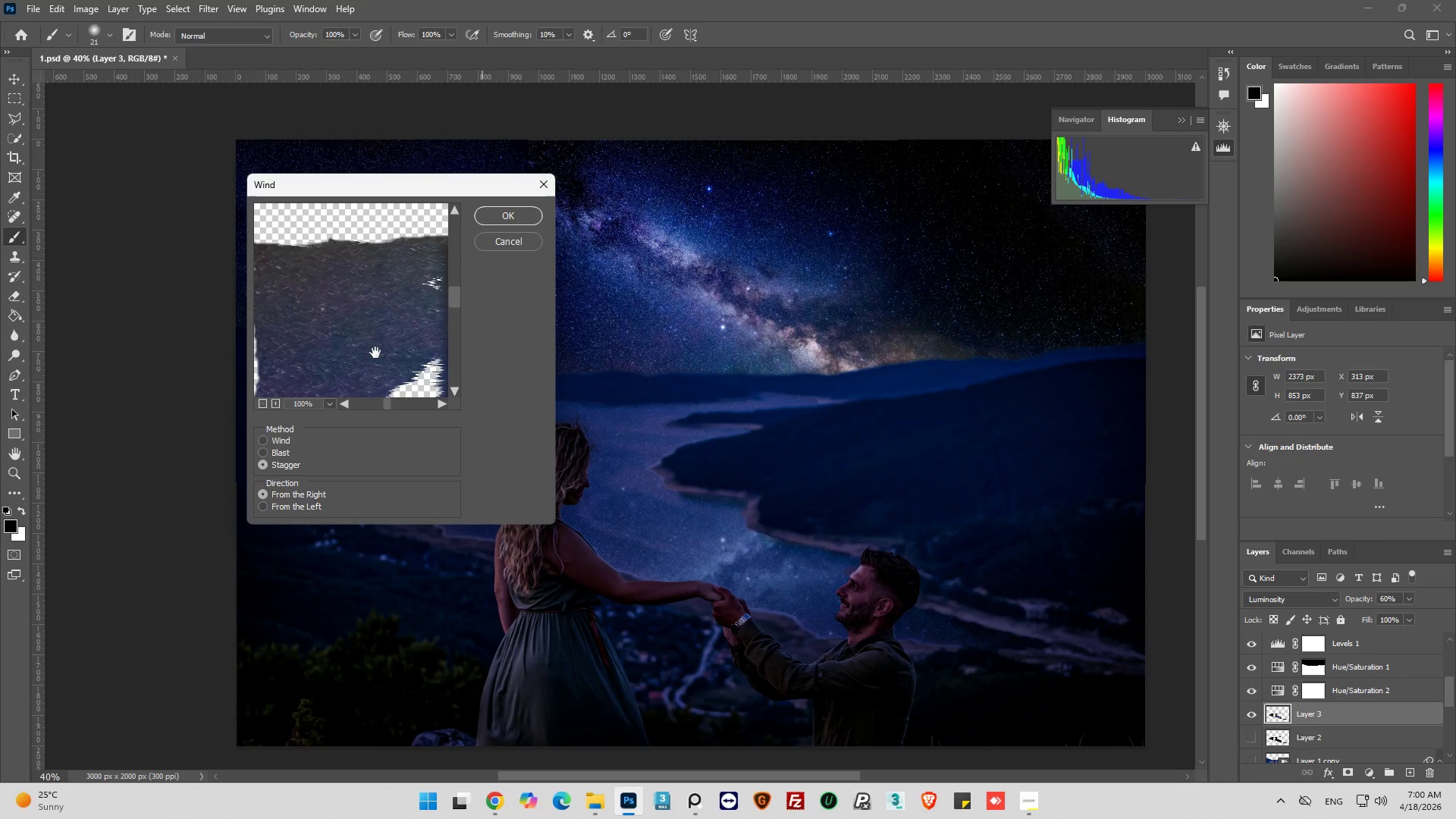 
left_click_drag(start_coordinate=[387, 355], to_coordinate=[359, 328])
 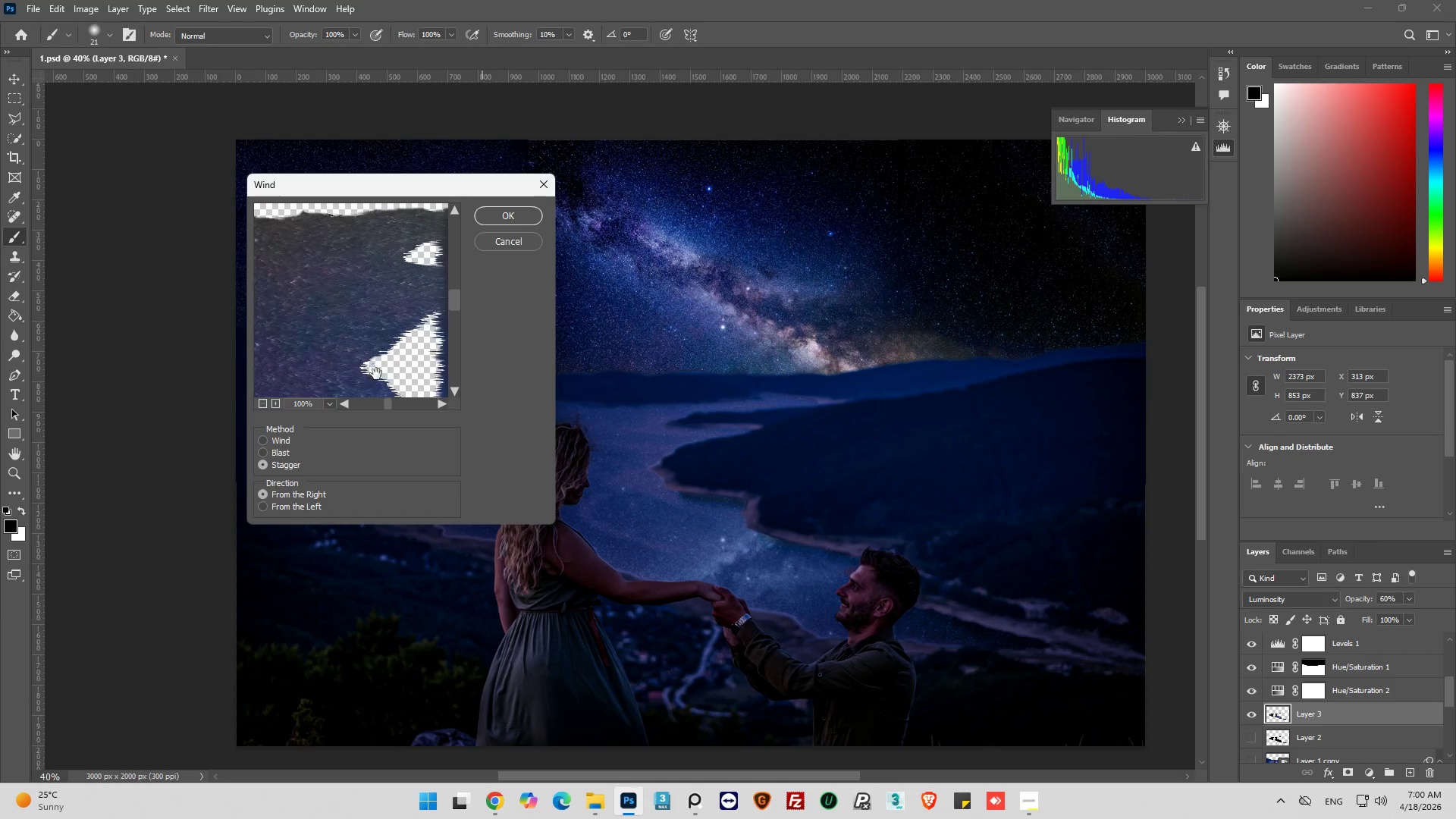 
left_click_drag(start_coordinate=[376, 374], to_coordinate=[367, 307])
 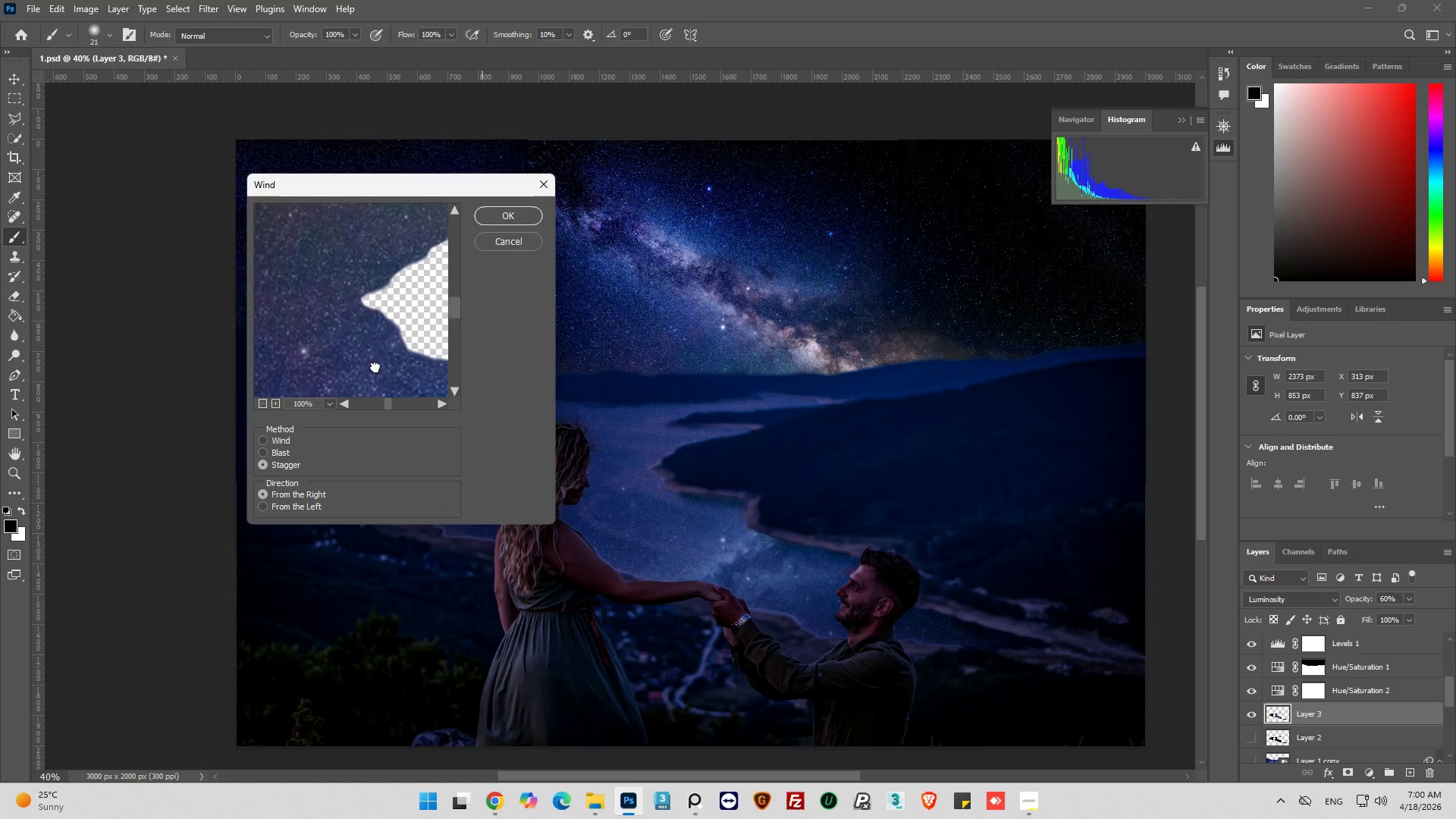 
left_click_drag(start_coordinate=[375, 367], to_coordinate=[363, 315])
 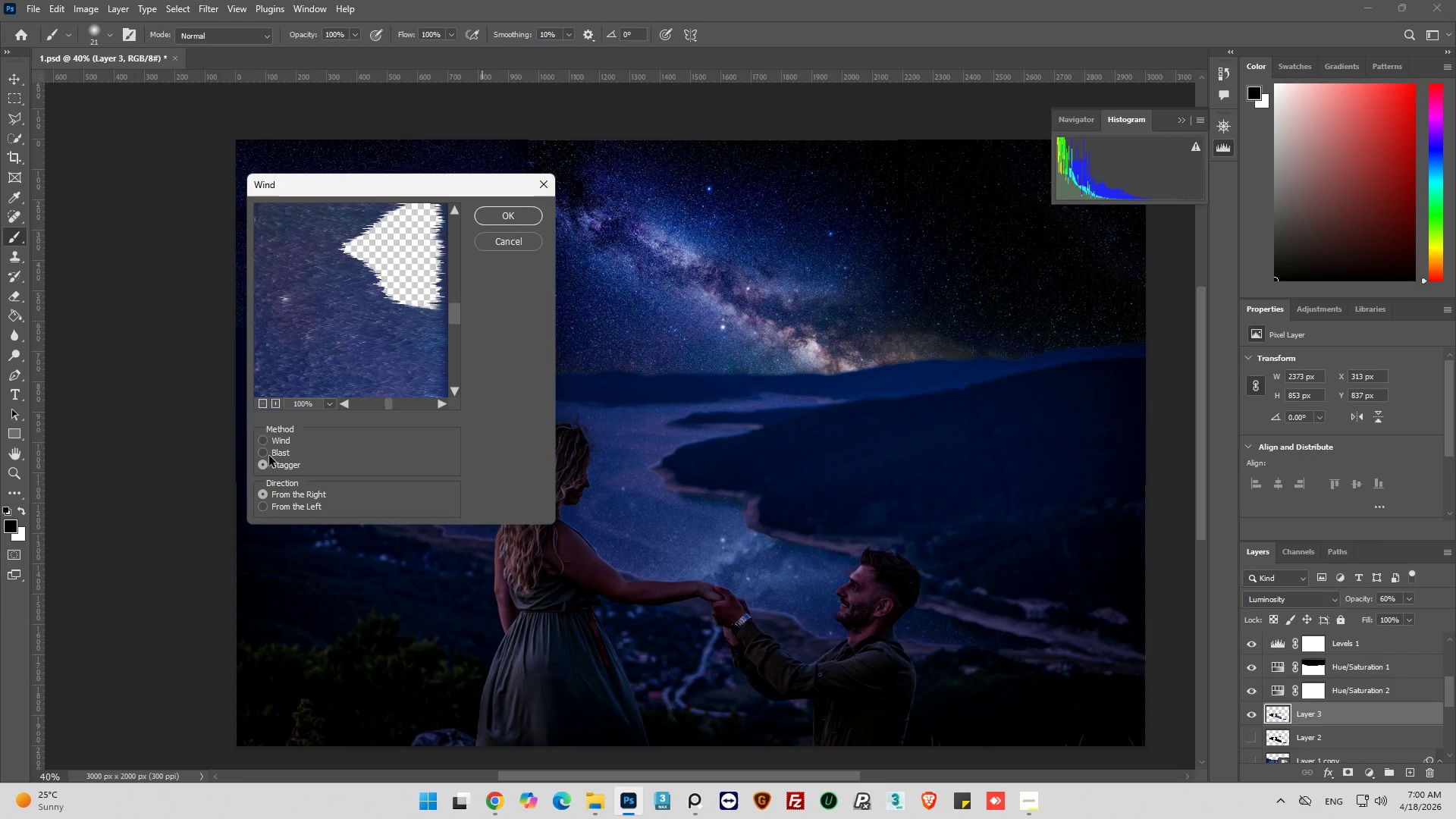 
left_click([264, 453])
 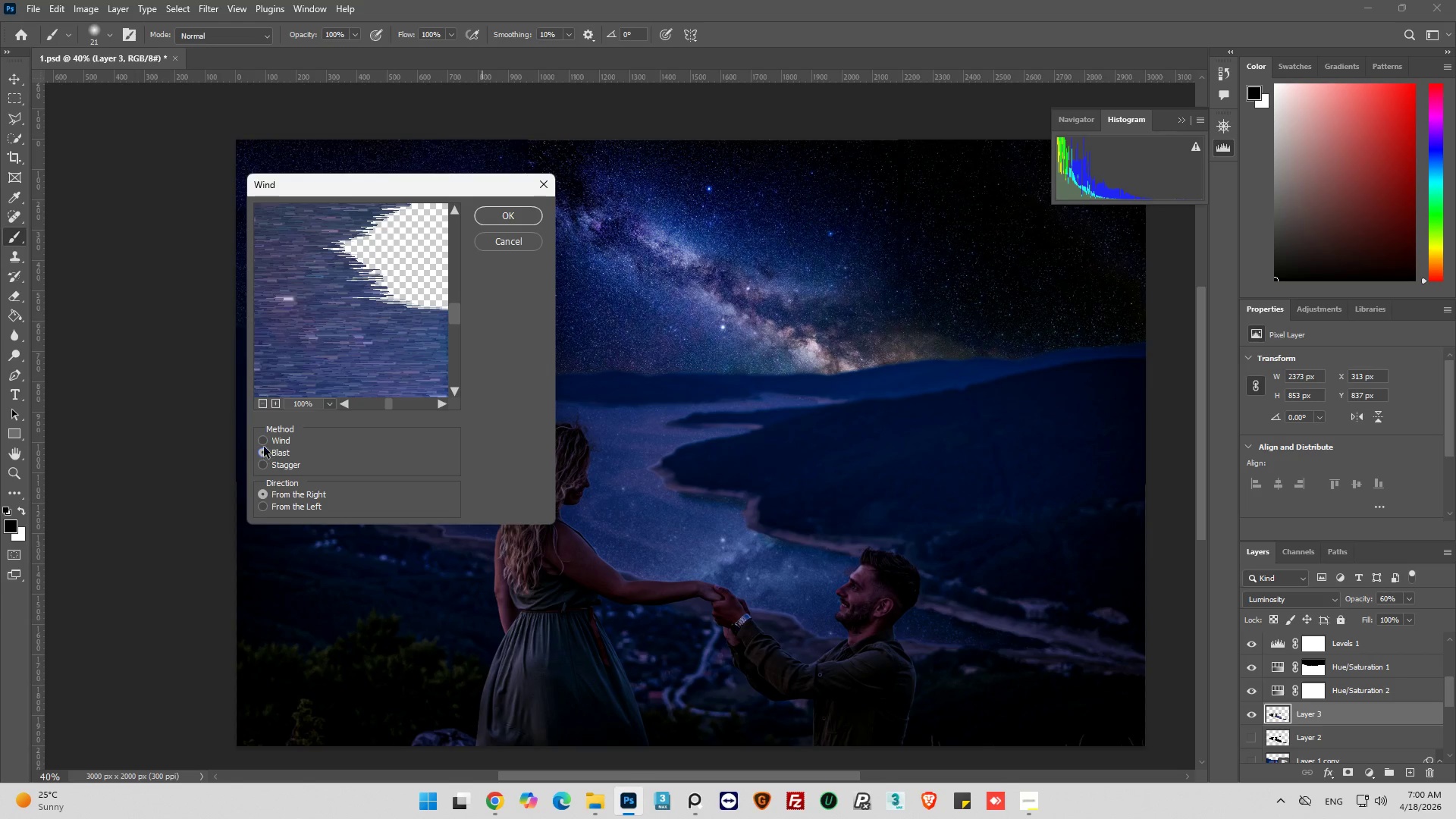 
left_click([262, 441])
 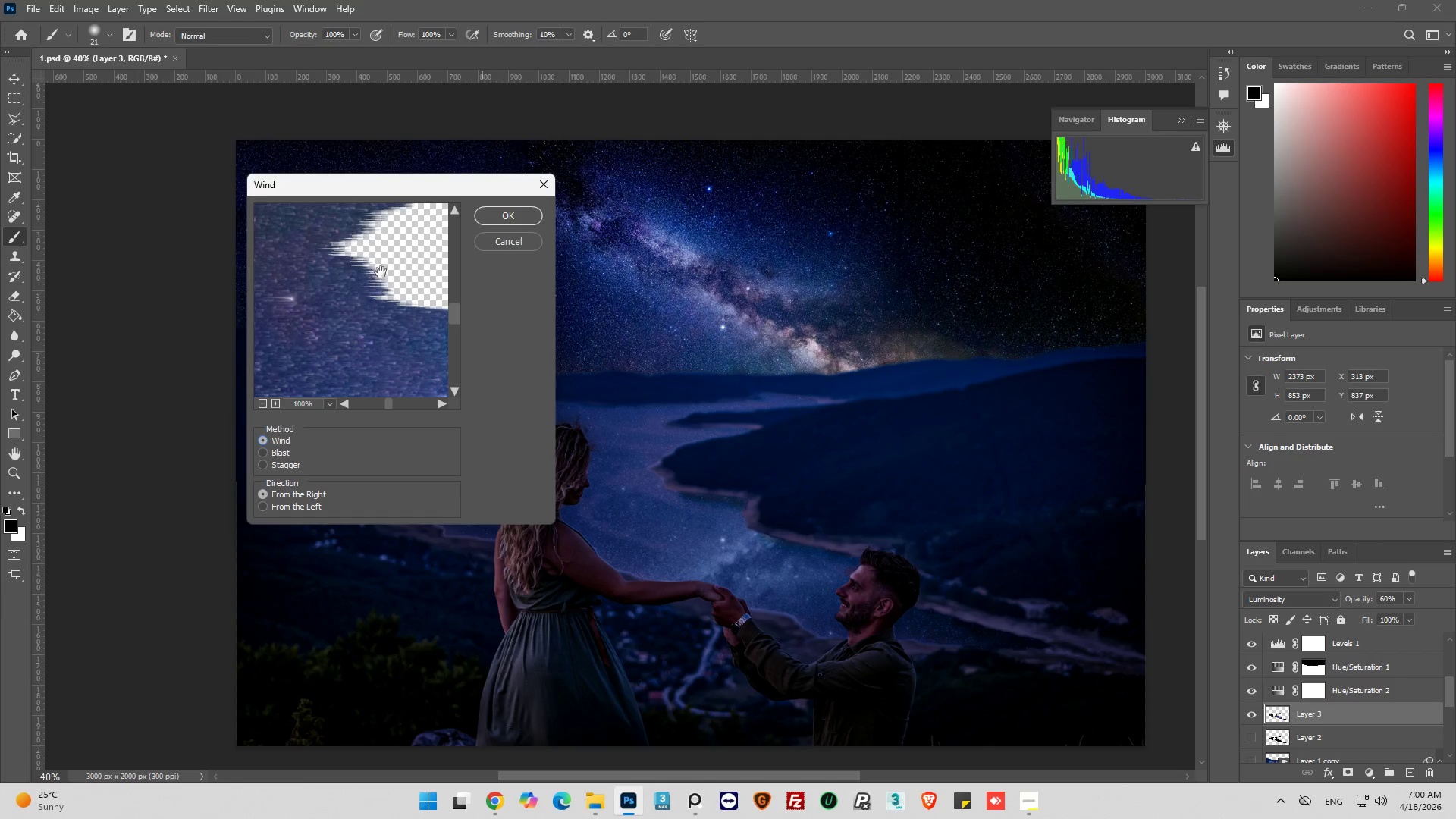 
left_click_drag(start_coordinate=[340, 299], to_coordinate=[425, 340])
 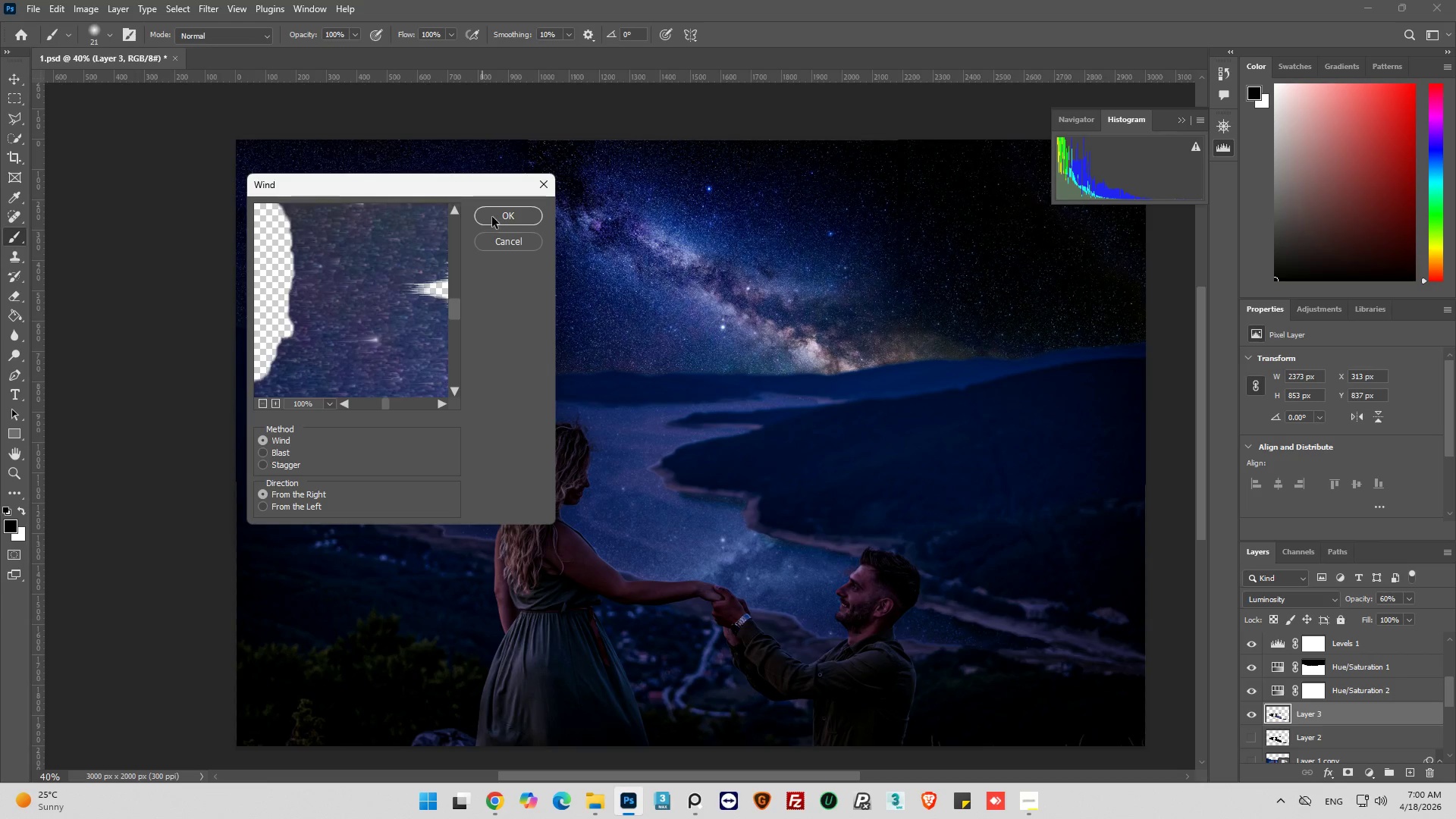 
left_click([495, 215])
 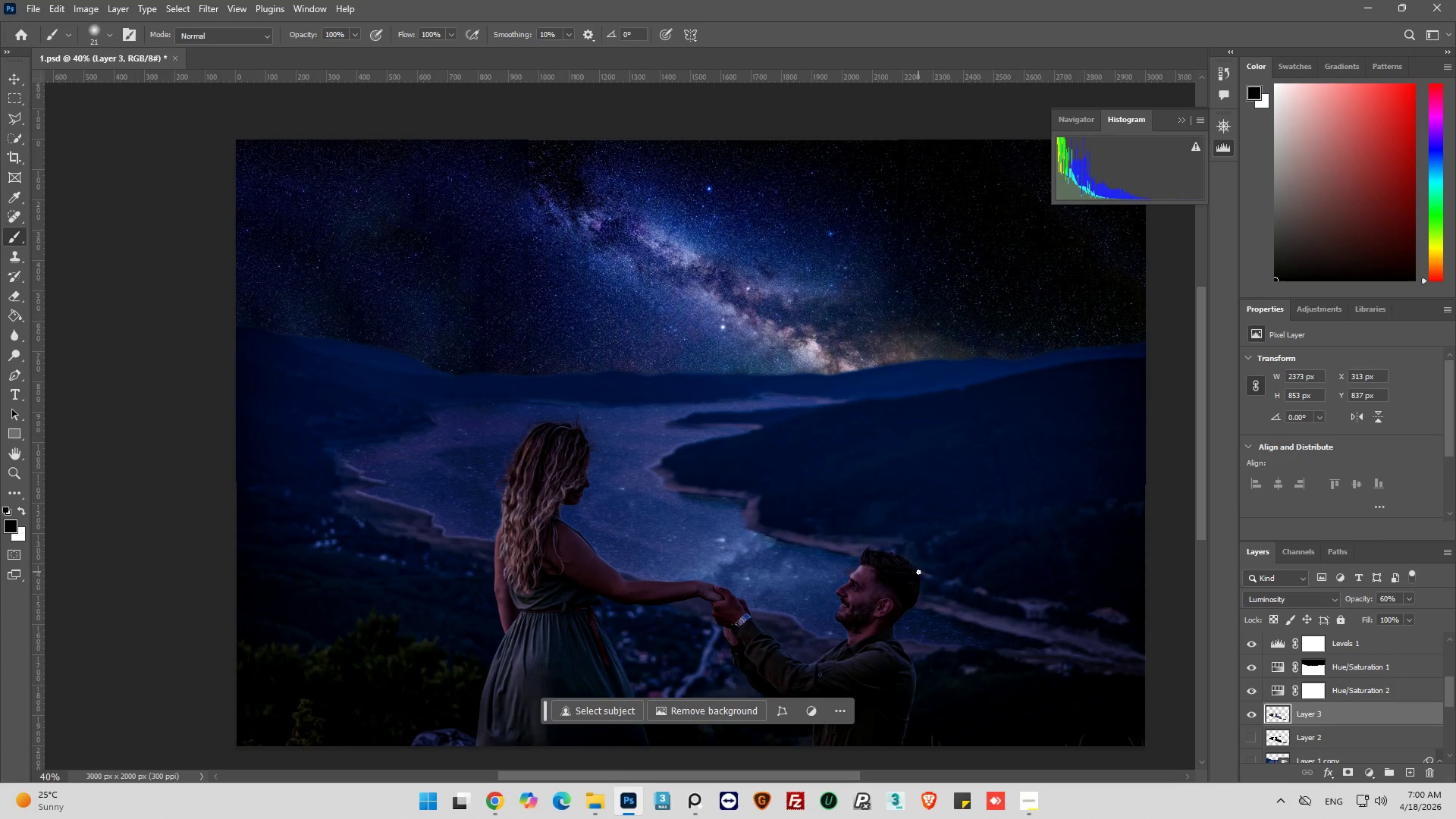 
scroll: coordinate [817, 557], scroll_direction: down, amount: 2.0
 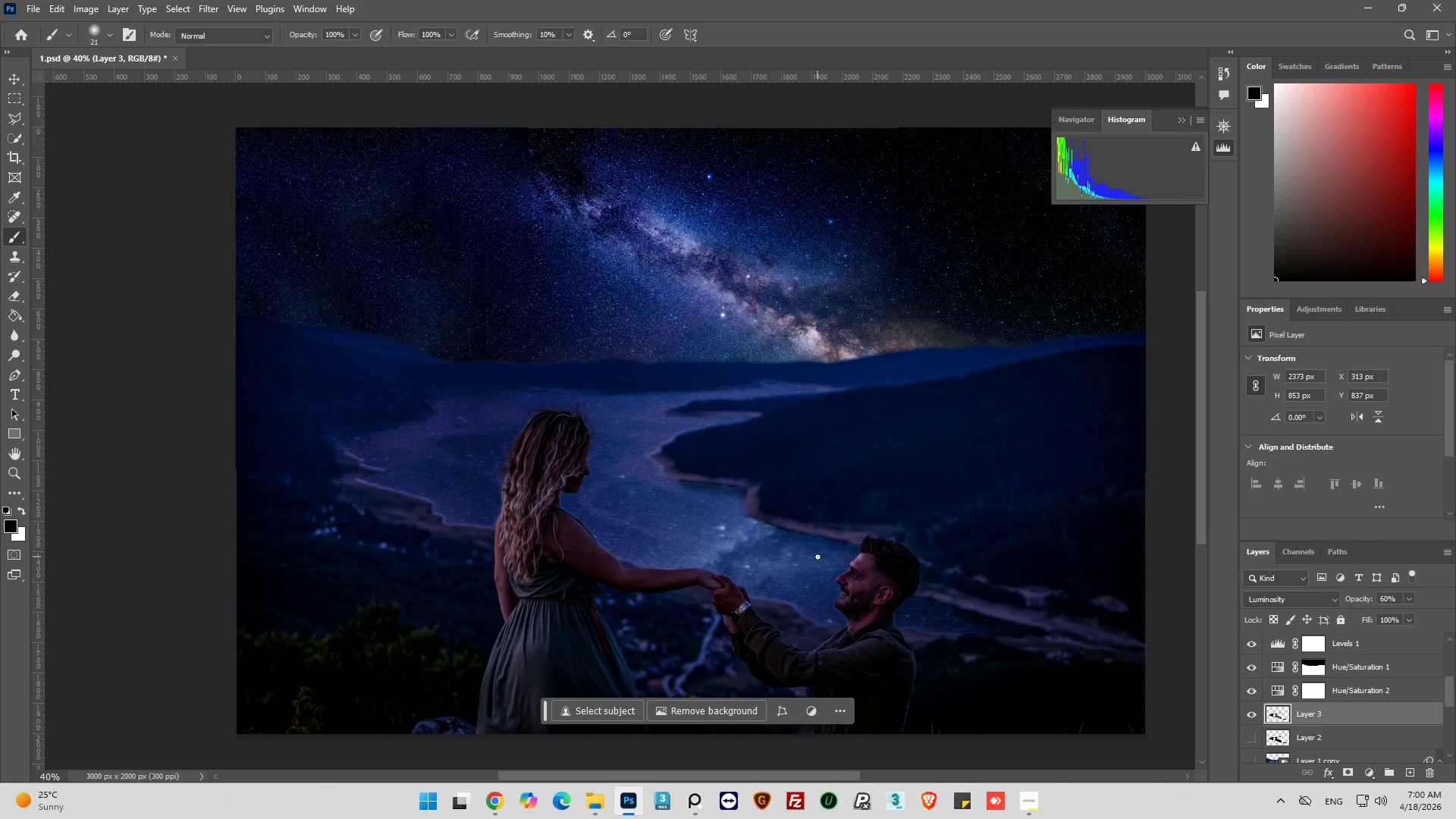 
scroll: coordinate [817, 557], scroll_direction: up, amount: 1.0
 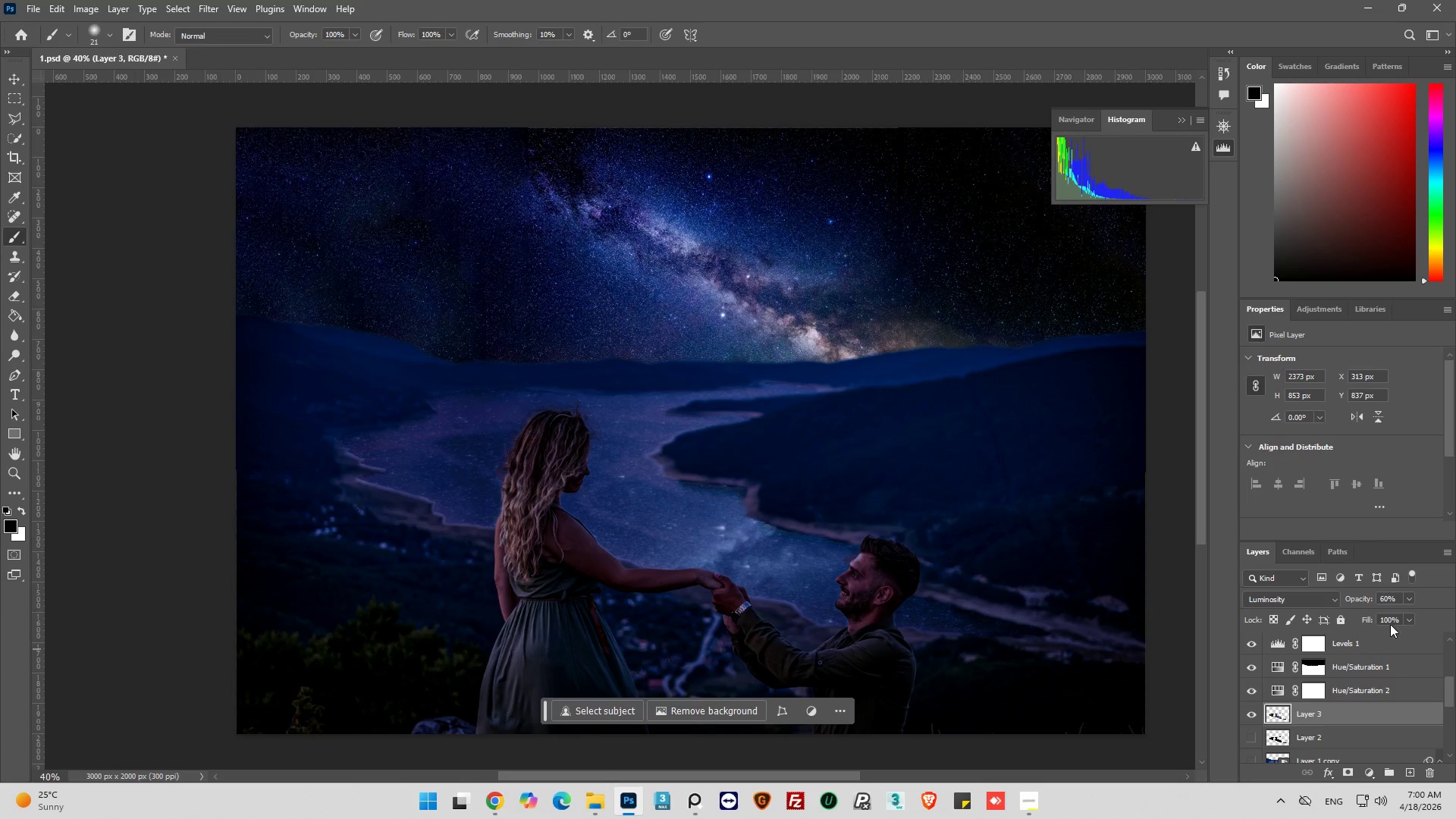 
left_click([1409, 599])
 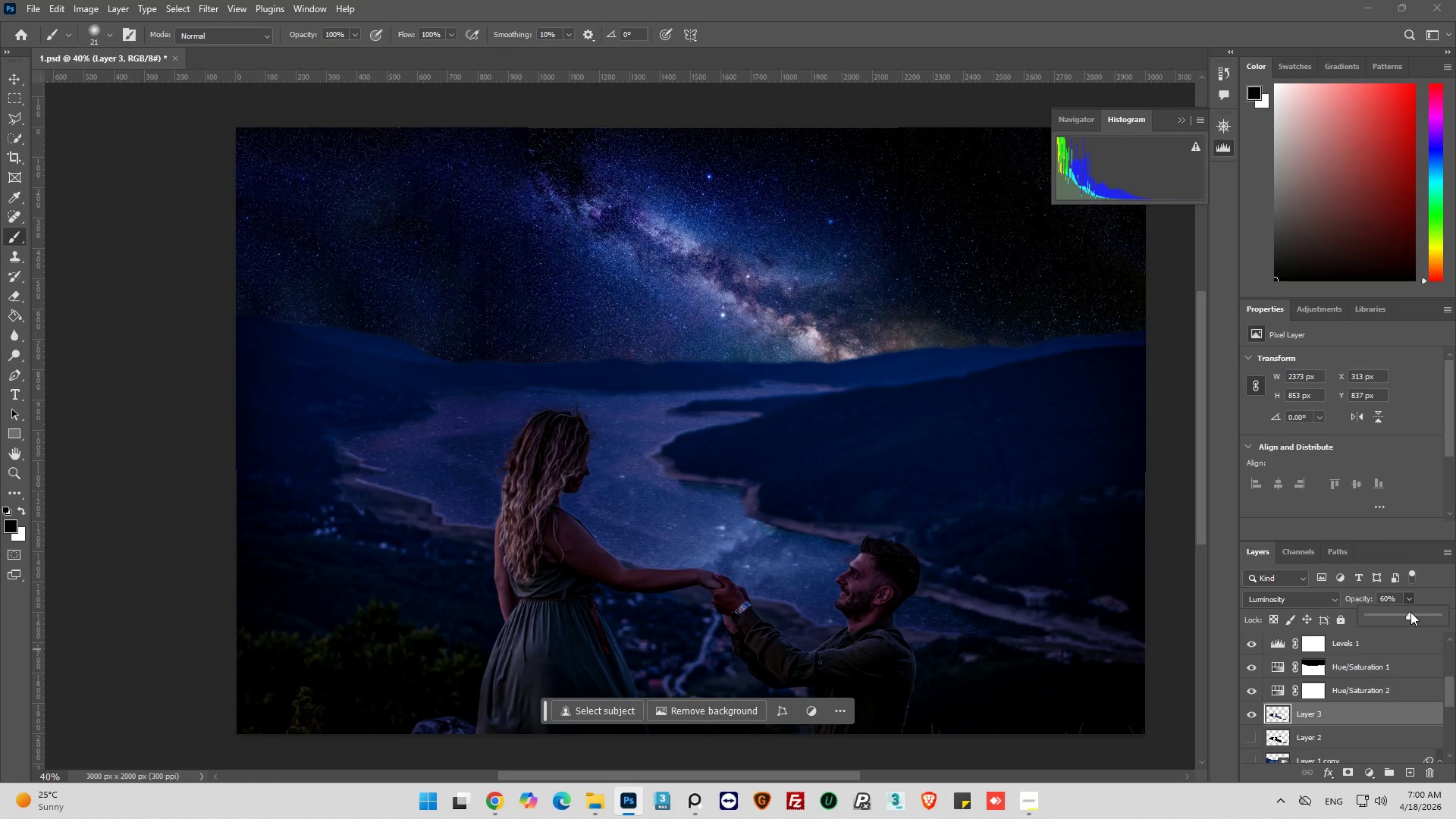 
left_click_drag(start_coordinate=[1410, 612], to_coordinate=[1403, 614])
 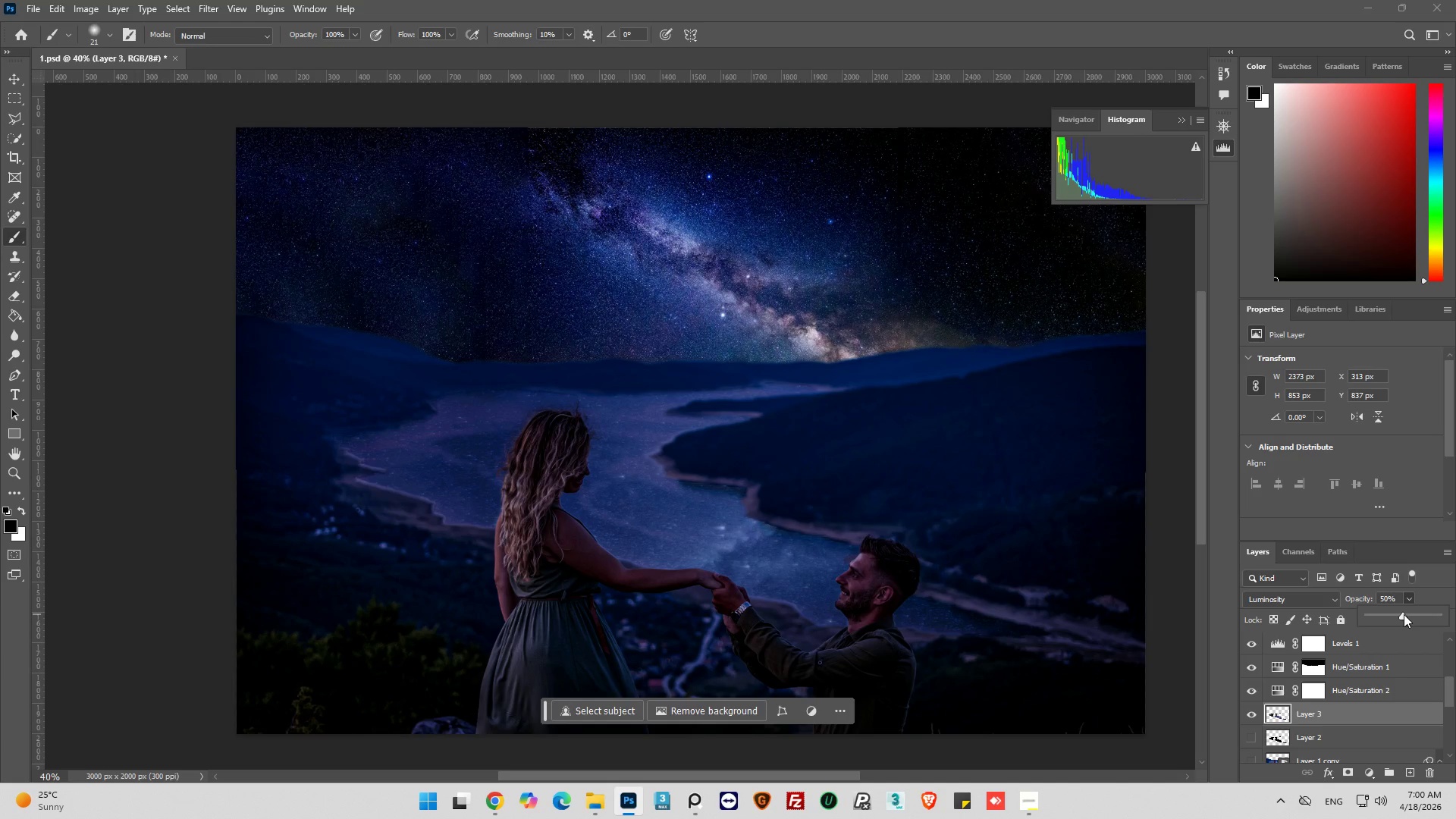 
key(Alt+AltLeft)
 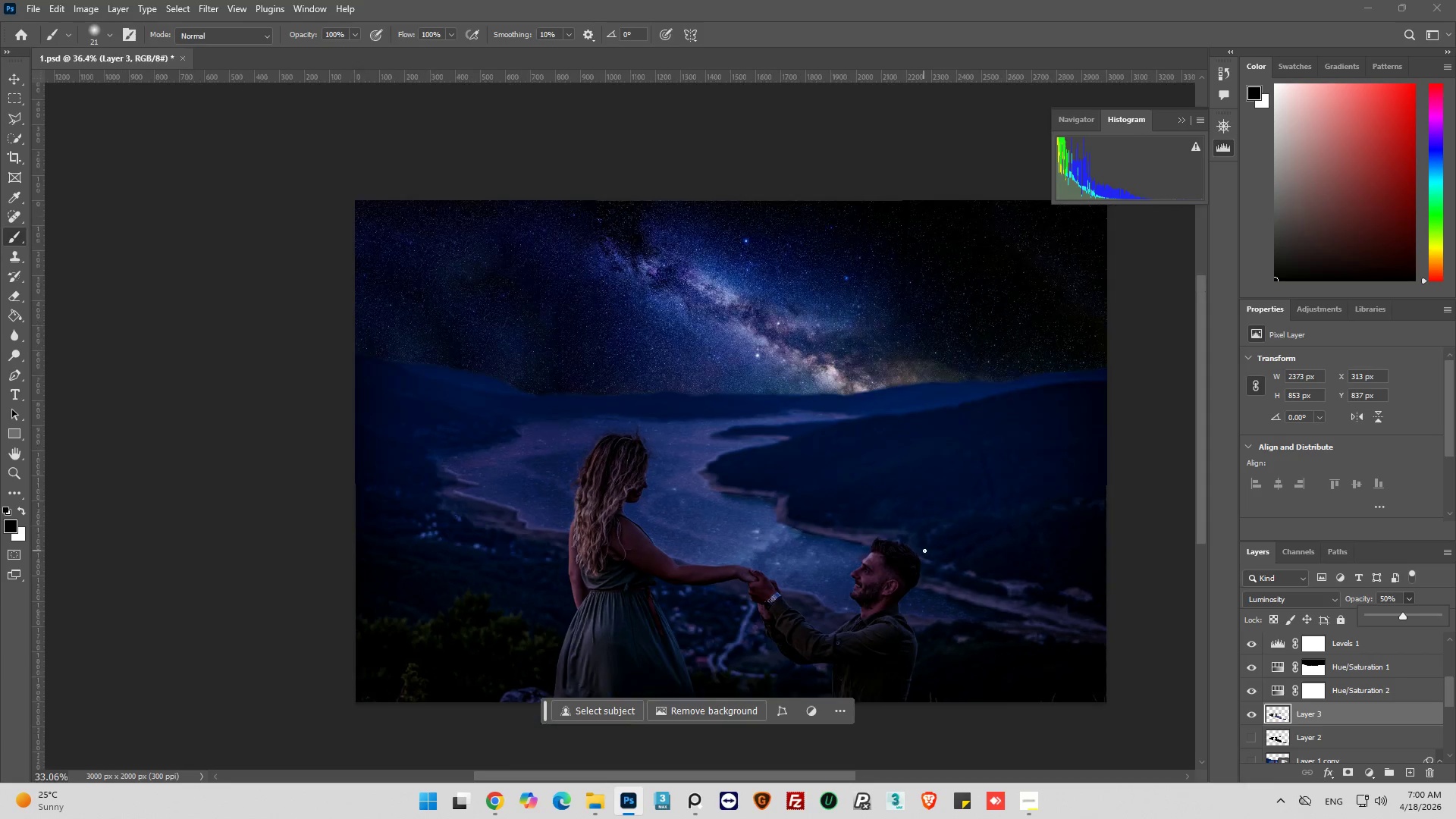 
scroll: coordinate [924, 551], scroll_direction: down, amount: 2.0
 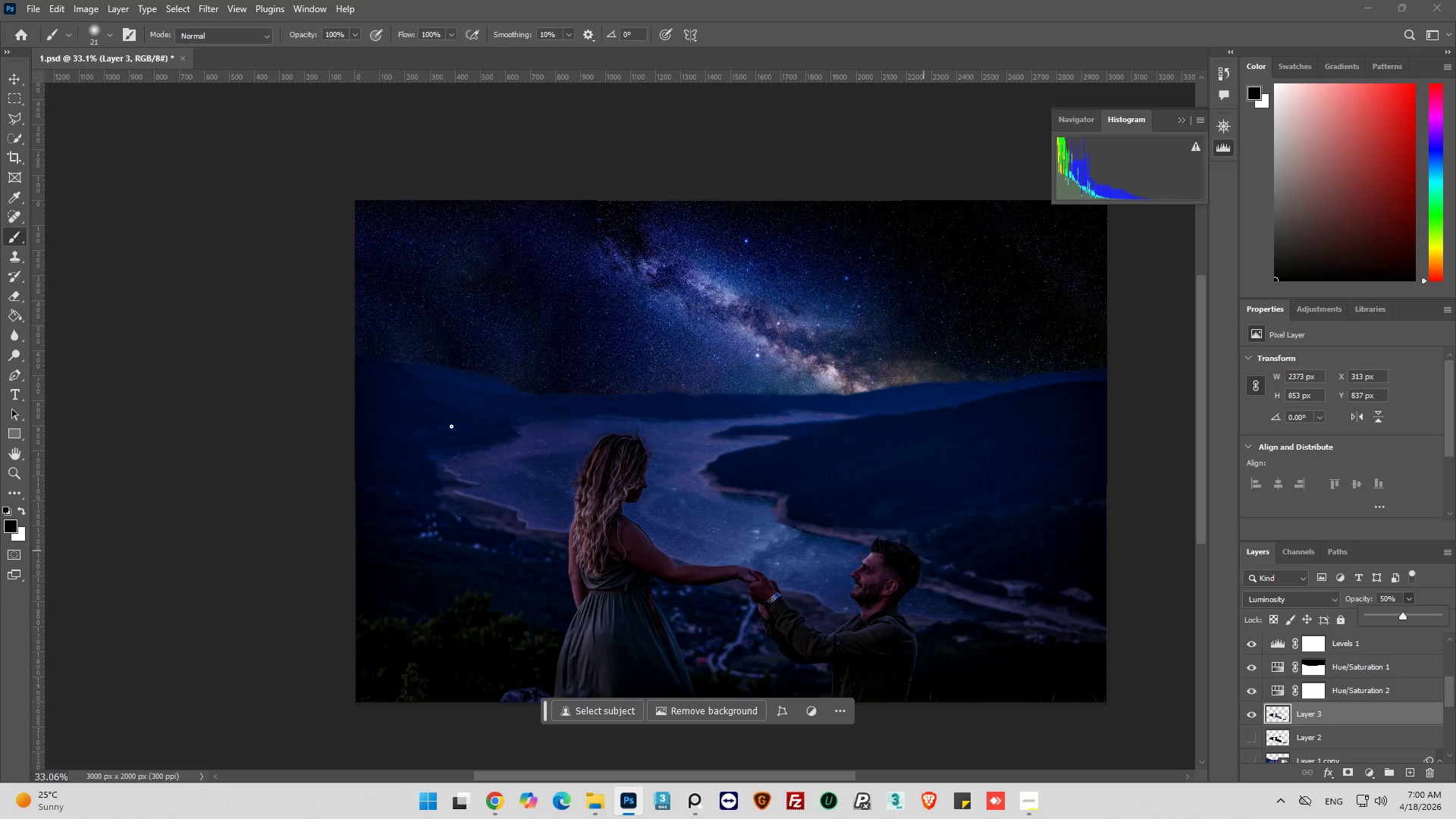 
key(Alt+AltLeft)
 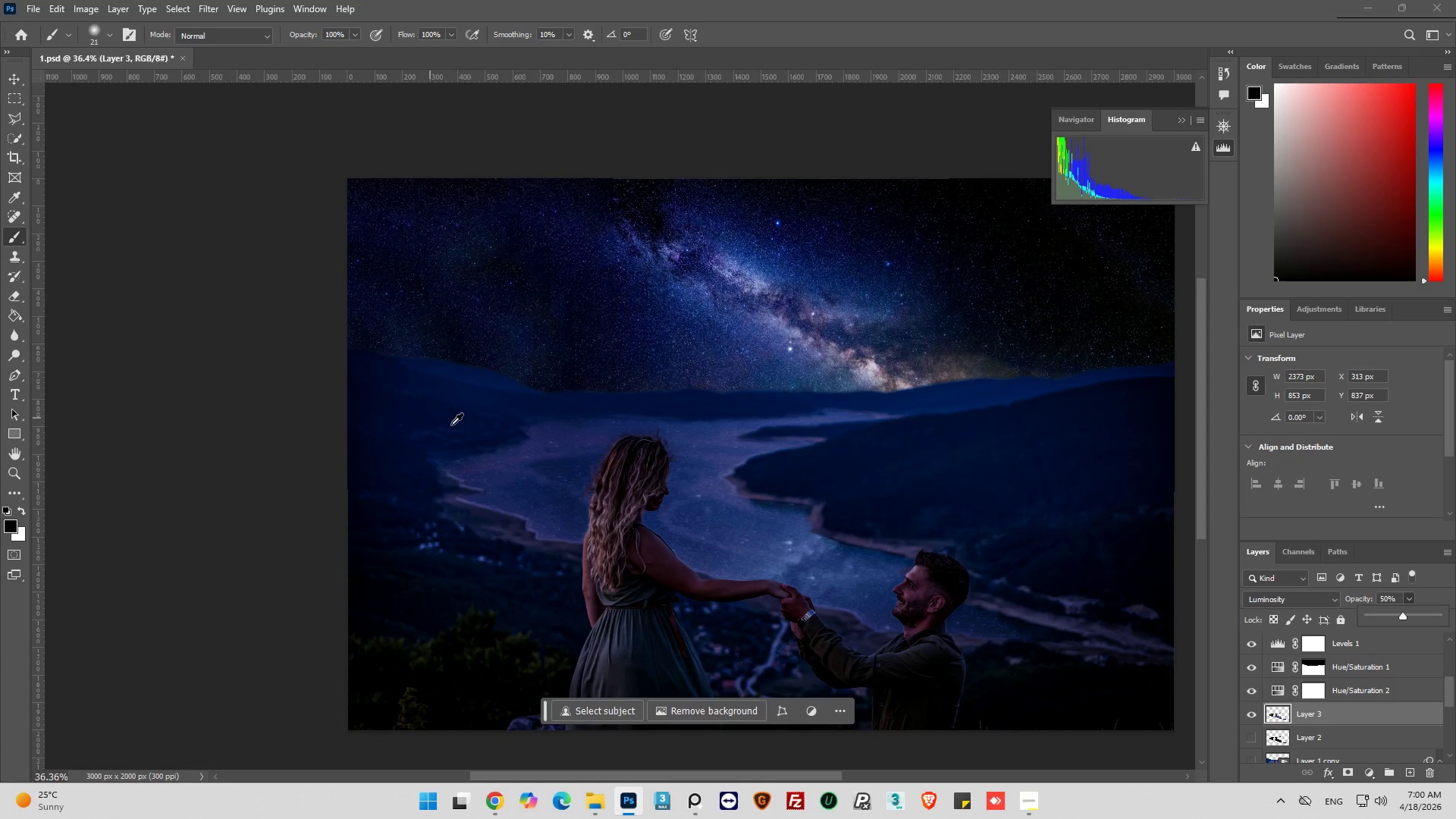 
scroll: coordinate [560, 430], scroll_direction: up, amount: 2.0
 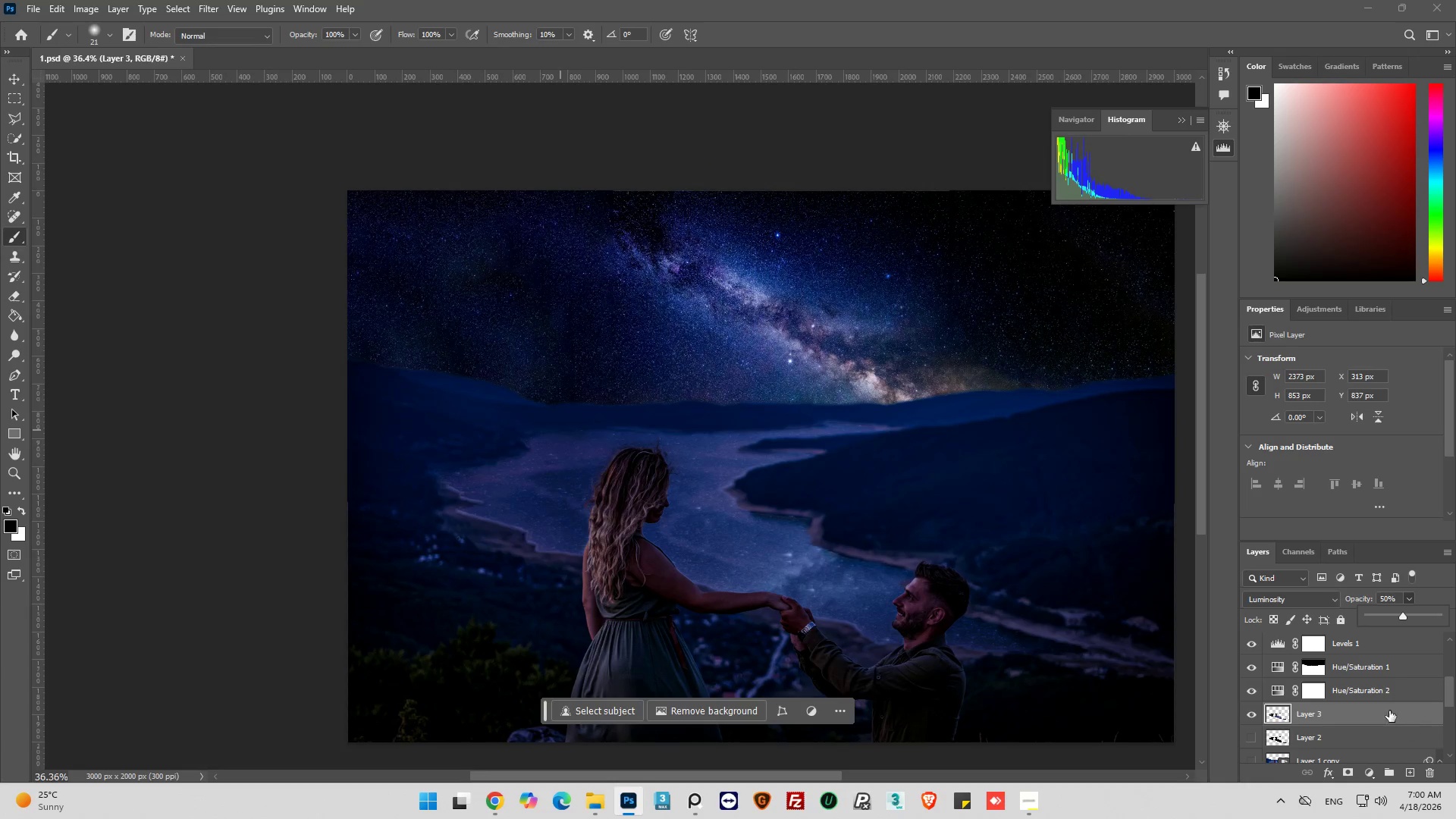 
scroll: coordinate [1343, 709], scroll_direction: down, amount: 4.0
 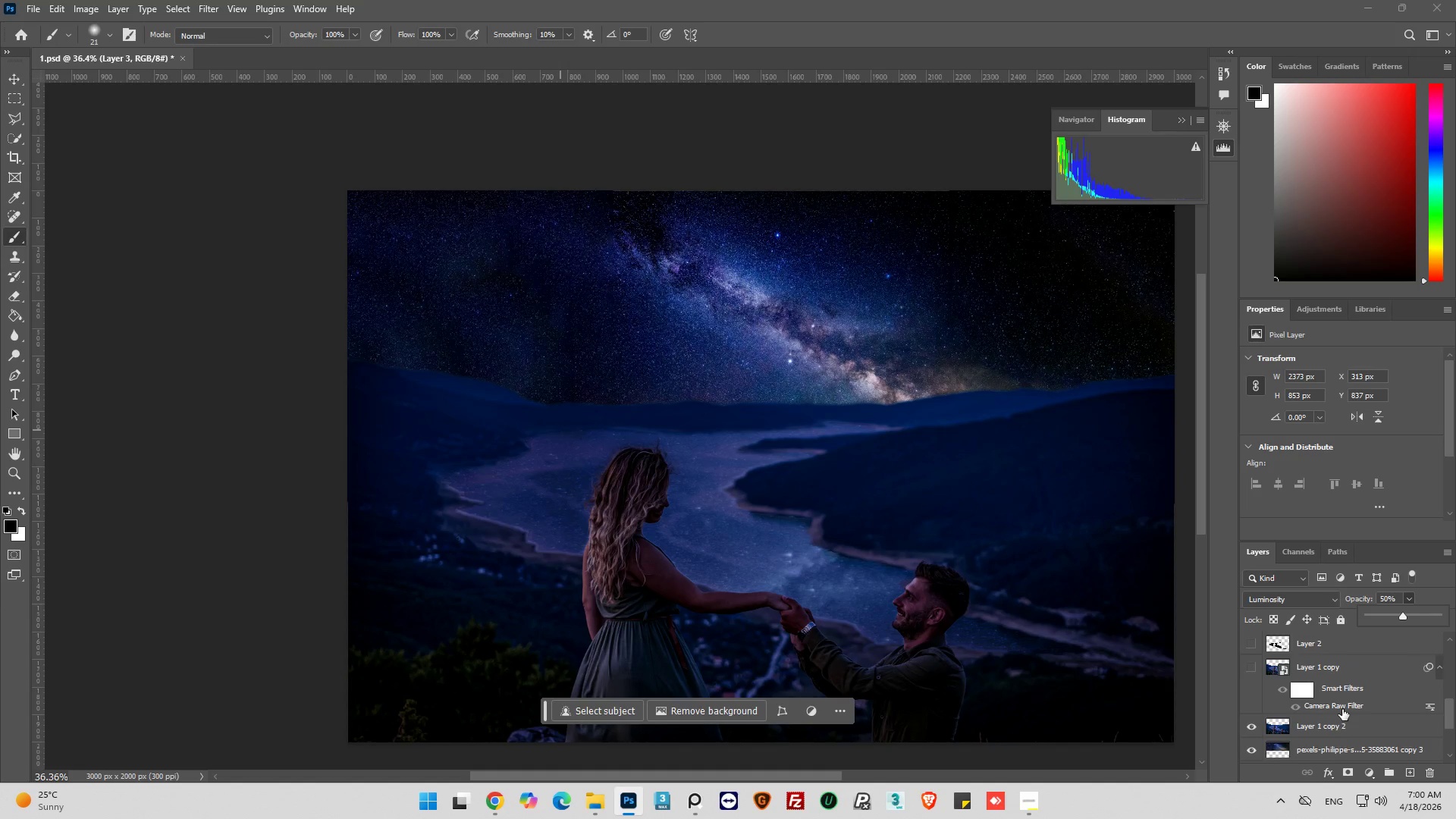 
scroll: coordinate [1341, 709], scroll_direction: up, amount: 10.0
 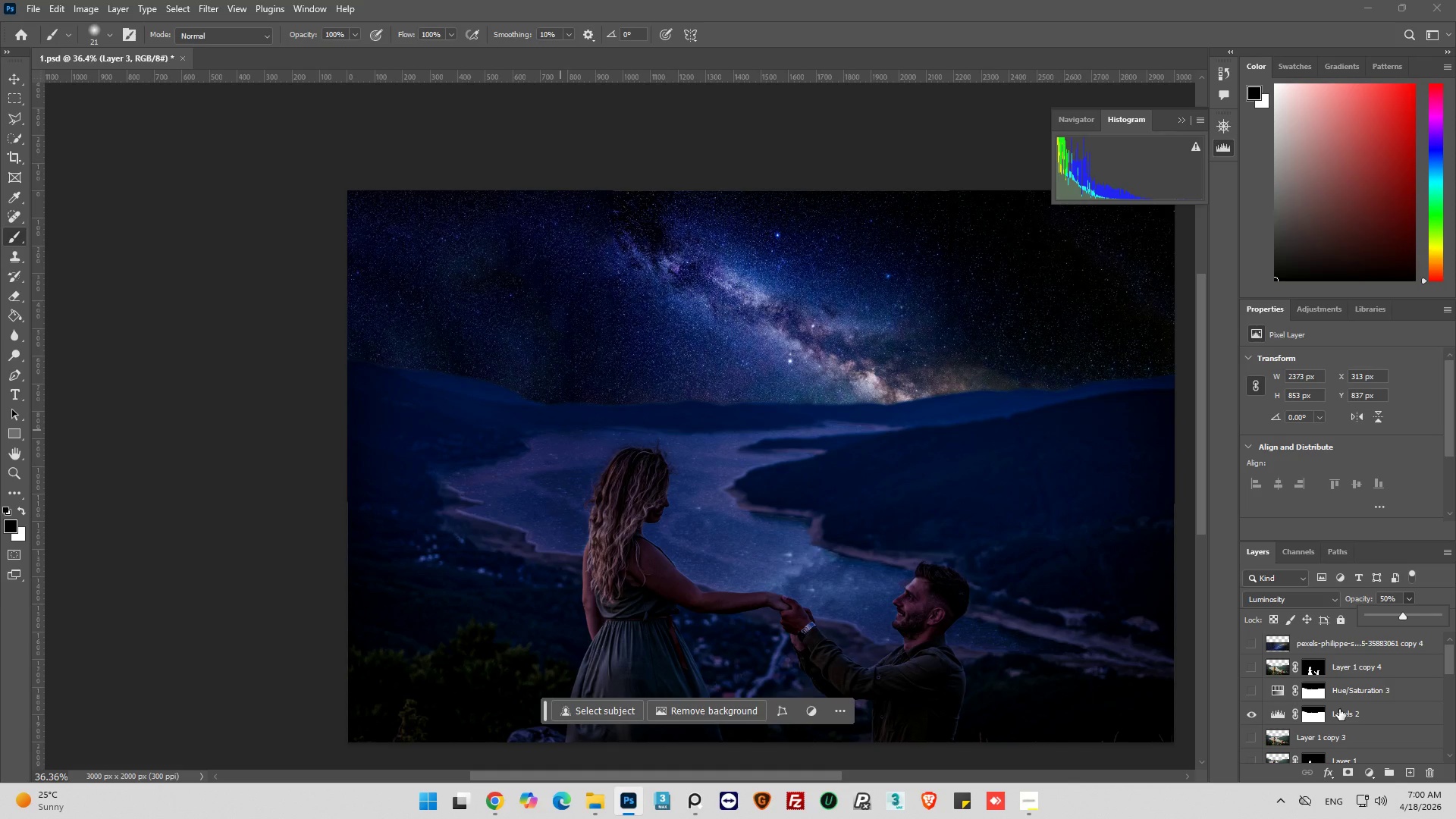 
hold_key(key=AltLeft, duration=0.72)
 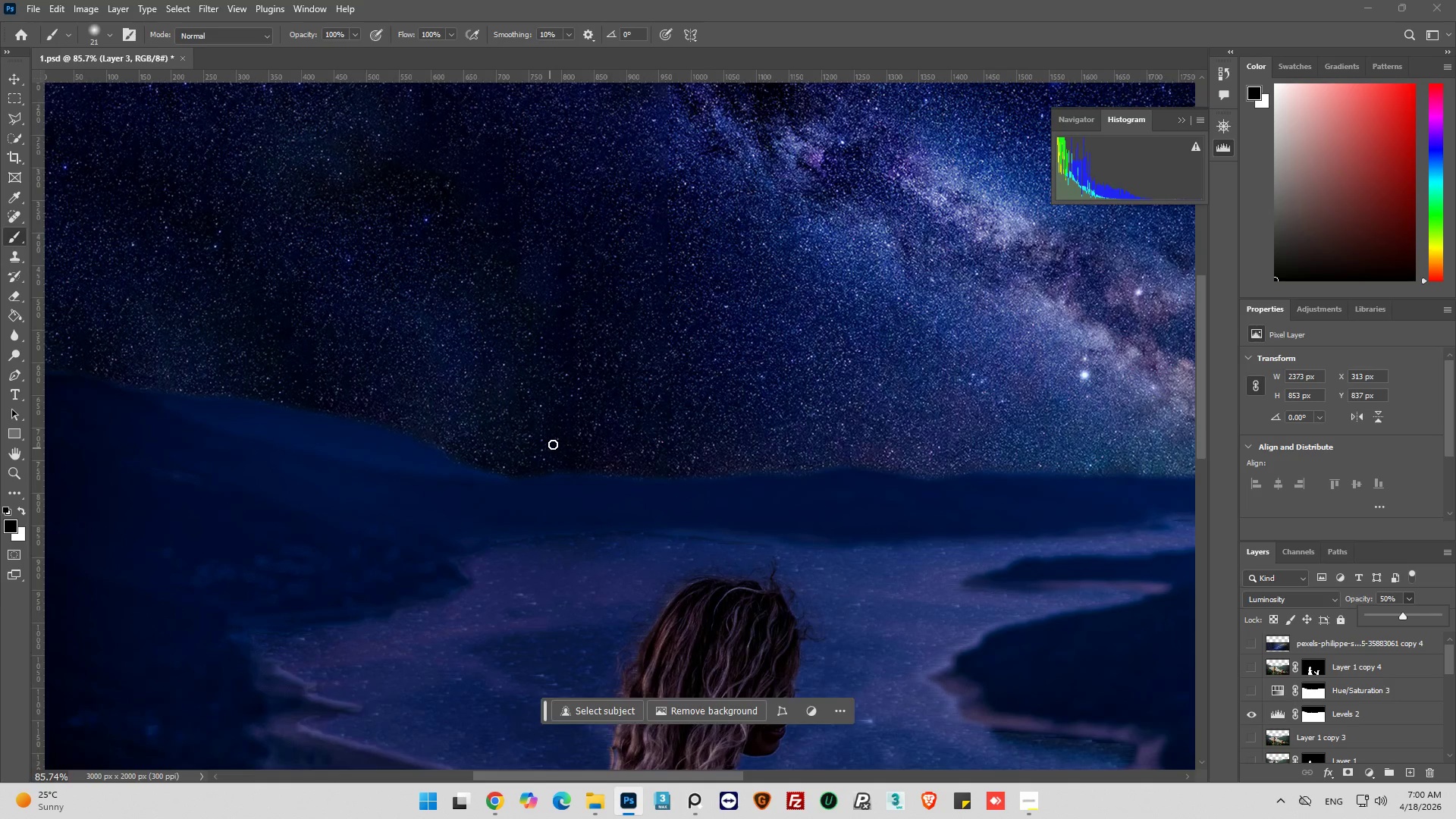 
key(Alt+AltLeft)
 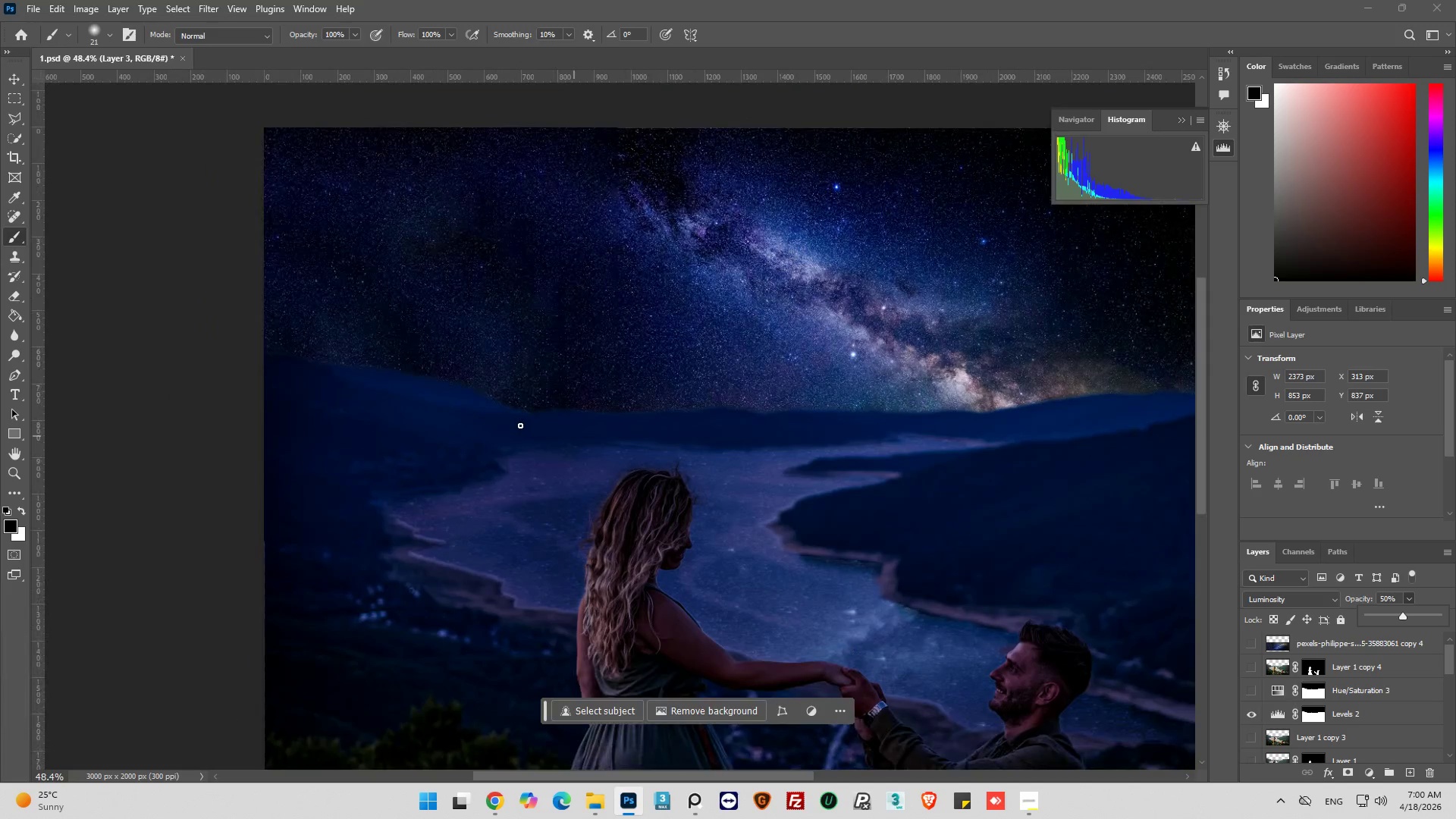 
hold_key(key=AltLeft, duration=0.33)
scroll: coordinate [1316, 714], scroll_direction: down, amount: 26.0
 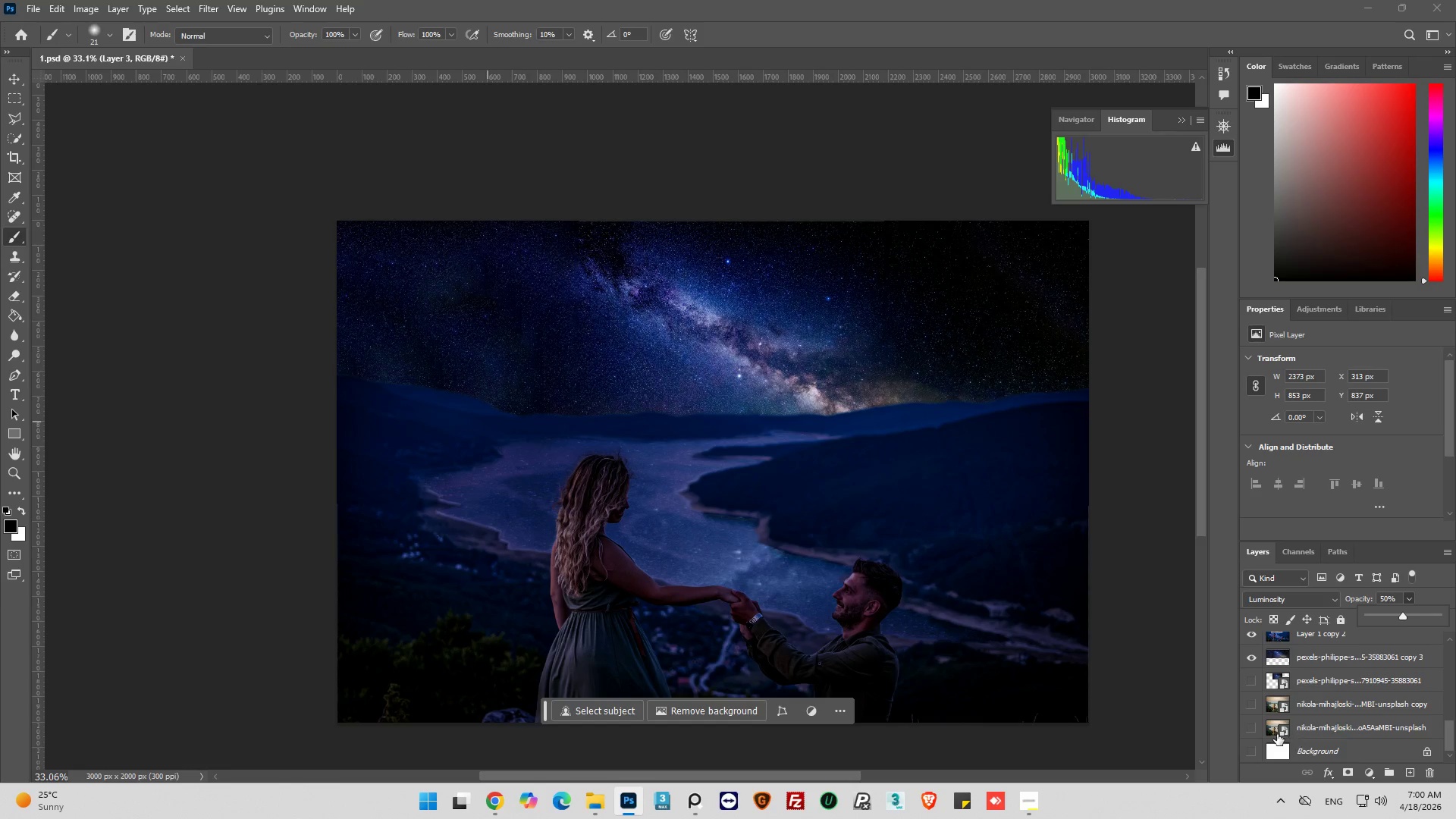 
hold_key(key=AltLeft, duration=3.62)
left_click([1245, 707])
 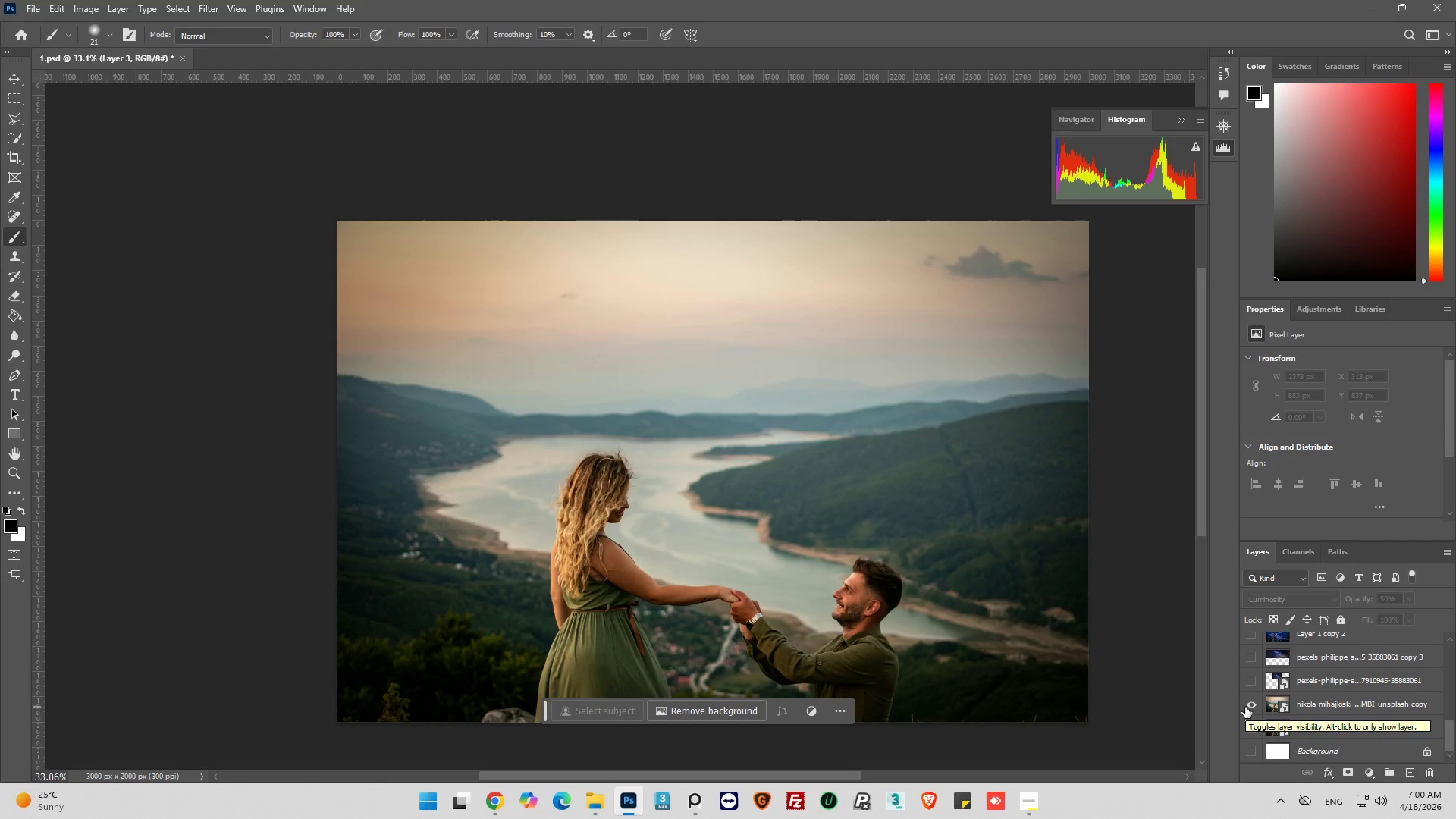 
scroll: coordinate [1325, 694], scroll_direction: up, amount: 26.0
 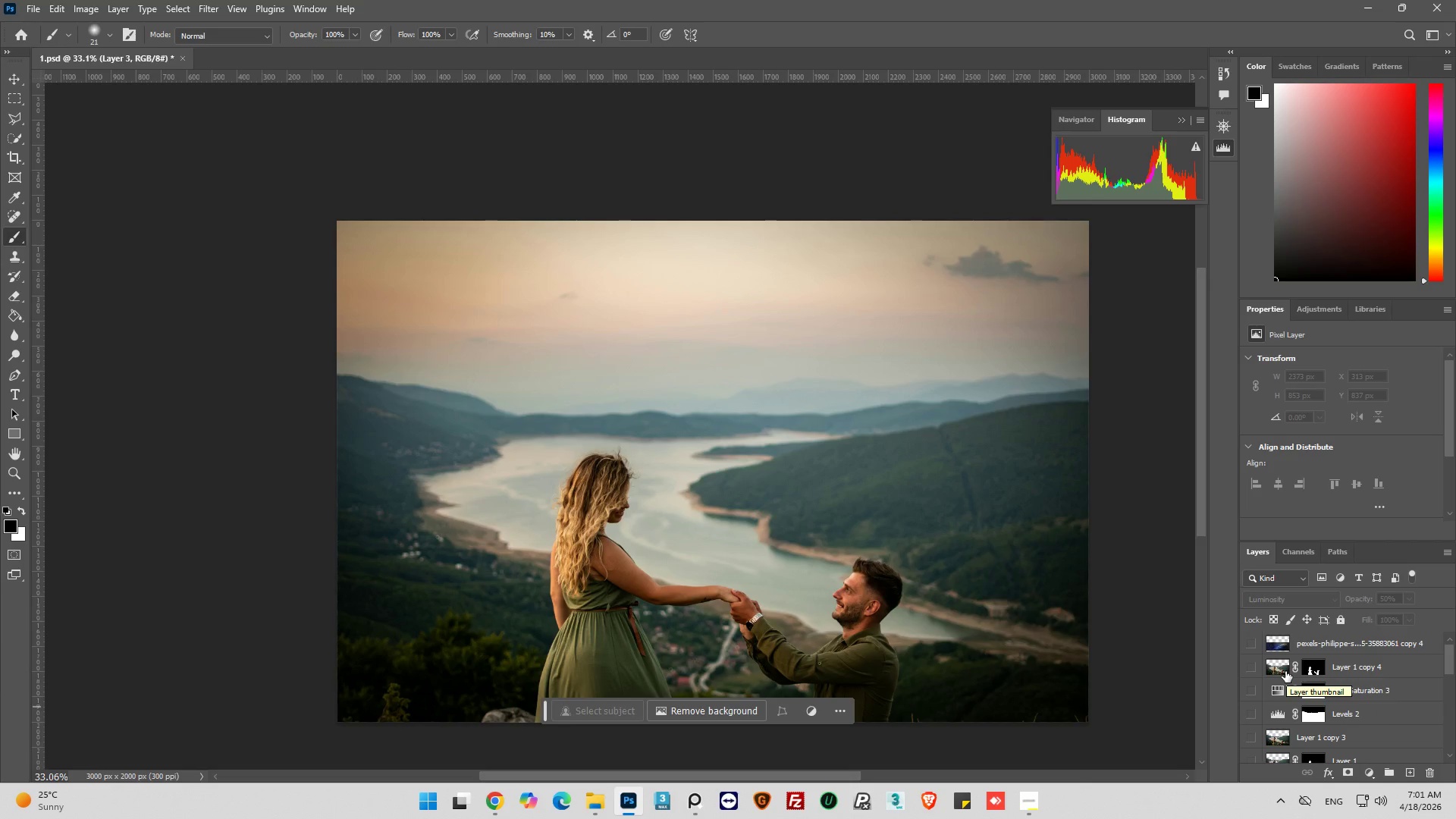 
scroll: coordinate [1296, 657], scroll_direction: down, amount: 14.0
 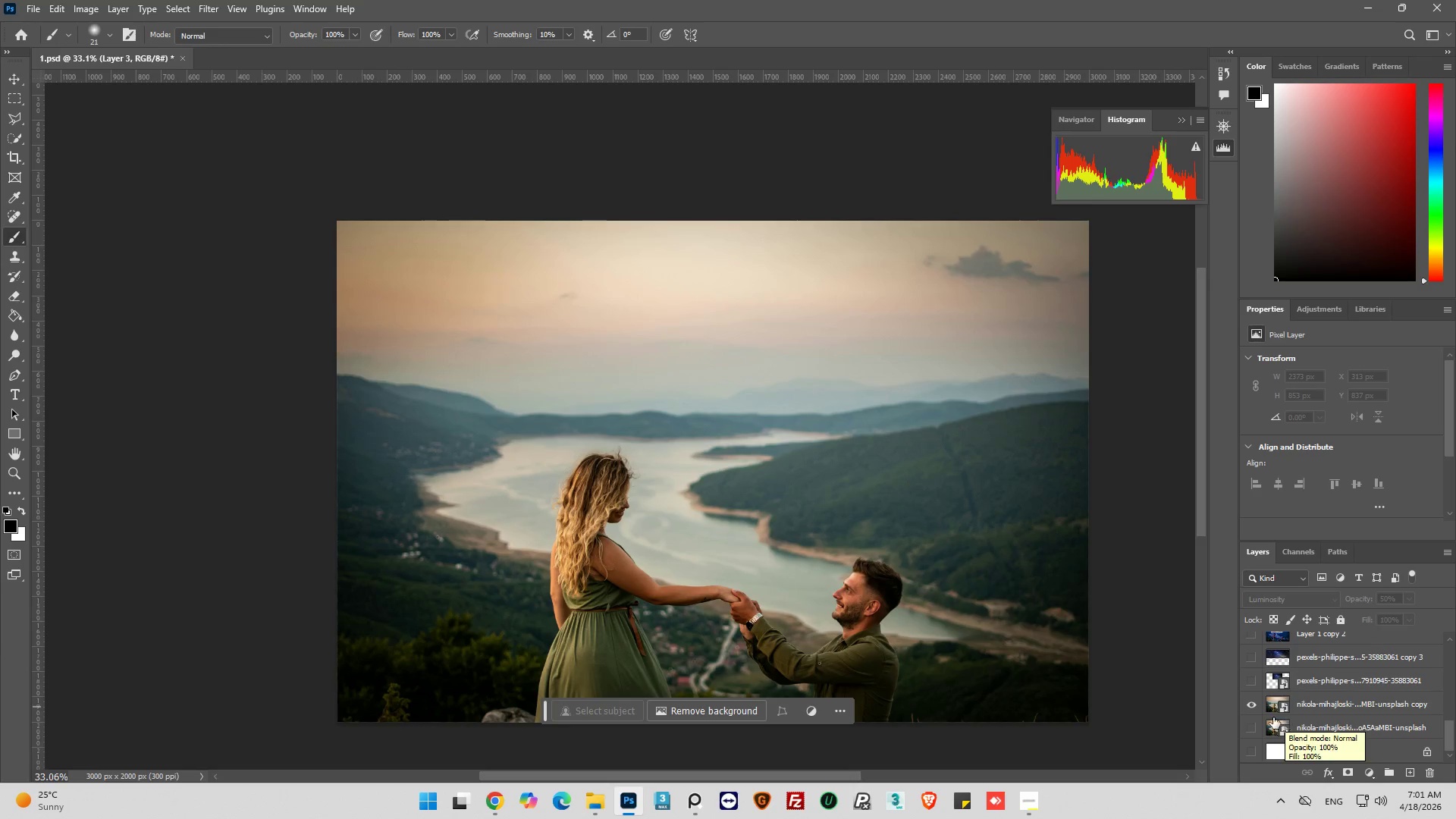 
hold_key(key=AltLeft, duration=0.72)
left_click([1250, 710])
 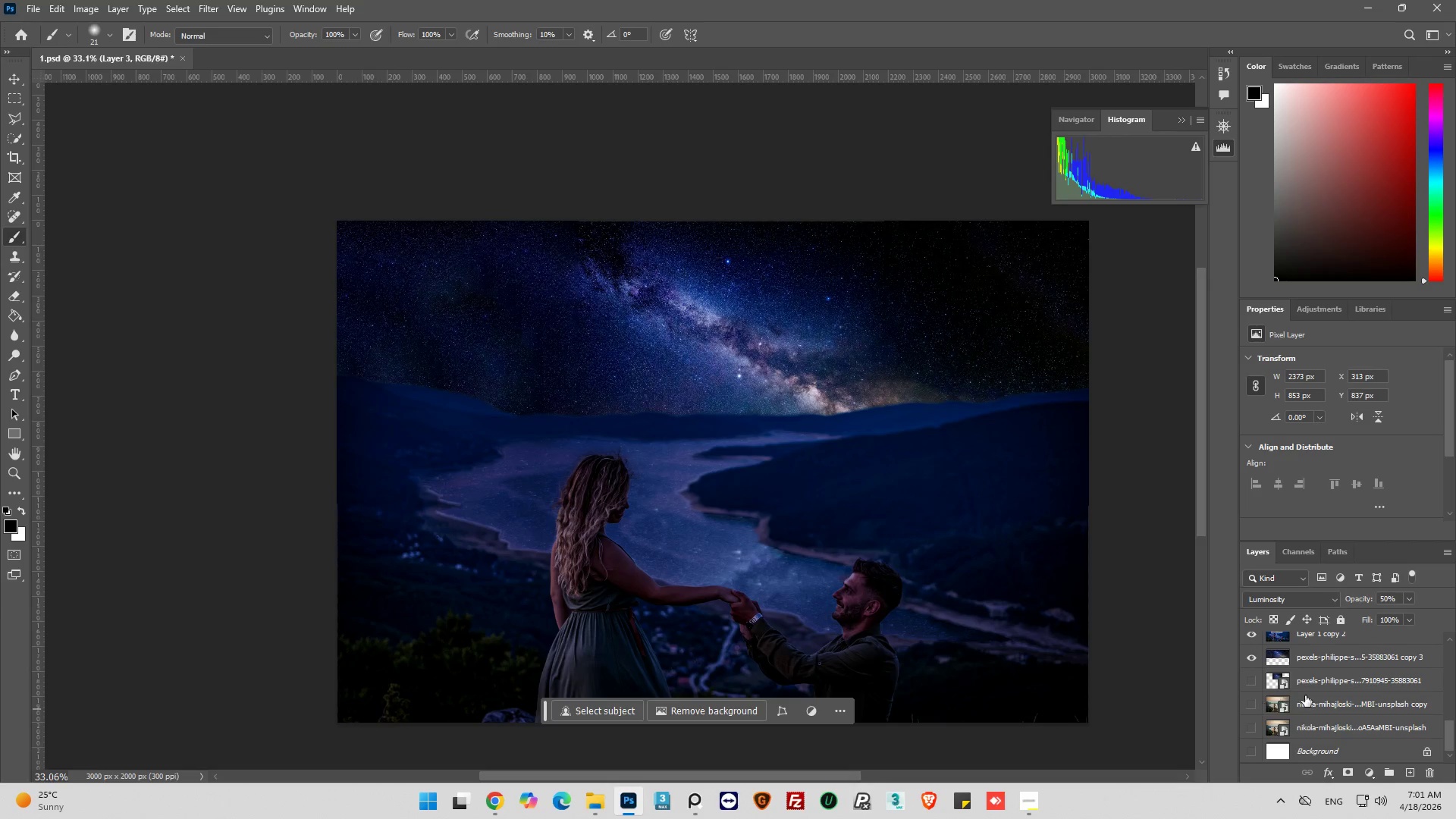 
scroll: coordinate [1316, 692], scroll_direction: up, amount: 22.0
 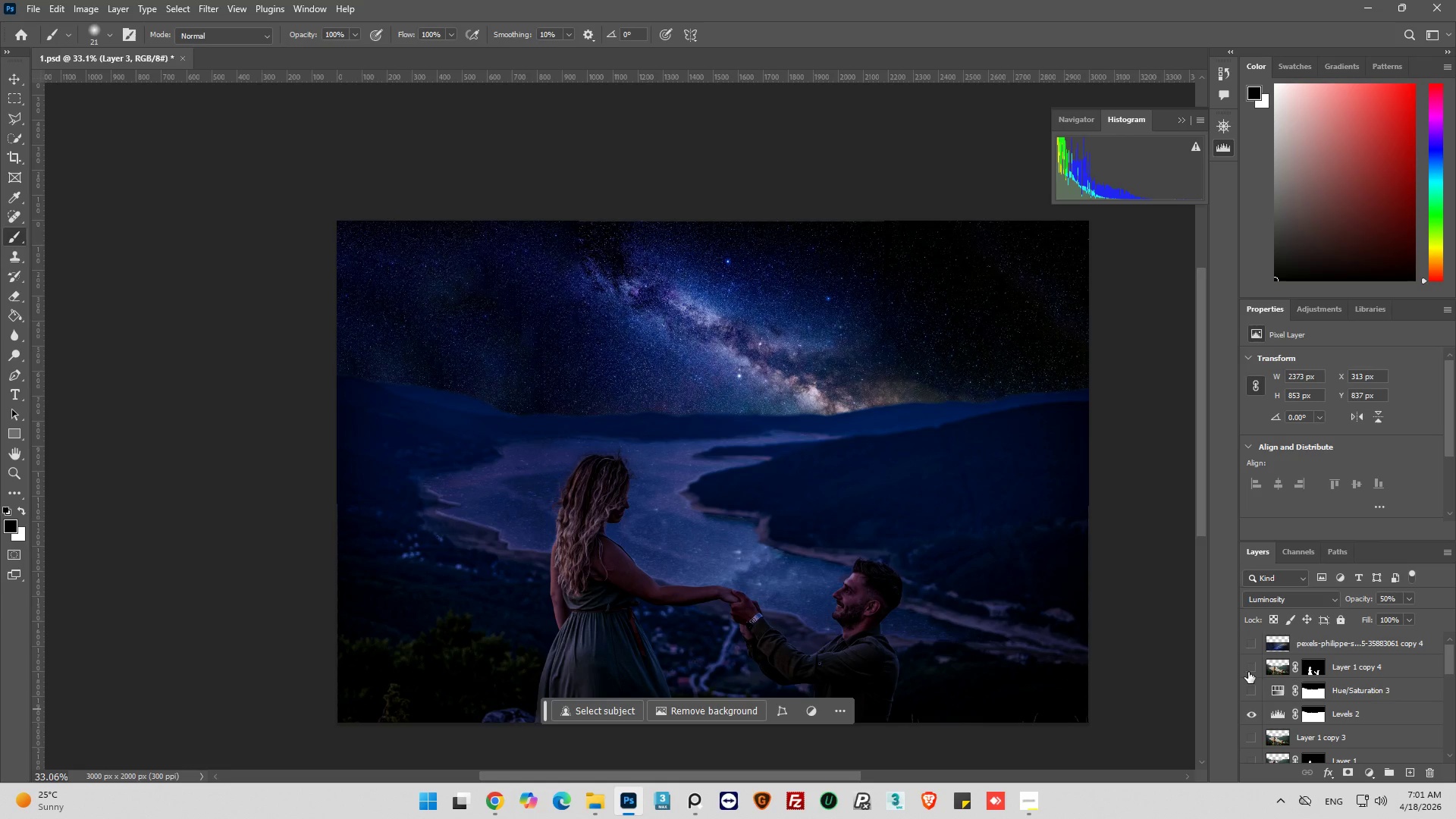 
left_click([1248, 672])
 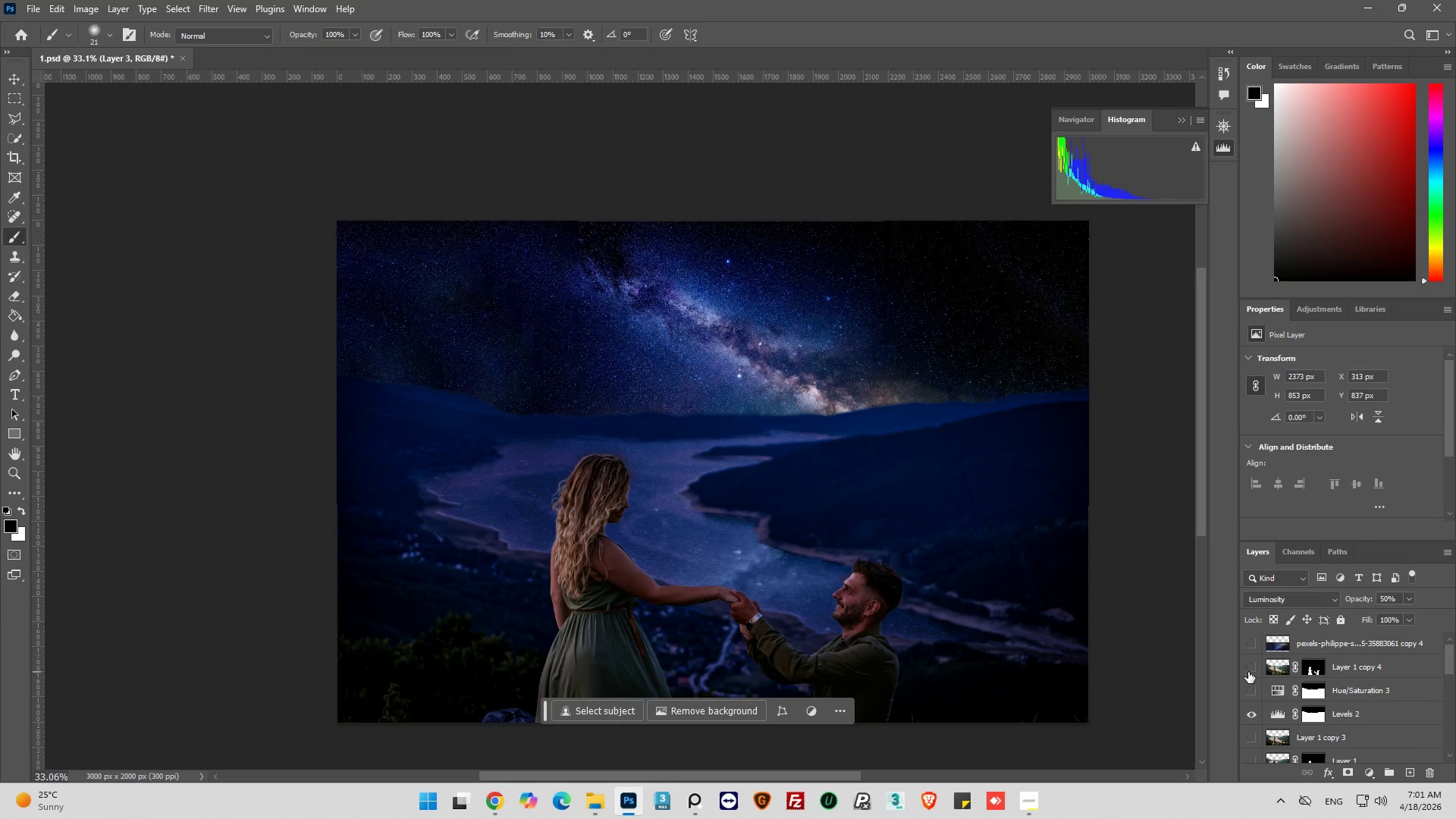 
left_click([1248, 672])
 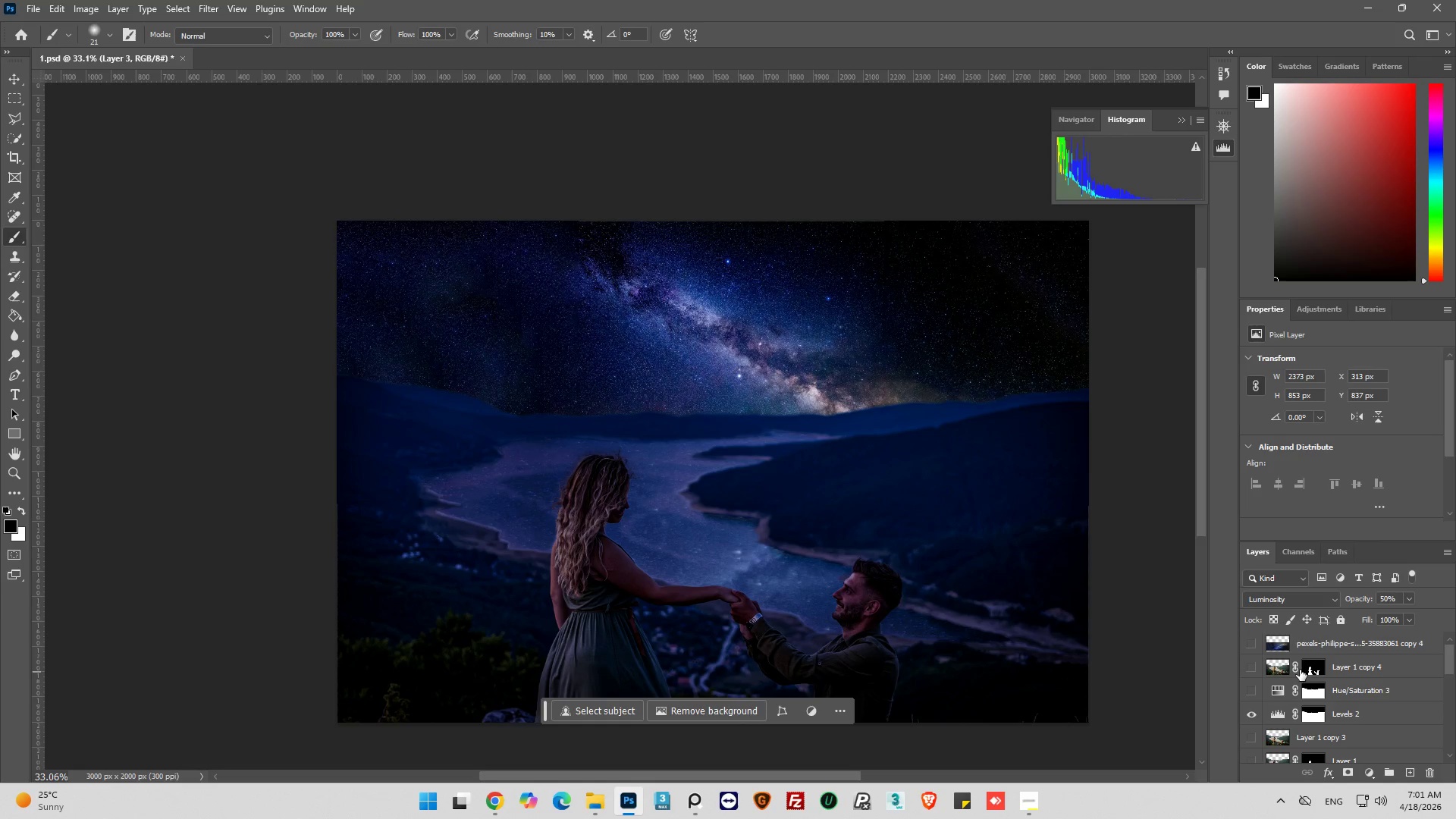 
left_click([1316, 667])
 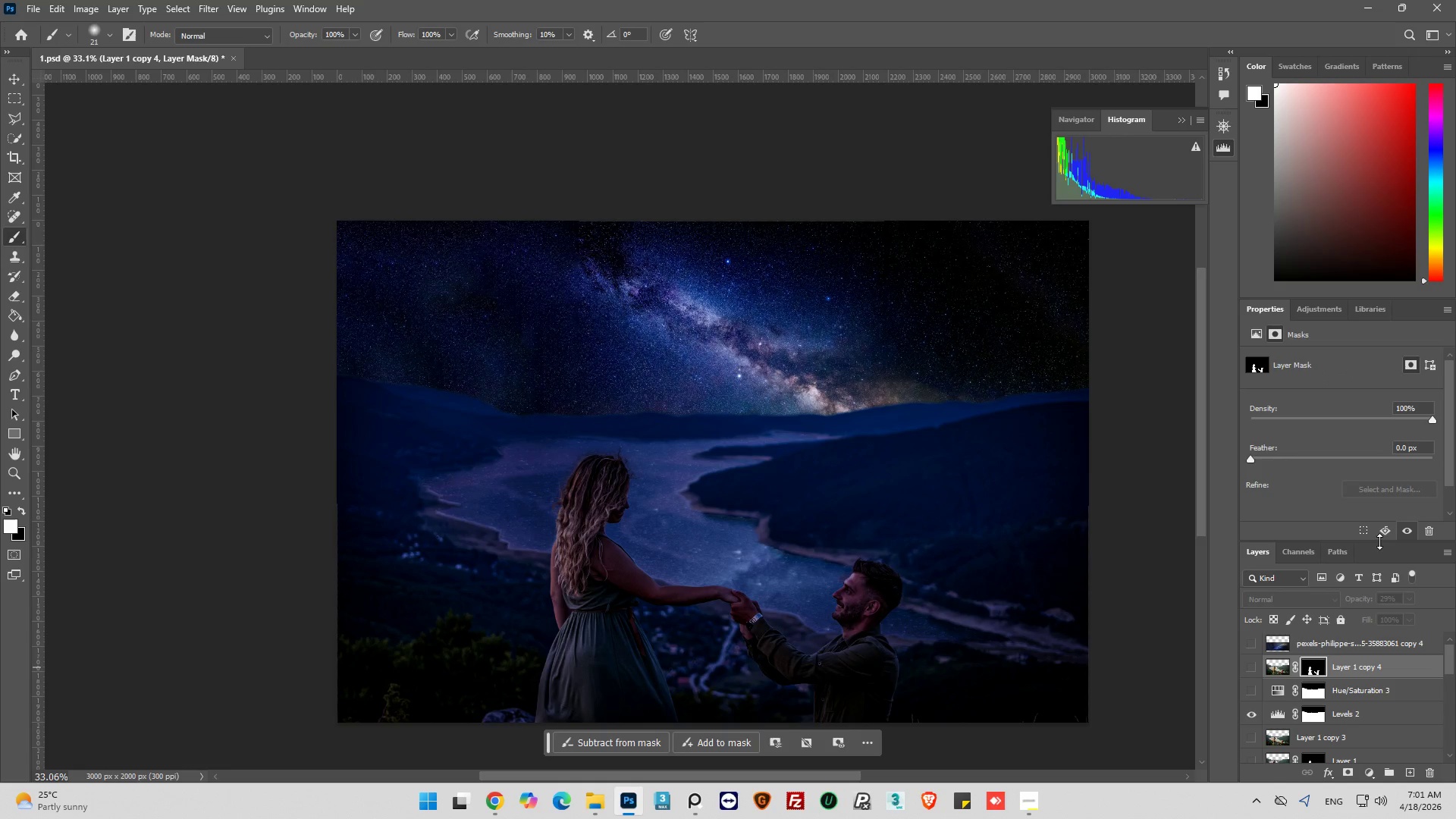 
left_click([1410, 529])
 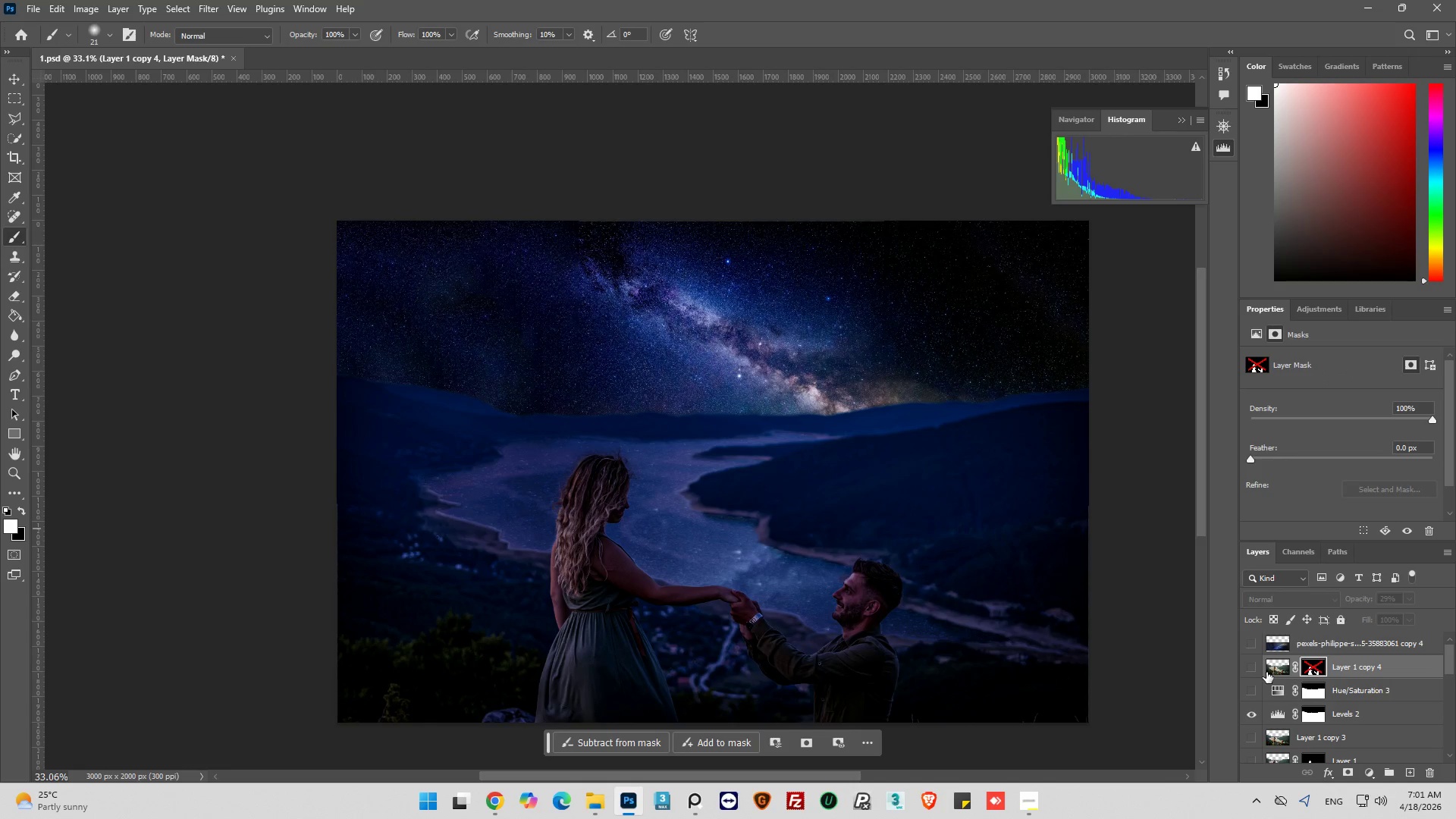 
left_click([1249, 670])
 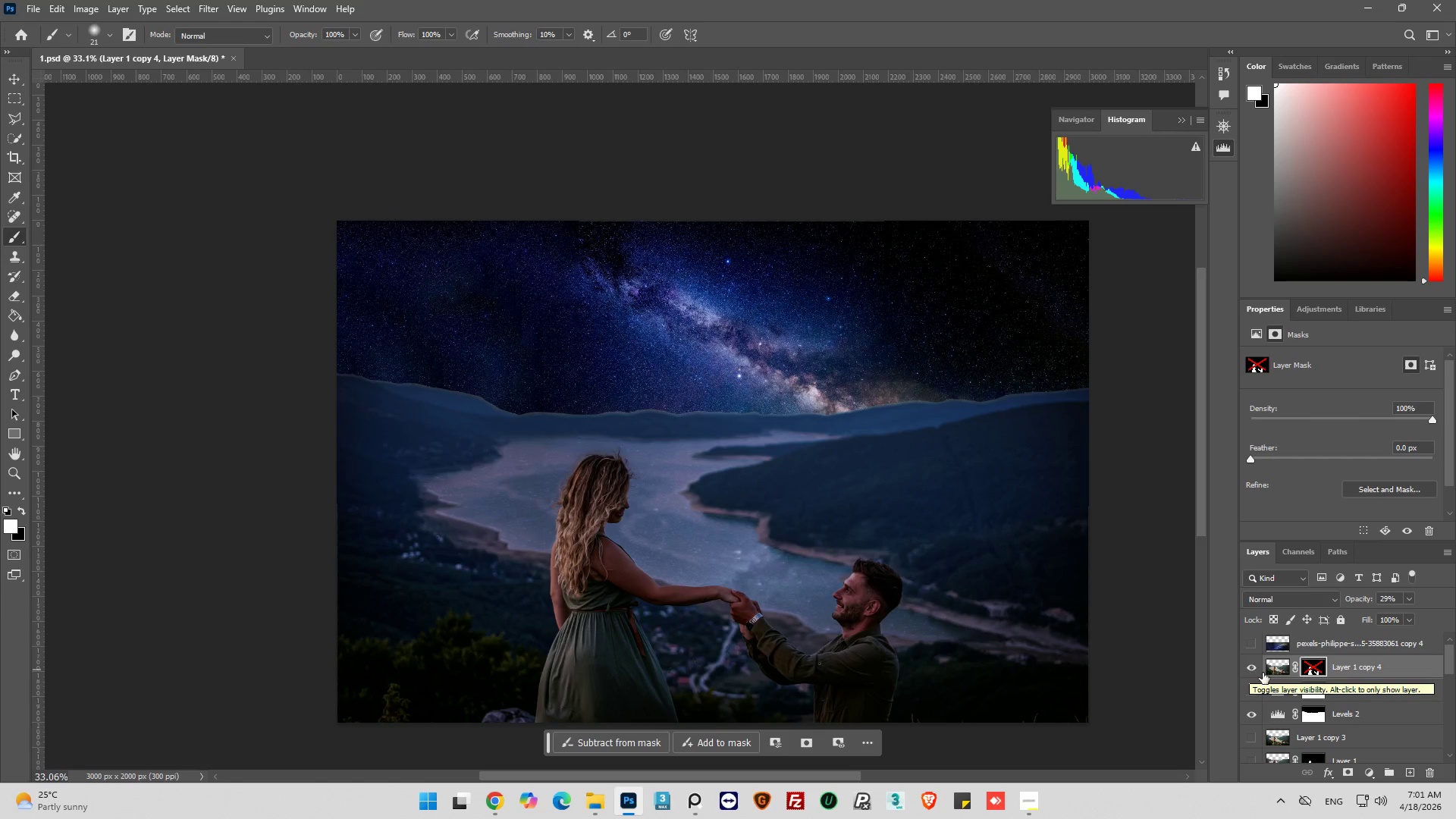 
left_click([1276, 668])
 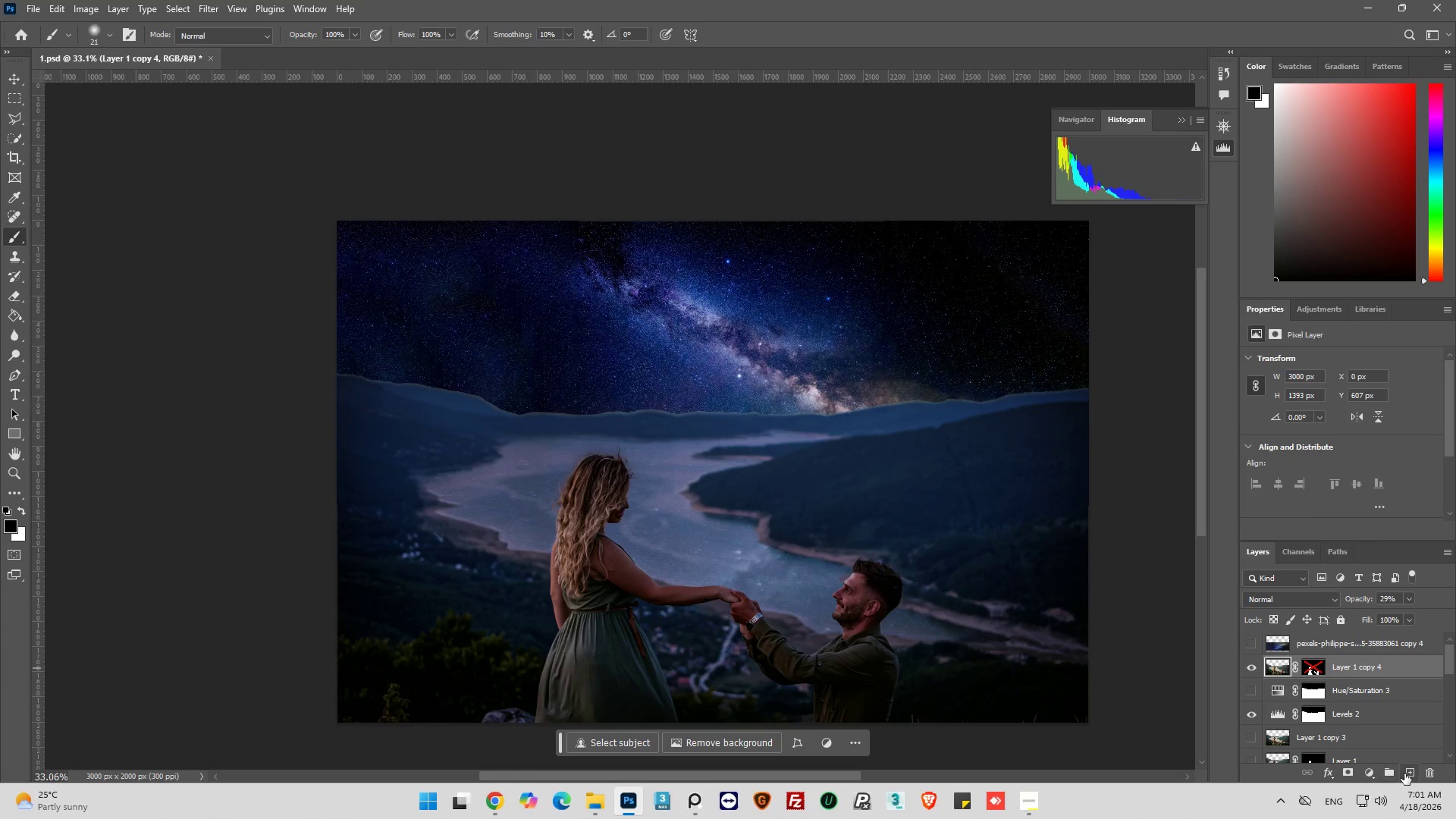 
left_click([1404, 774])
 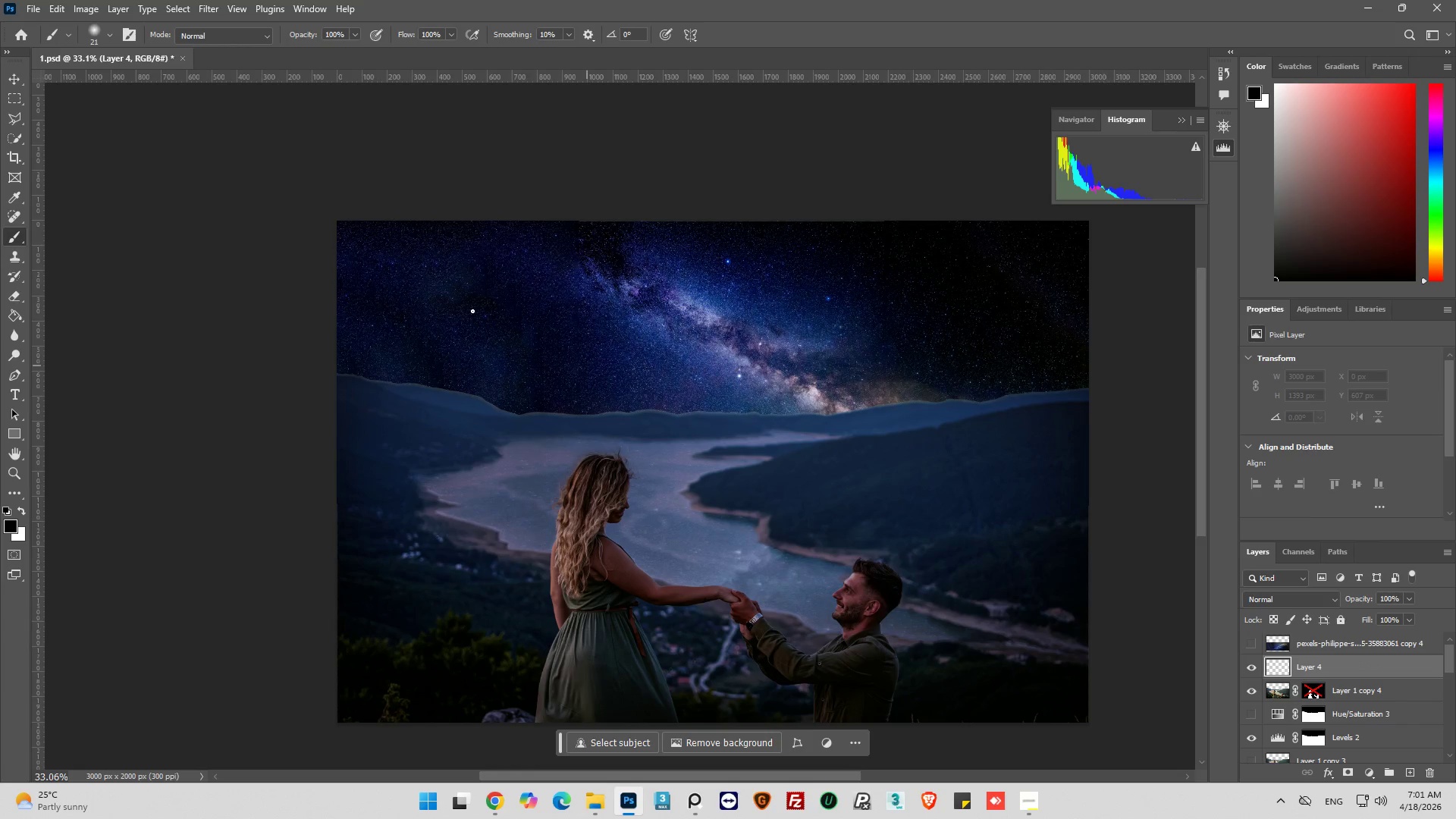 
hold_key(key=AltLeft, duration=0.83)
scroll: coordinate [457, 445], scroll_direction: up, amount: 8.0
 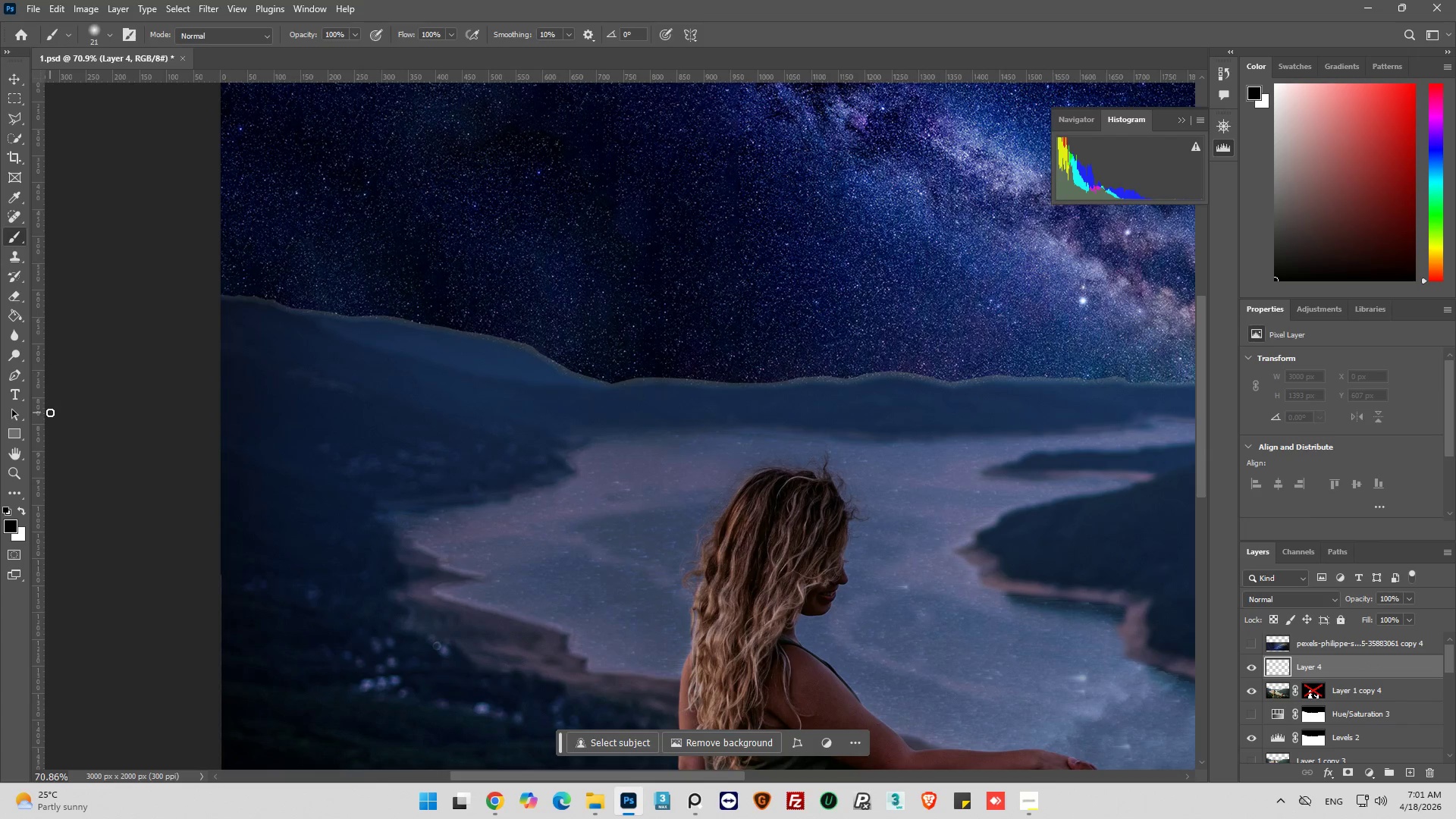 
left_click([24, 510])
 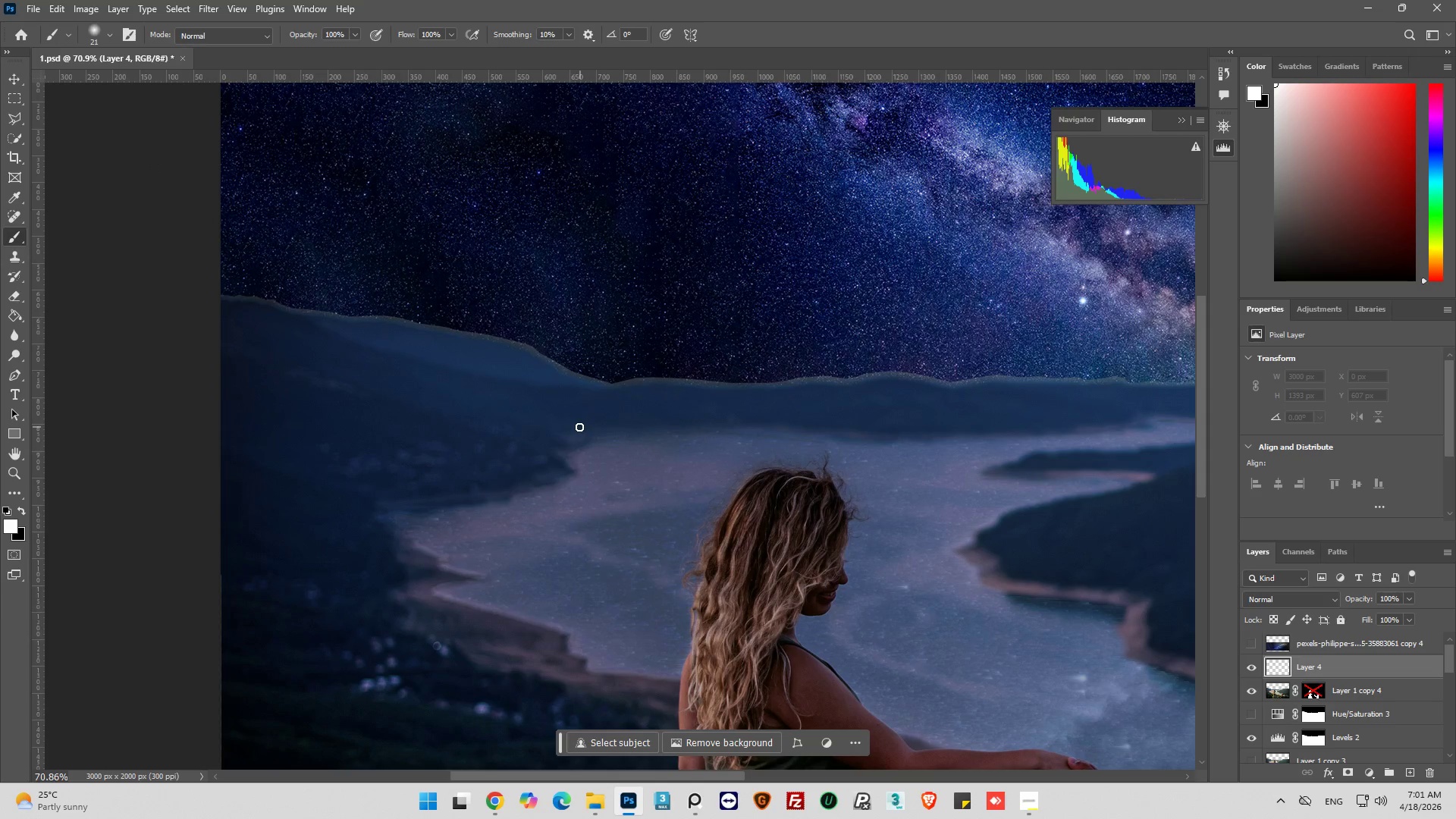 
wait(6.61)
 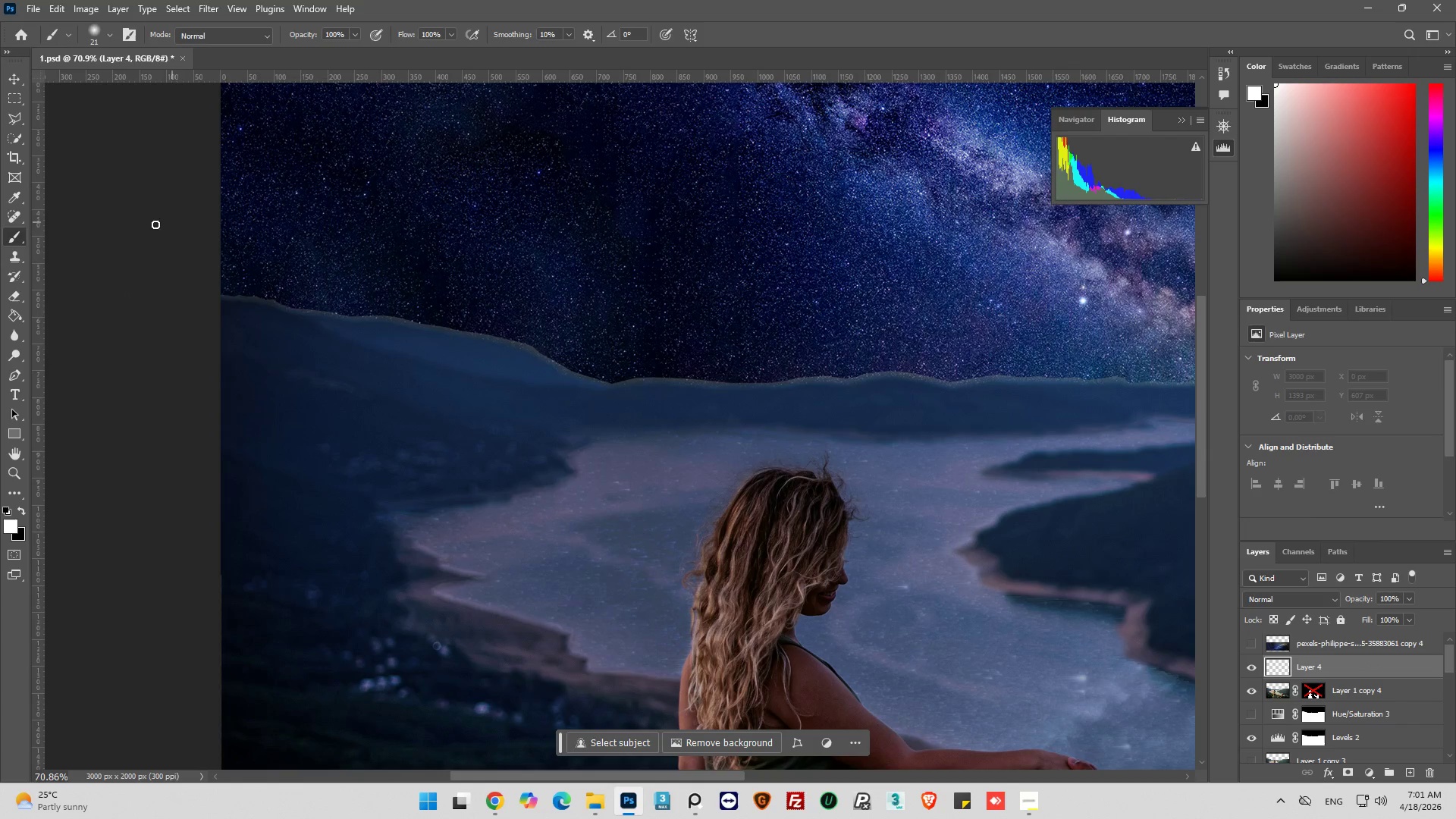 
left_click_drag(start_coordinate=[570, 428], to_coordinate=[558, 425])
 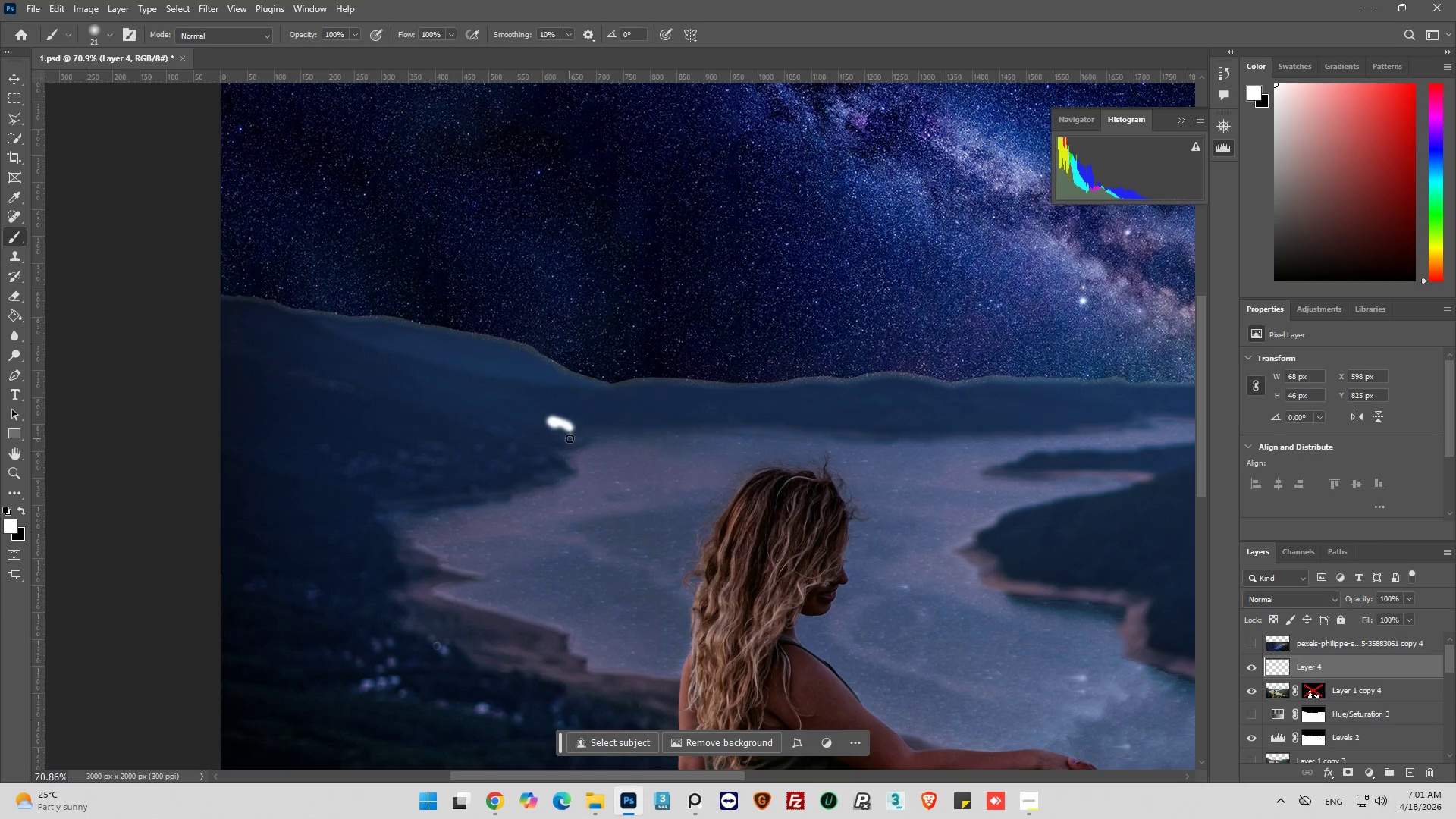 
left_click_drag(start_coordinate=[564, 438], to_coordinate=[413, 370])
 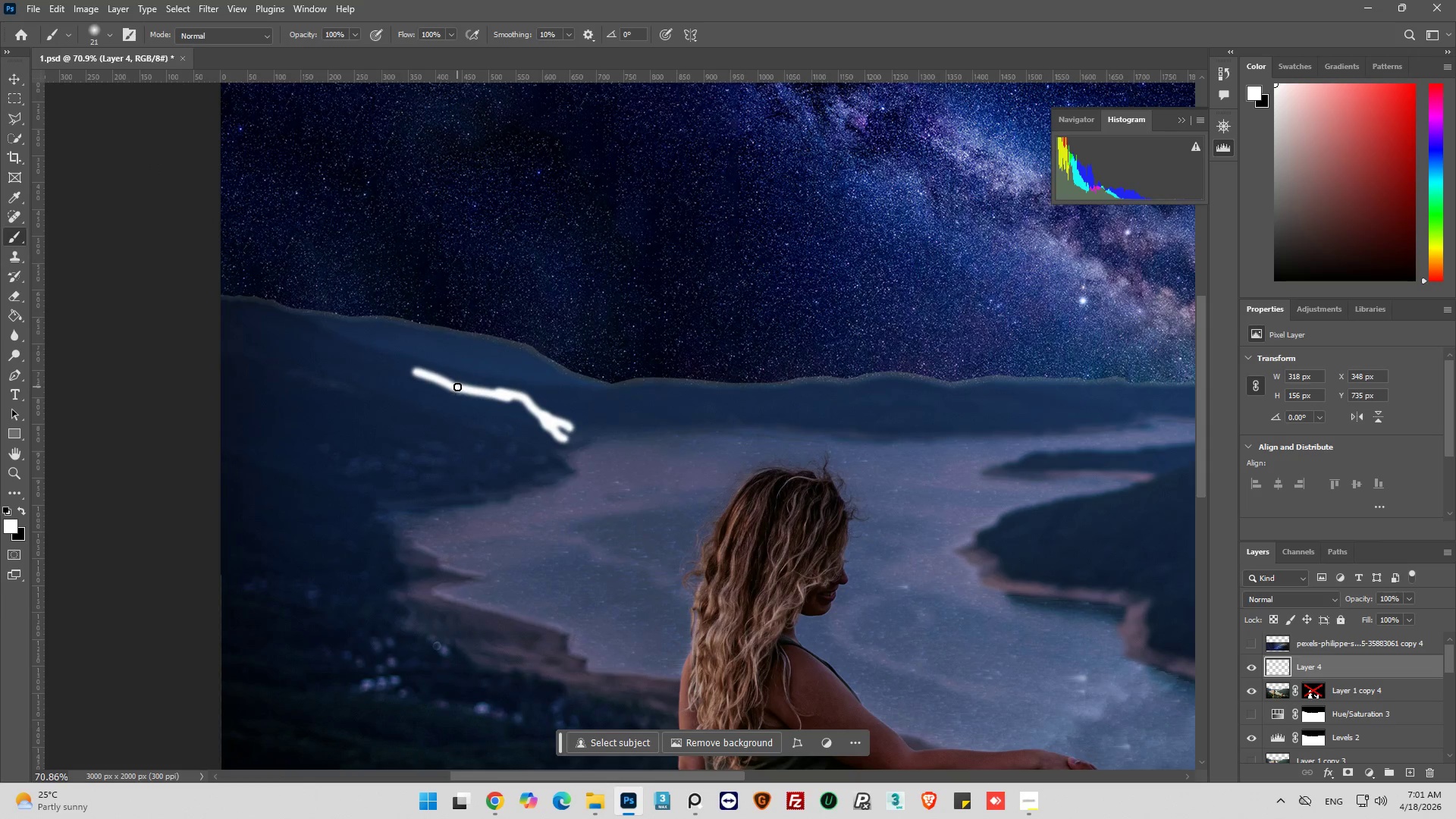 
left_click_drag(start_coordinate=[457, 391], to_coordinate=[509, 411])
 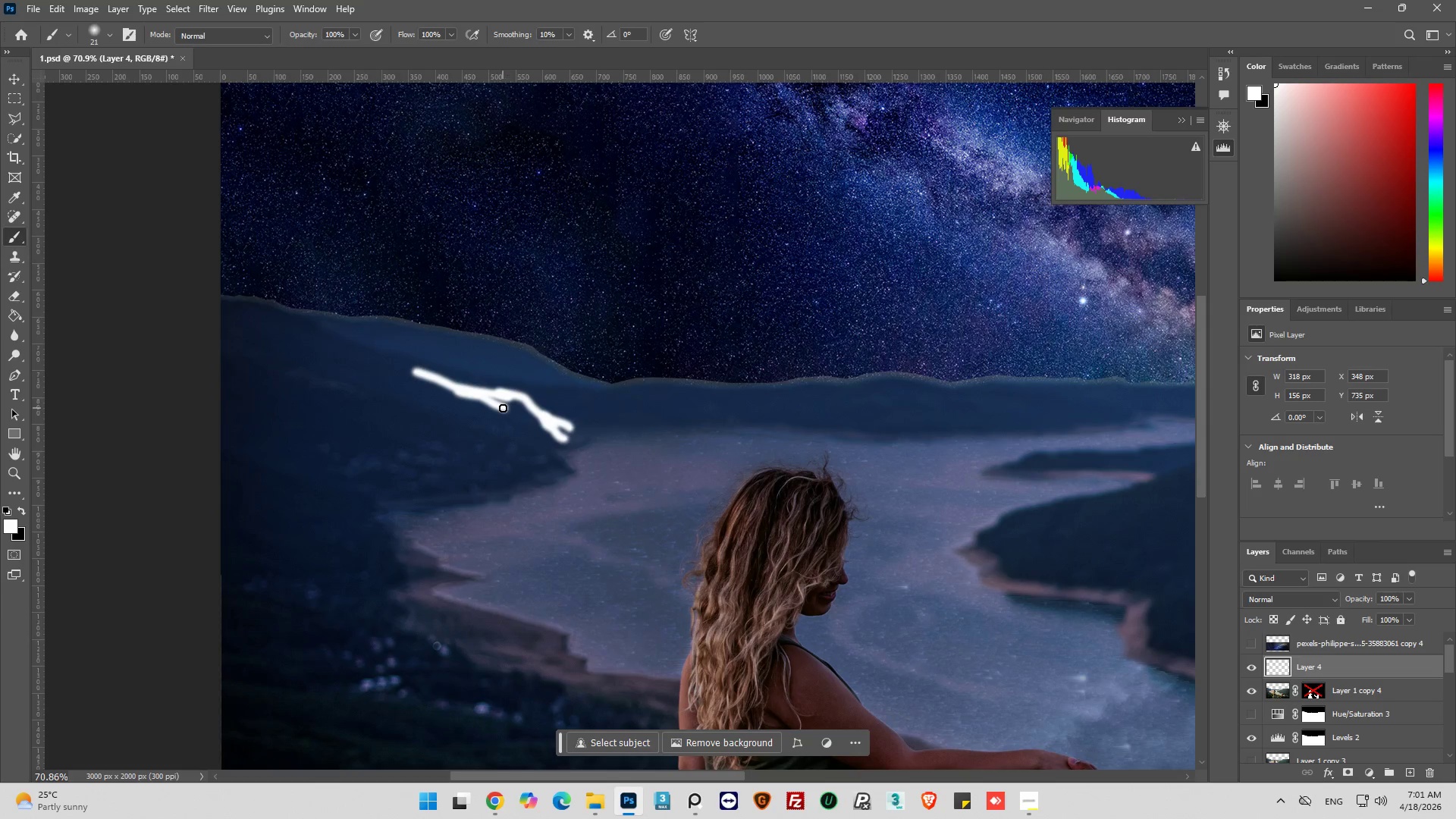 
left_click_drag(start_coordinate=[502, 407], to_coordinate=[468, 395])
 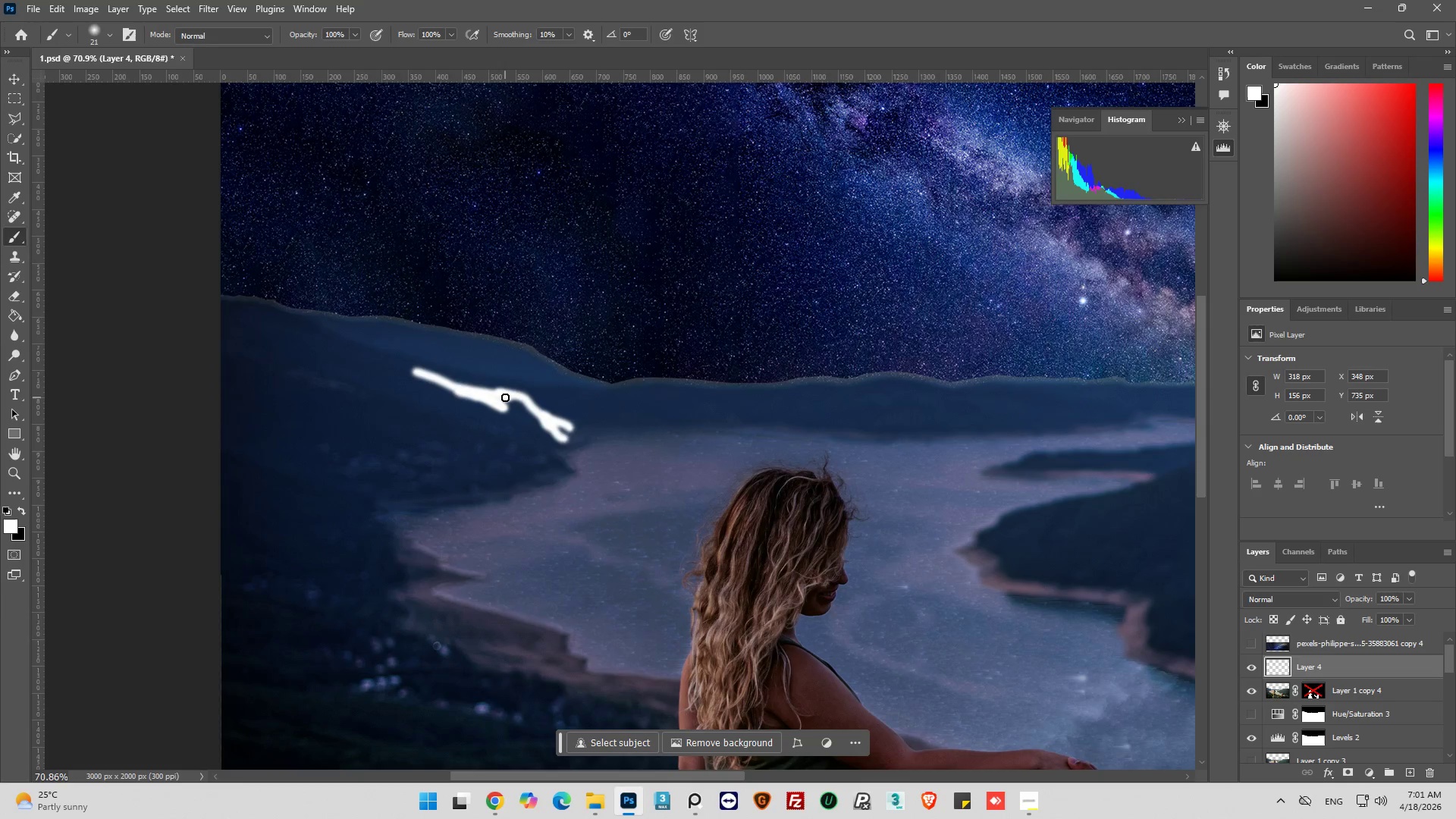 
hold_key(key=AltLeft, duration=0.31)
scroll: coordinate [502, 397], scroll_direction: up, amount: 4.0
 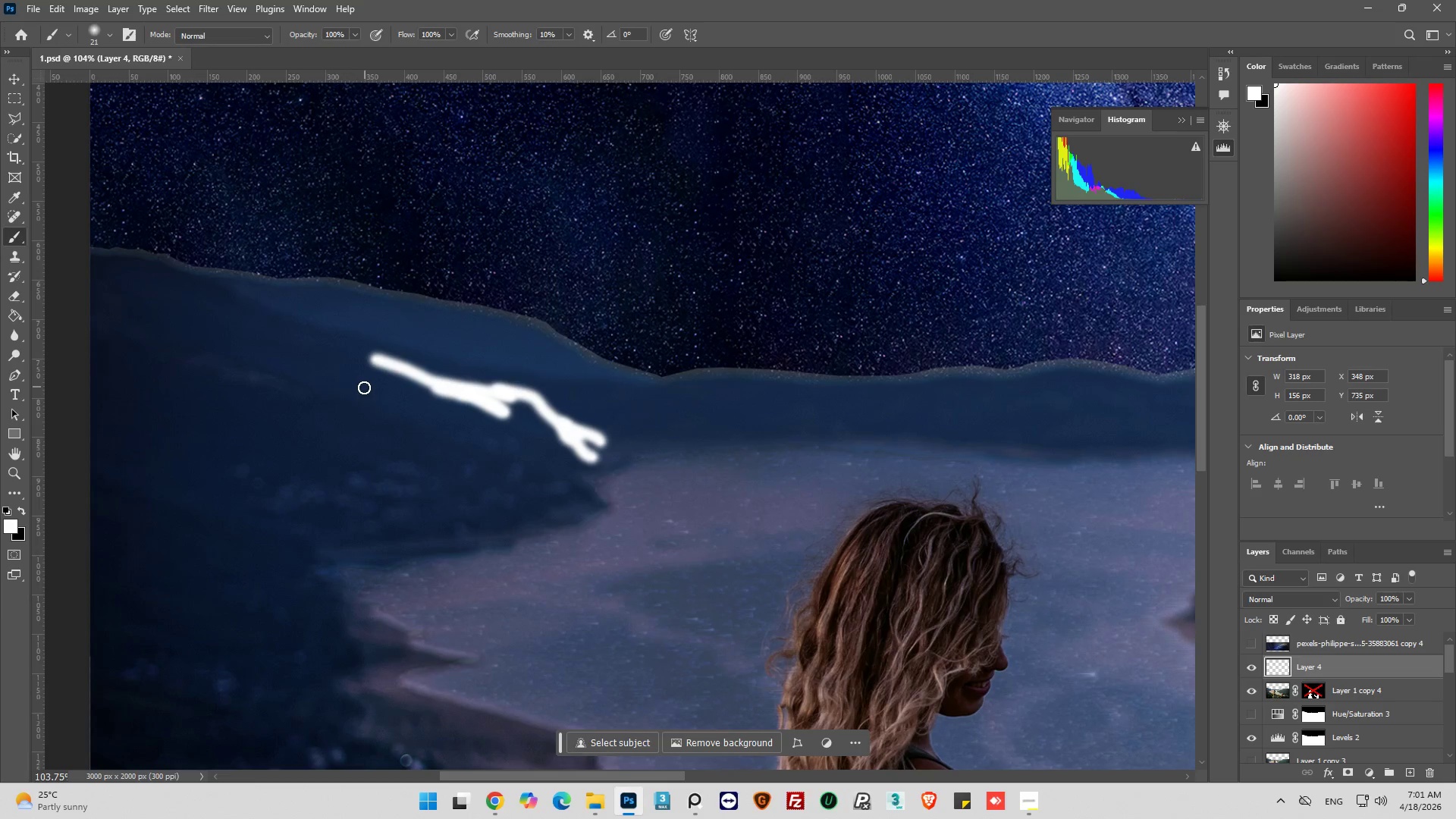 
hold_key(key=AltLeft, duration=0.42)
scroll: coordinate [399, 371], scroll_direction: down, amount: 3.0
 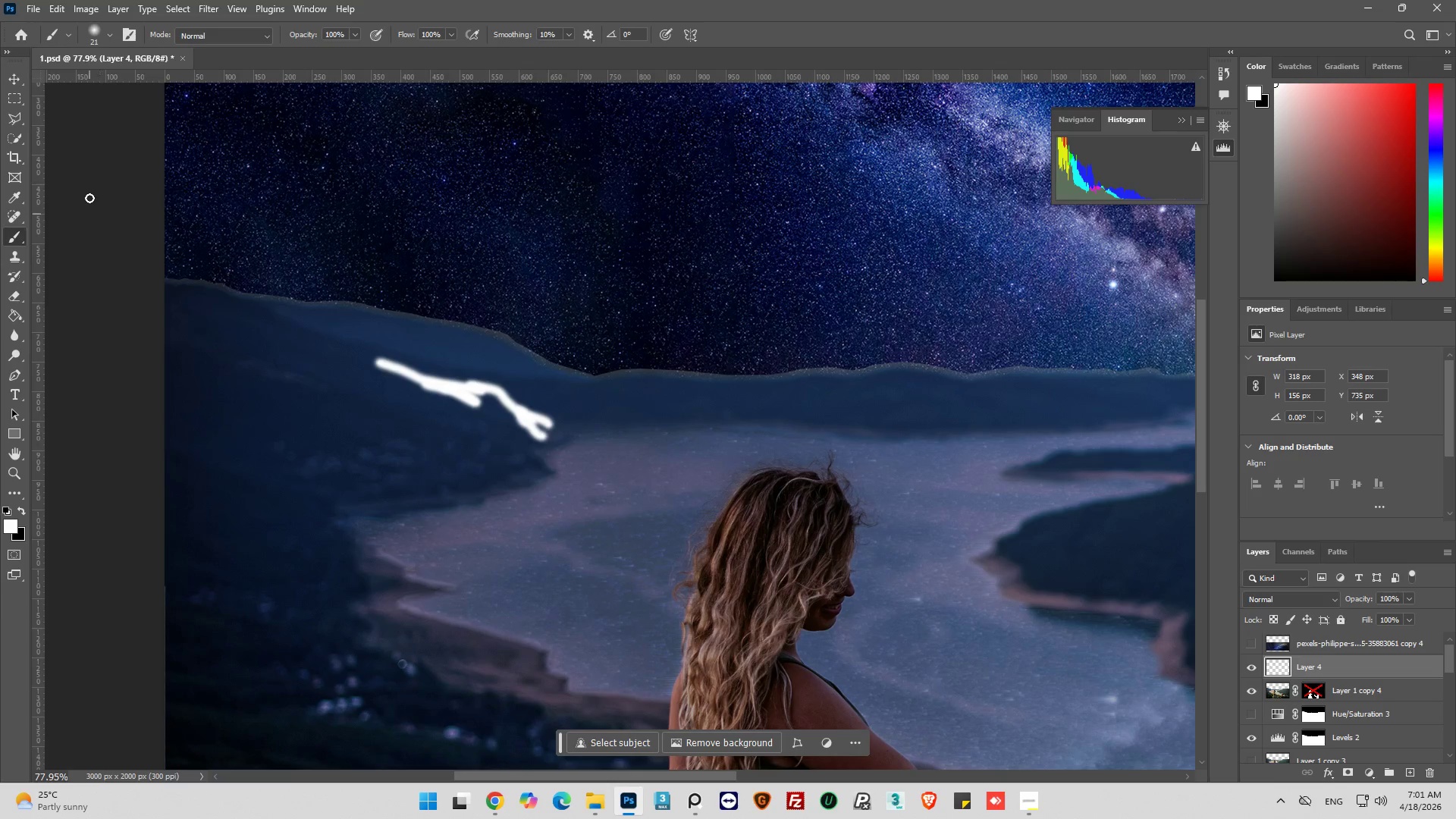 
left_click([105, 36])
 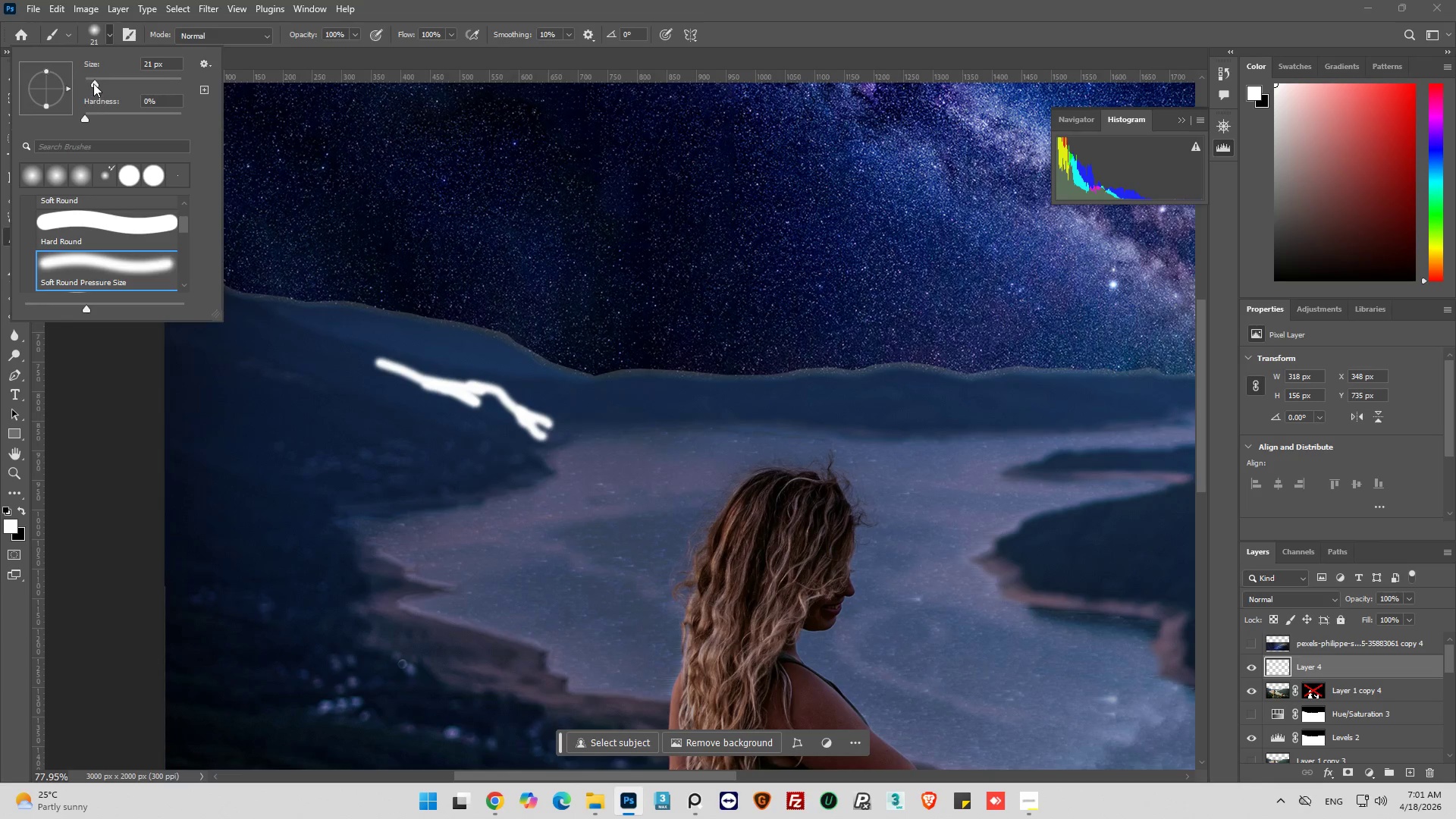 
left_click_drag(start_coordinate=[93, 83], to_coordinate=[89, 83])
 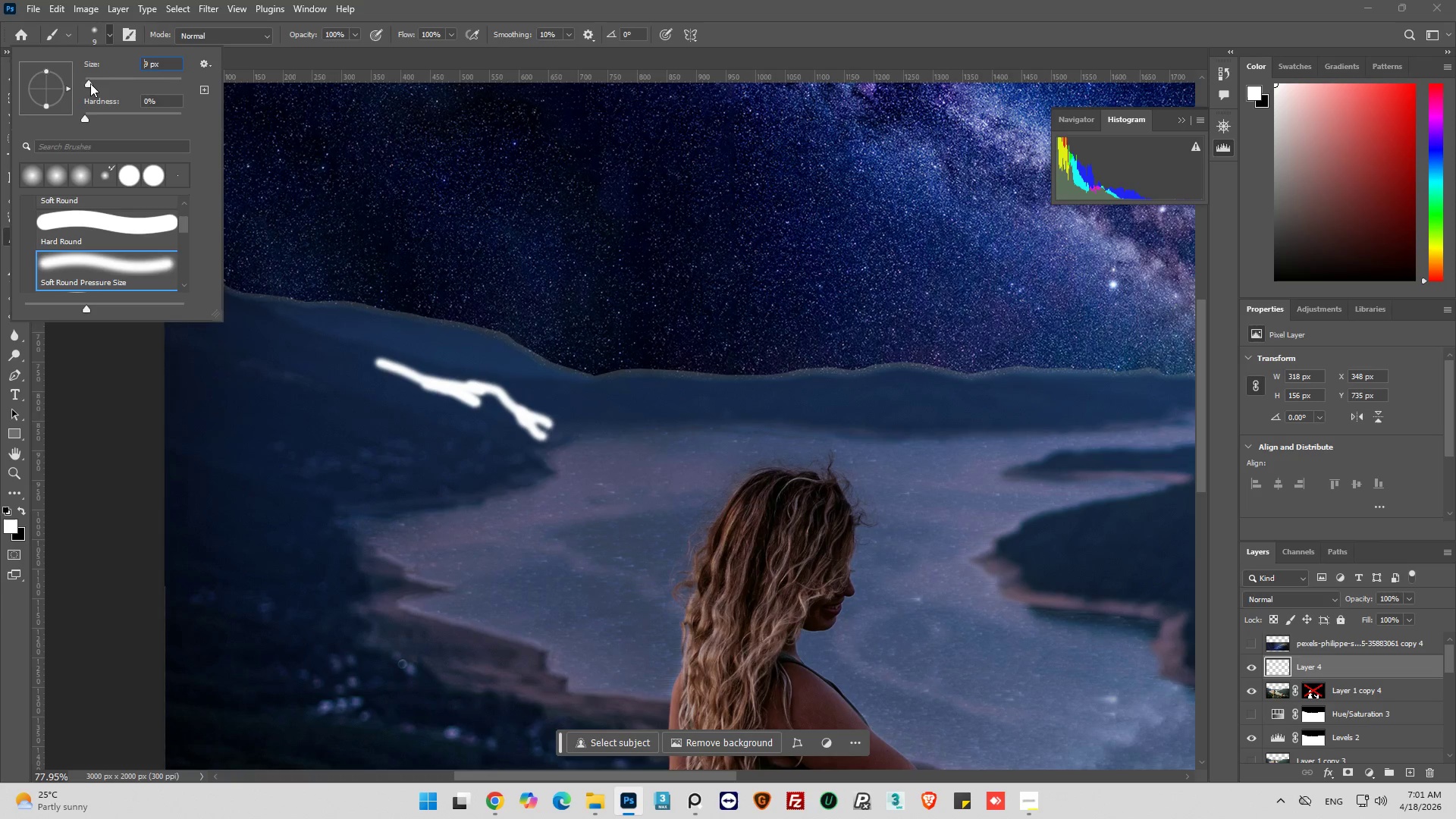 
wait(7.03)
 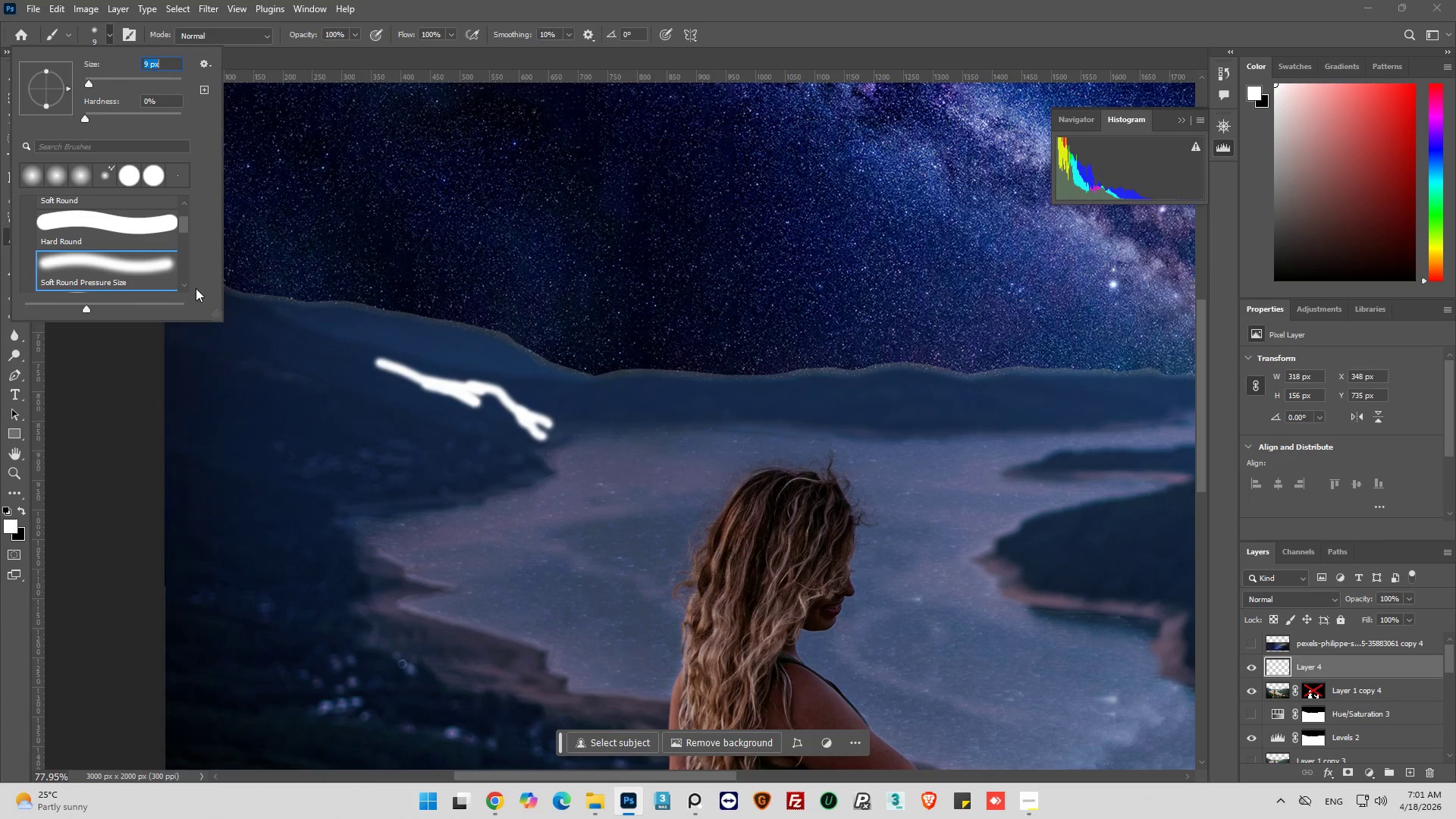 
left_click_drag(start_coordinate=[377, 359], to_coordinate=[297, 328])
 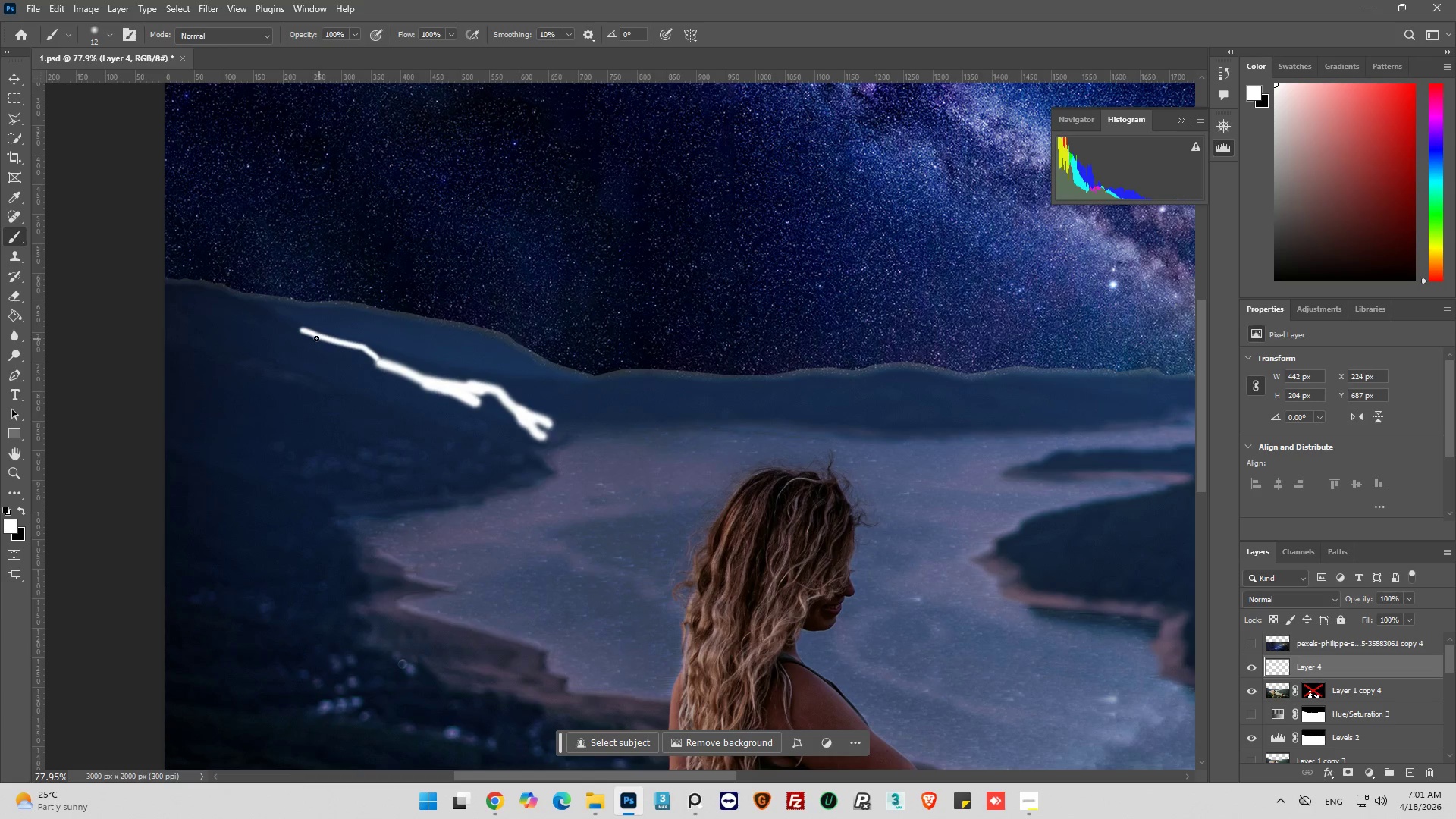 
left_click_drag(start_coordinate=[309, 335], to_coordinate=[231, 302])
 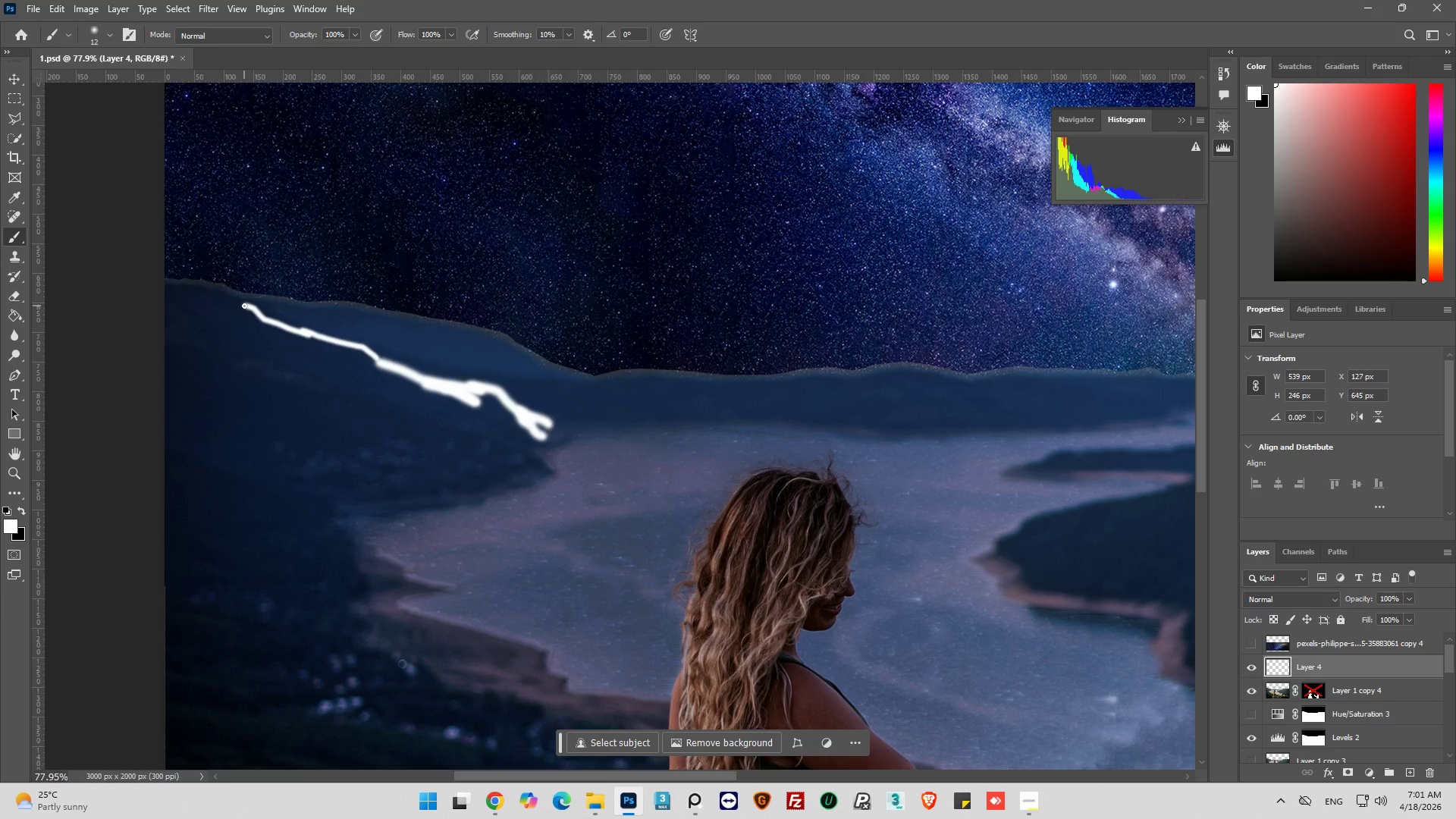 
left_click_drag(start_coordinate=[244, 306], to_coordinate=[211, 295])
 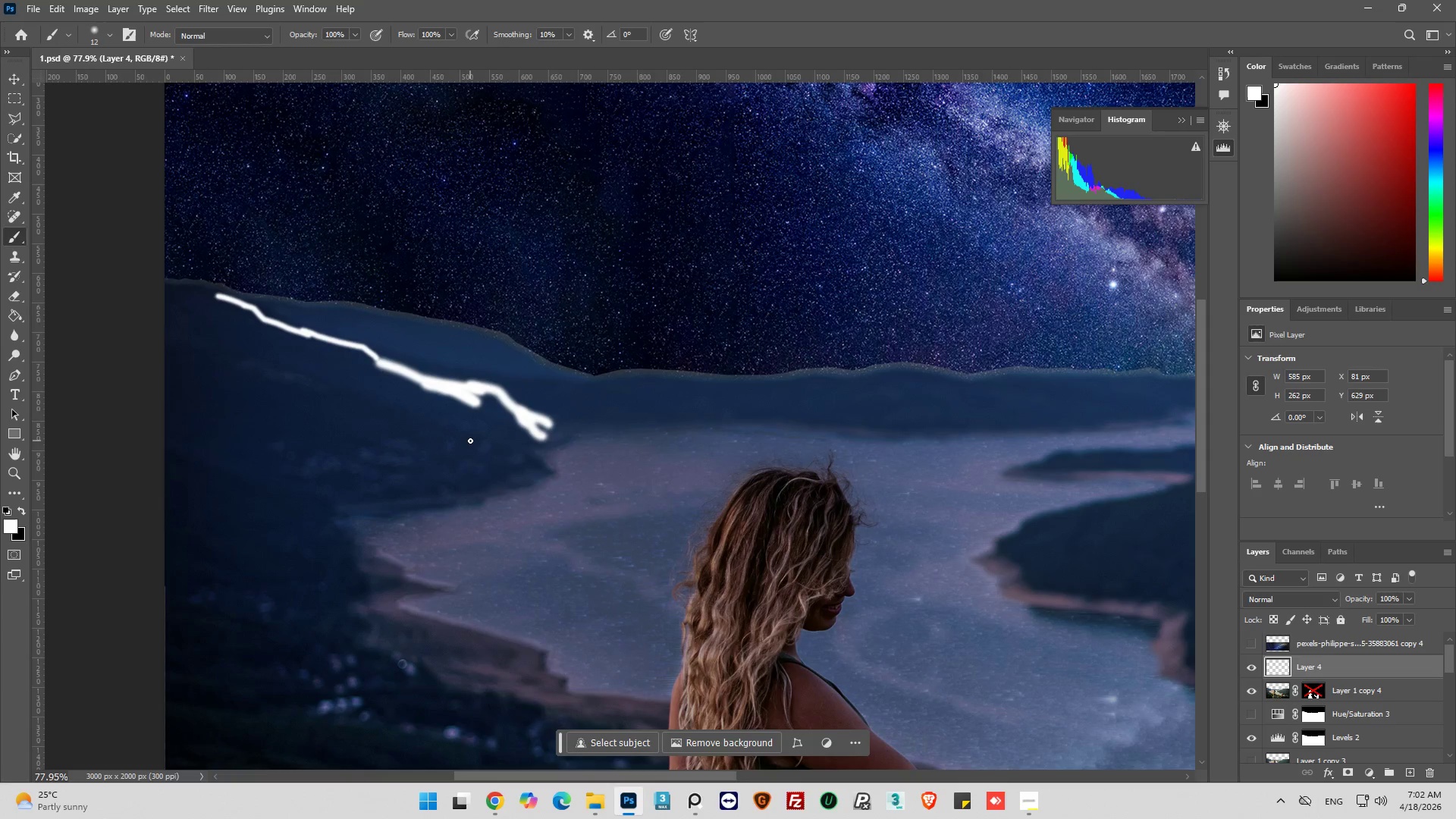 
left_click_drag(start_coordinate=[442, 427], to_coordinate=[394, 413])
 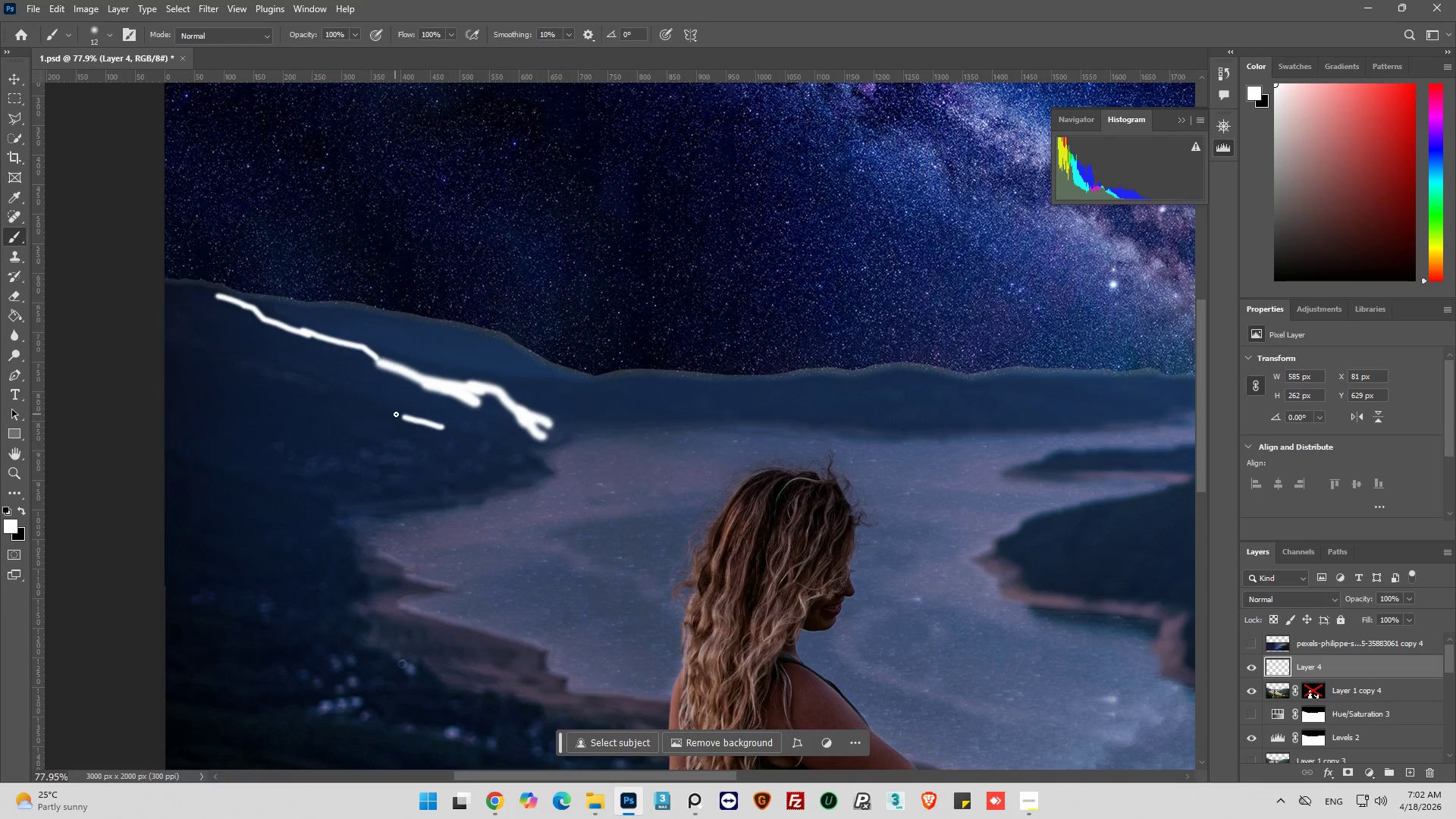 
left_click_drag(start_coordinate=[396, 414], to_coordinate=[328, 389])
 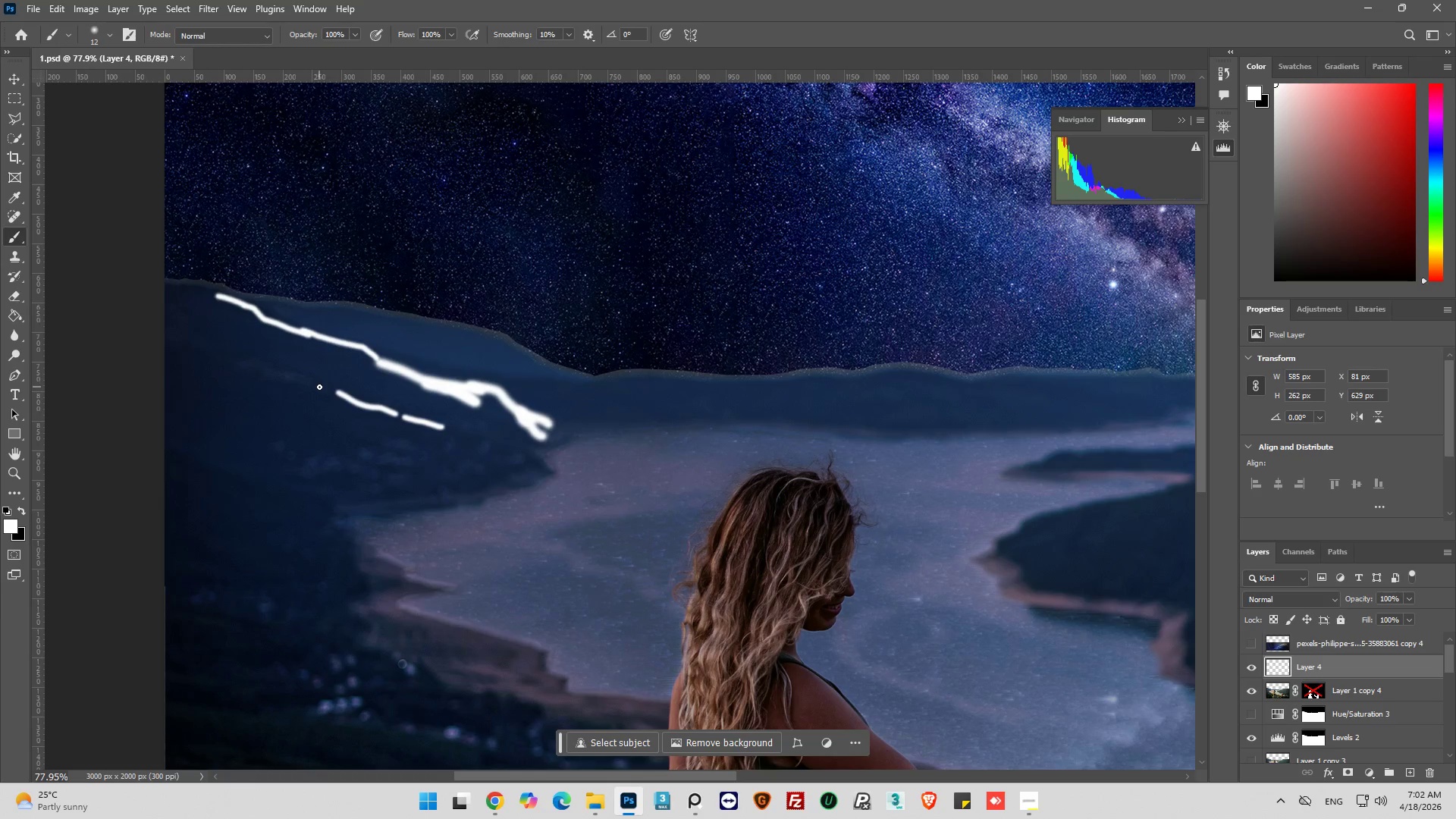 
left_click_drag(start_coordinate=[319, 387], to_coordinate=[168, 350])
 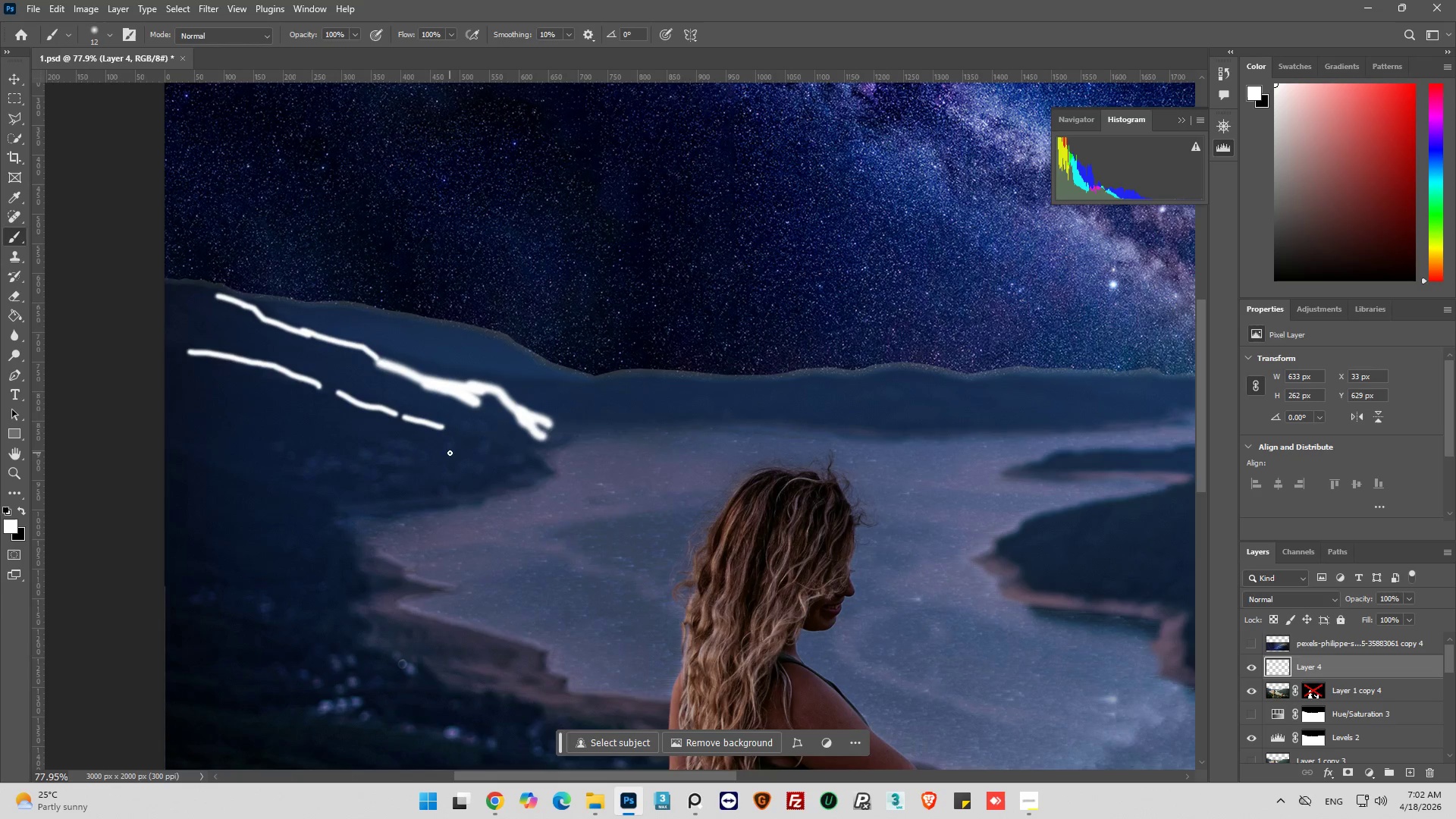 
hold_key(key=AltLeft, duration=0.39)
scroll: coordinate [510, 451], scroll_direction: down, amount: 7.0
 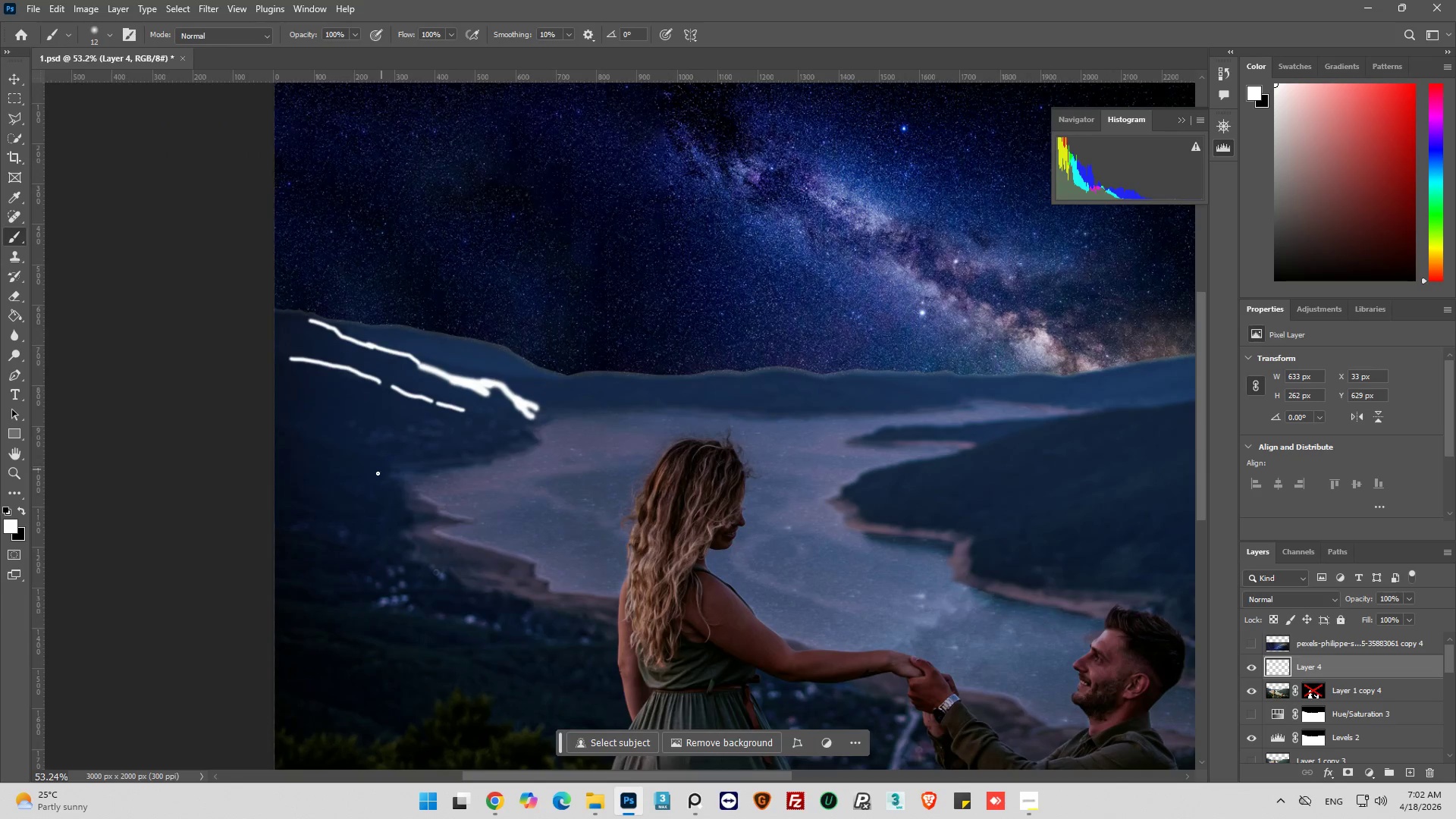 
key(Alt+AltLeft)
 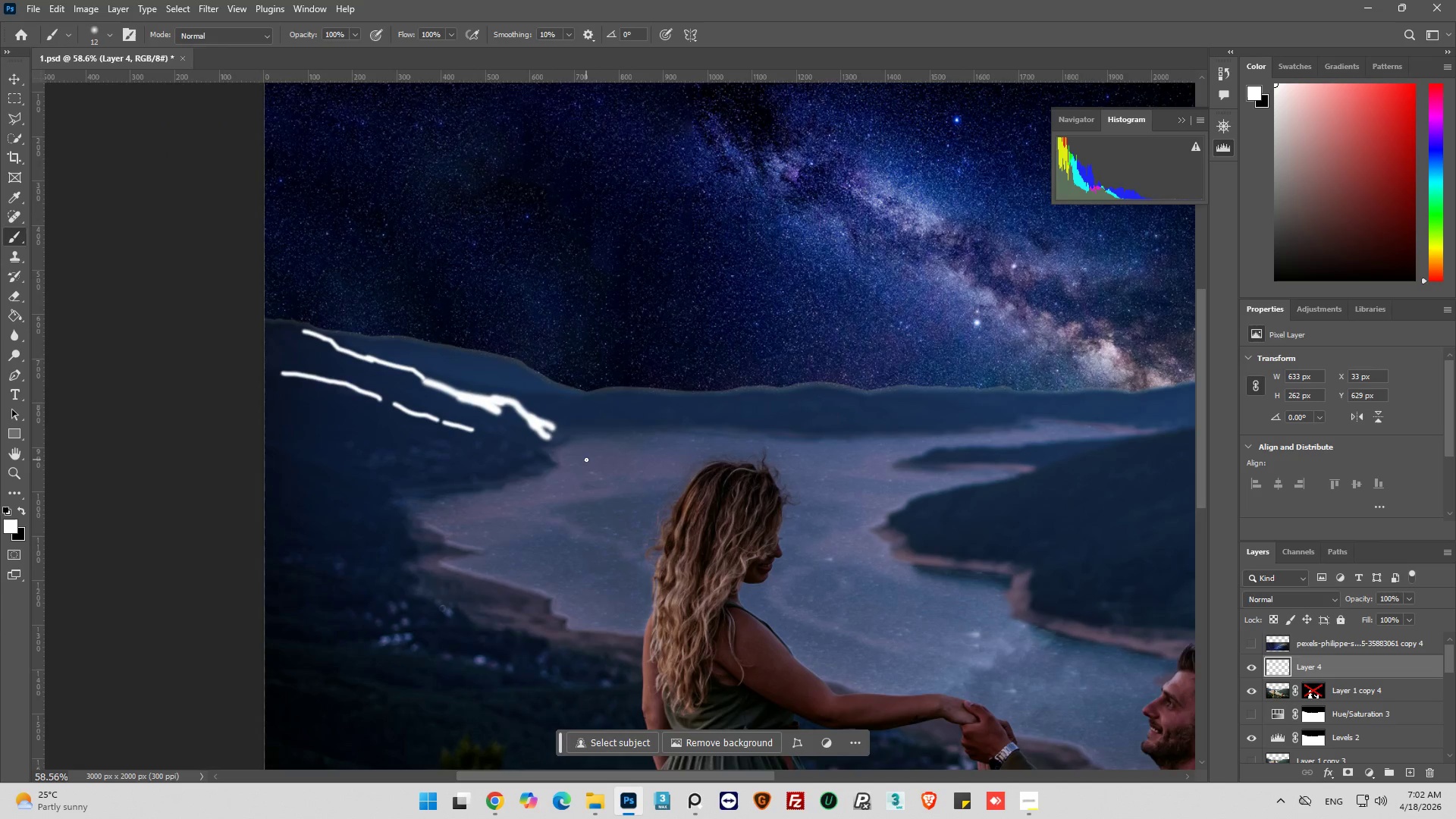 
scroll: coordinate [374, 479], scroll_direction: up, amount: 3.0
 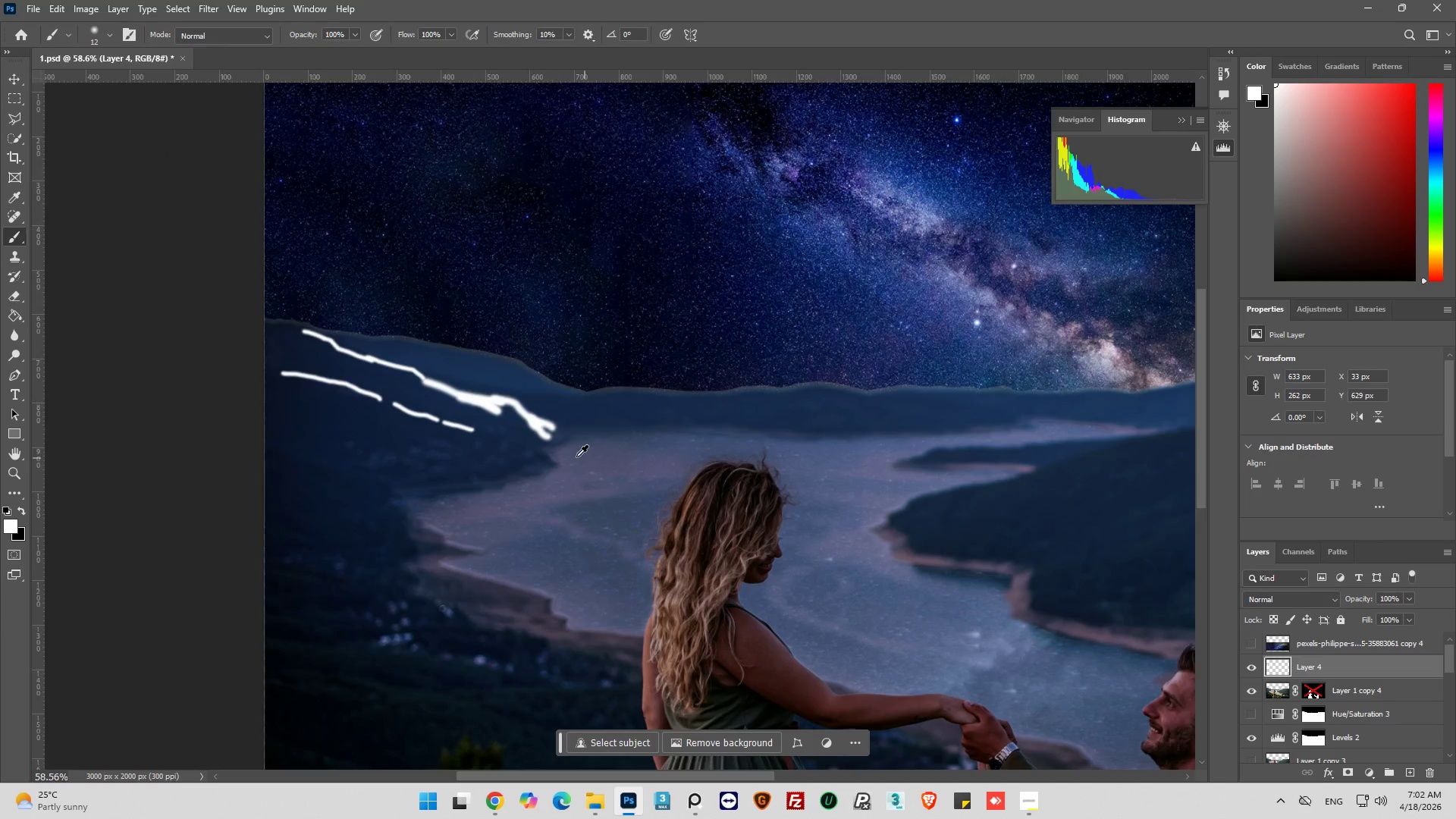 
hold_key(key=AltLeft, duration=0.31)
 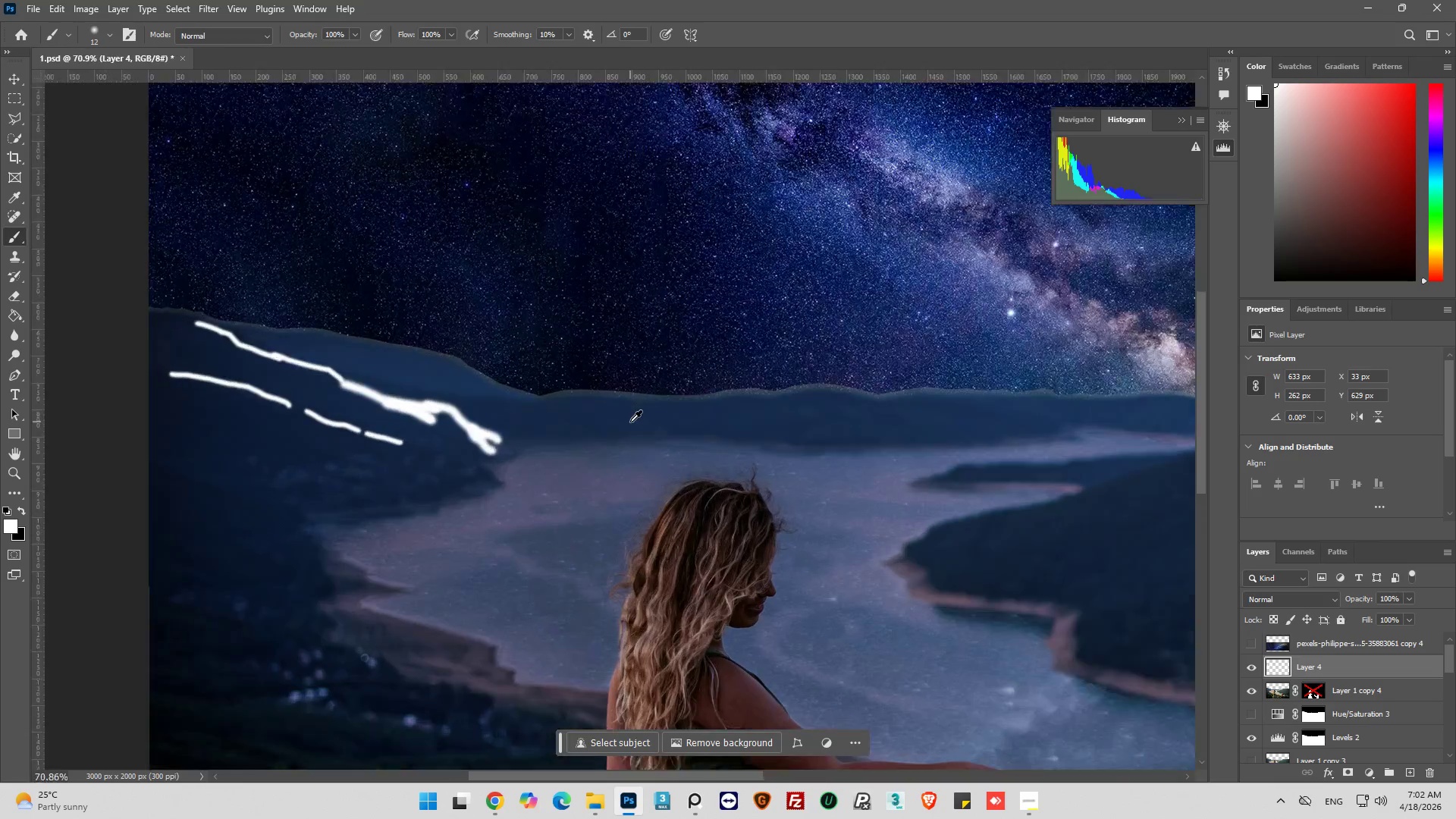 
hold_key(key=AltLeft, duration=0.44)
 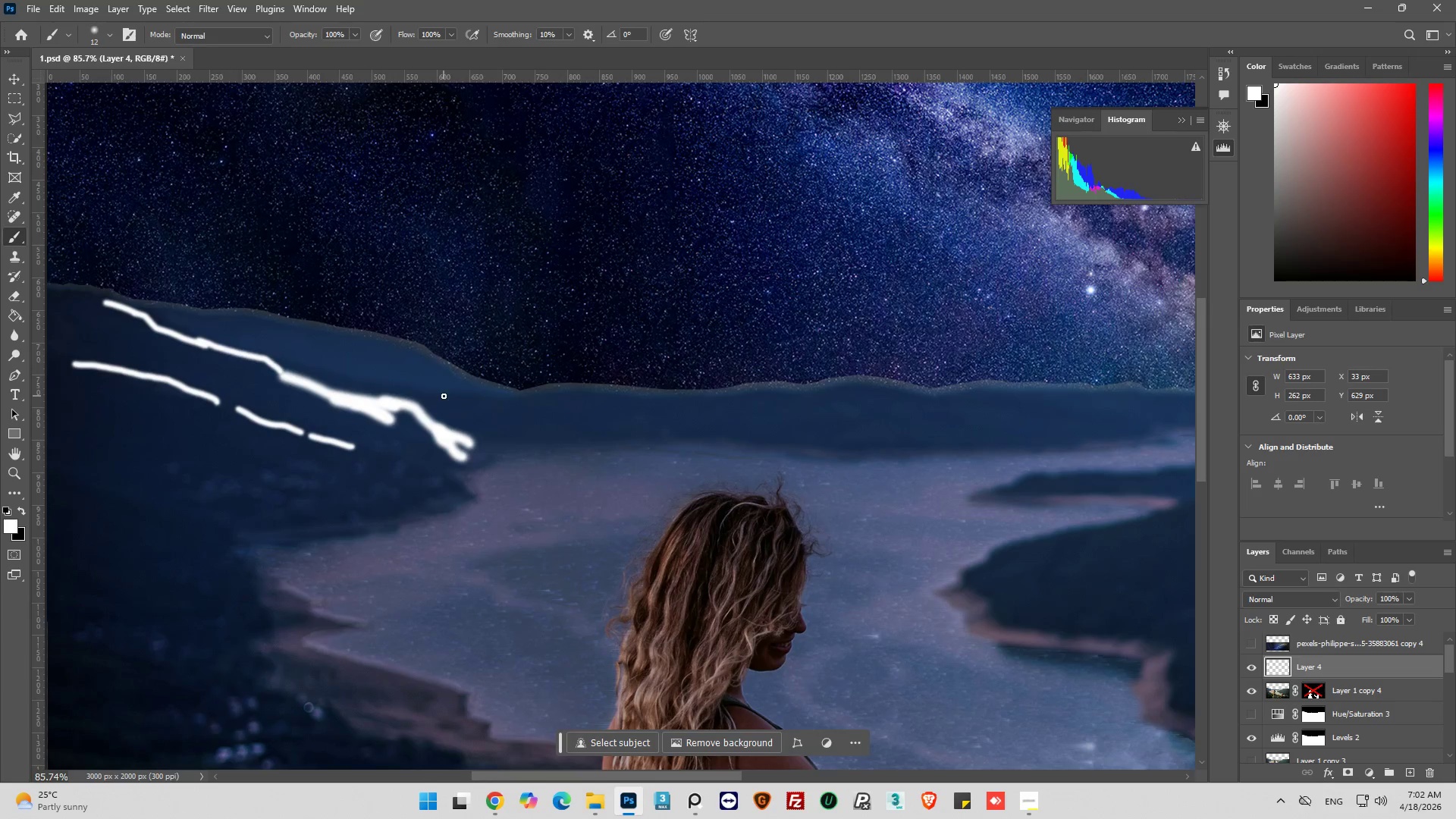 
scroll: coordinate [534, 449], scroll_direction: down, amount: 3.0
 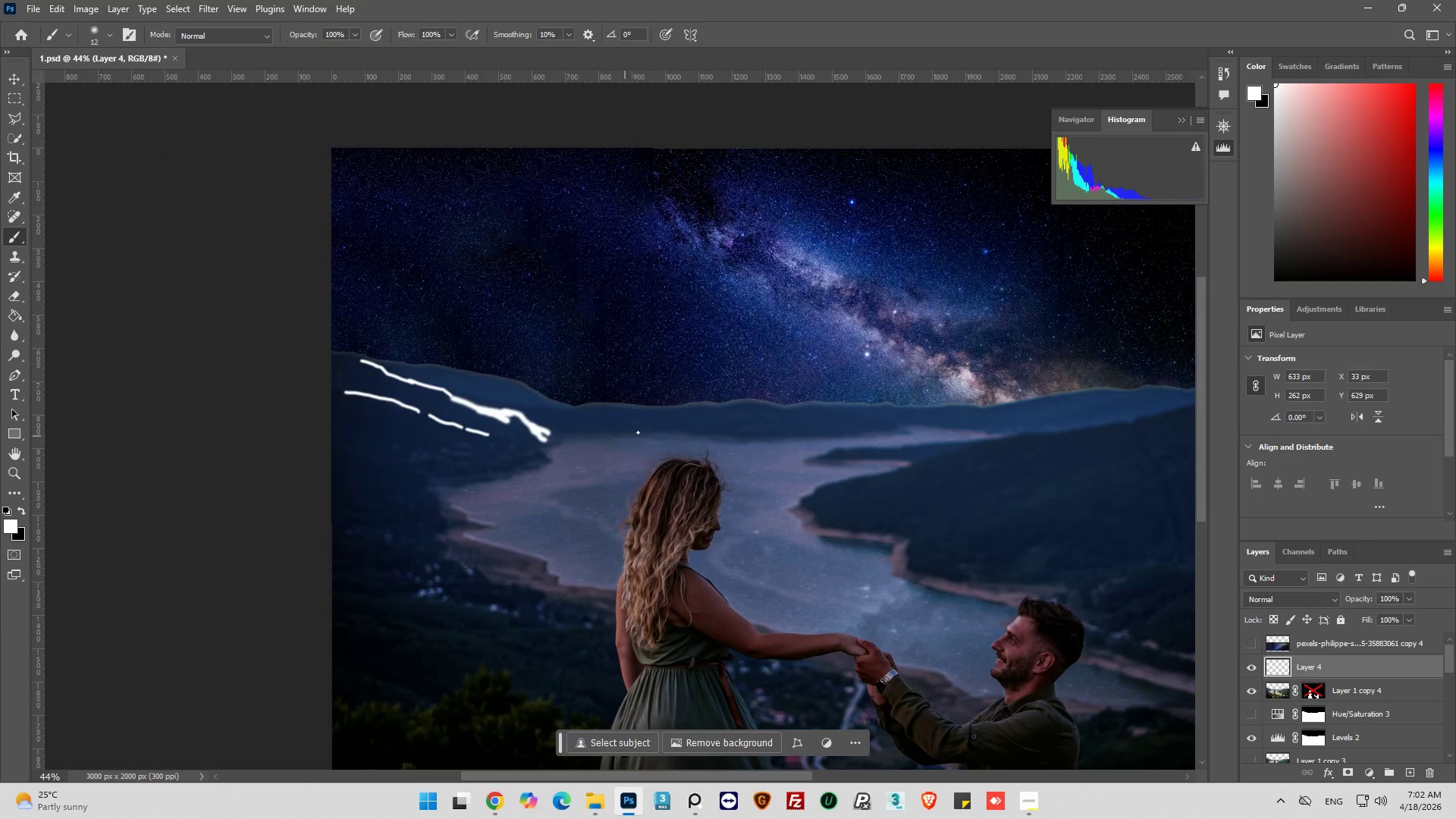 
scroll: coordinate [630, 422], scroll_direction: up, amount: 7.0
 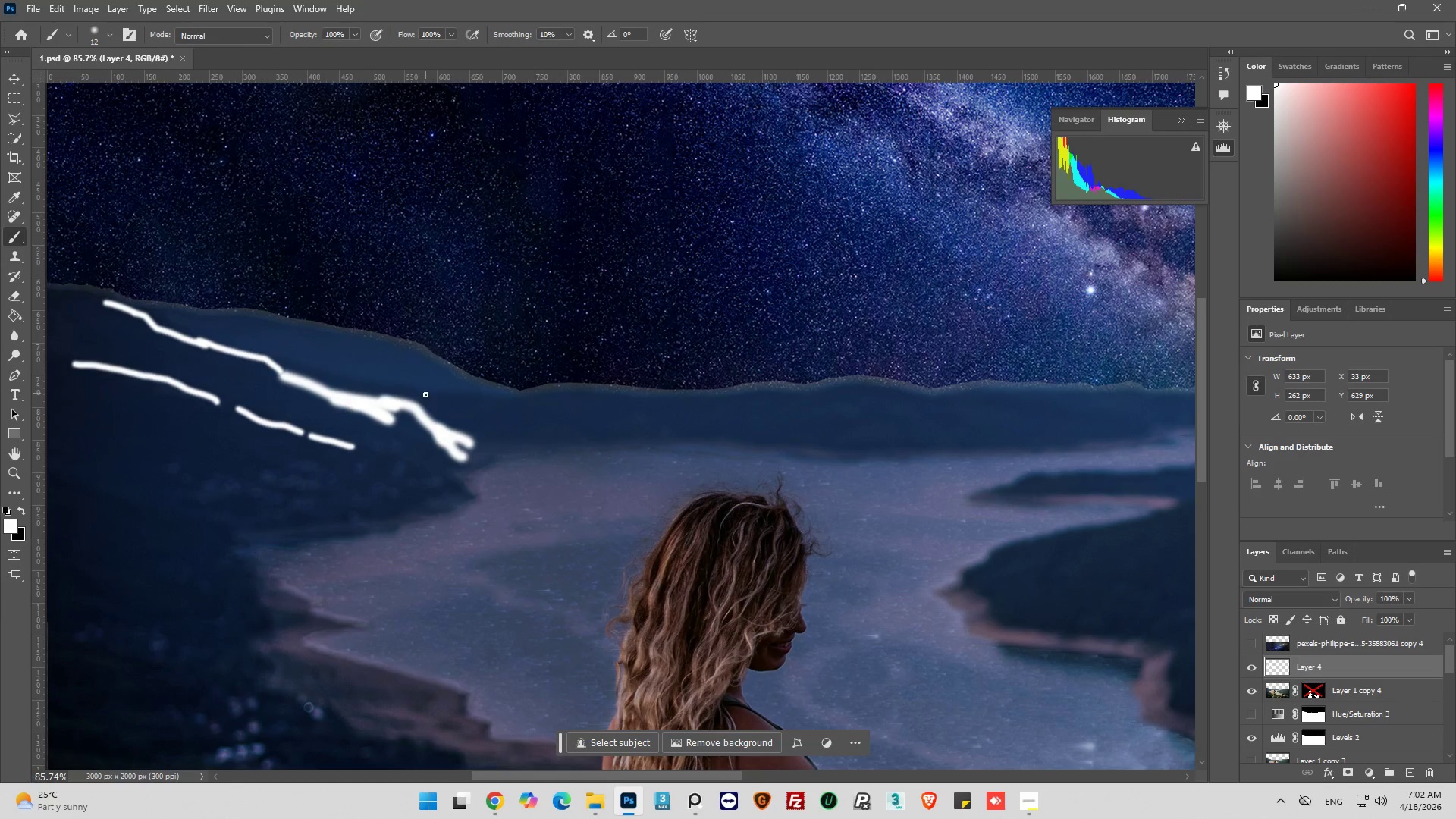 
hold_key(key=AltLeft, duration=0.55)
scroll: coordinate [399, 404], scroll_direction: down, amount: 6.0
 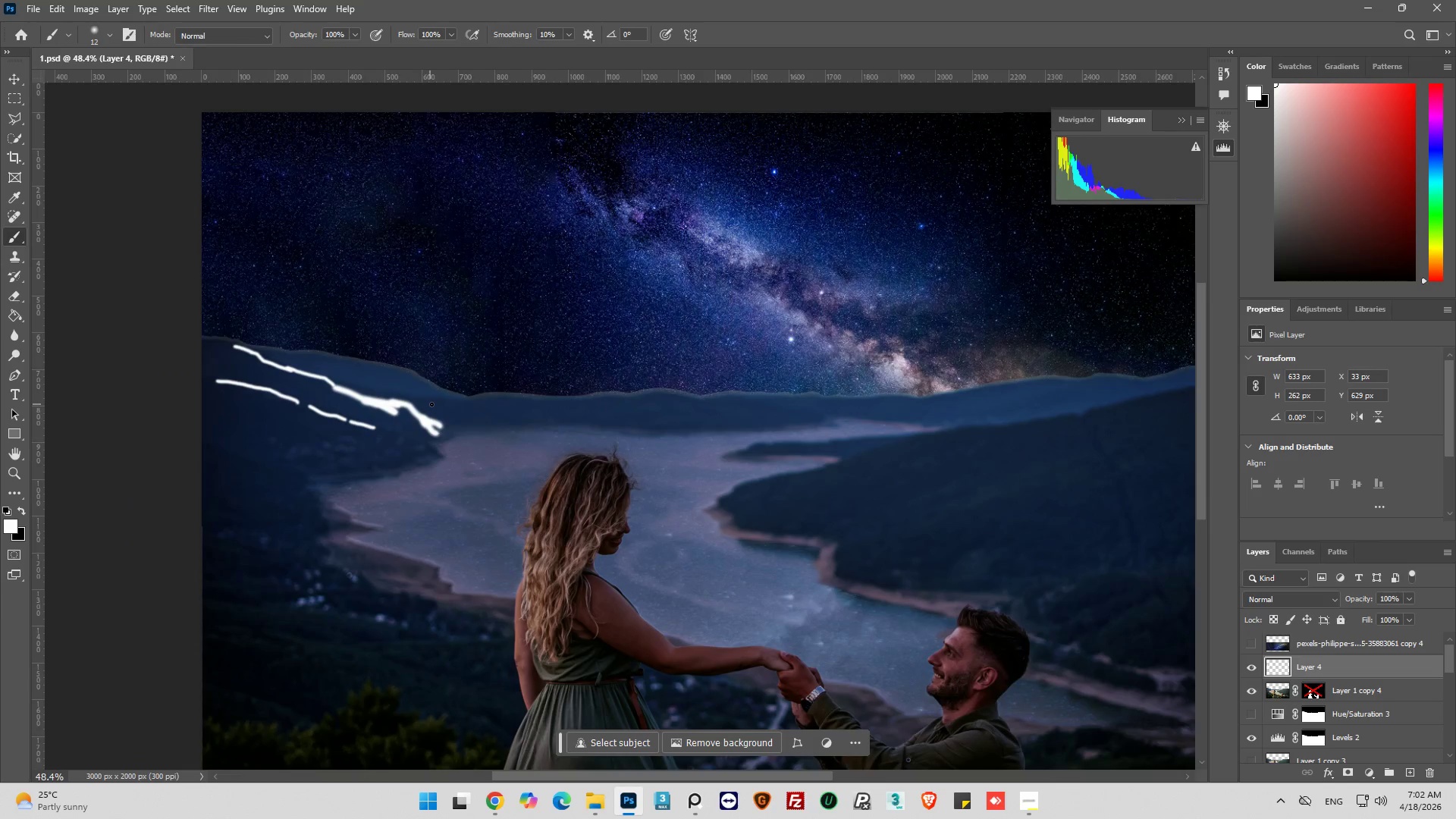 
hold_key(key=AltLeft, duration=0.61)
scroll: coordinate [431, 404], scroll_direction: up, amount: 8.0
 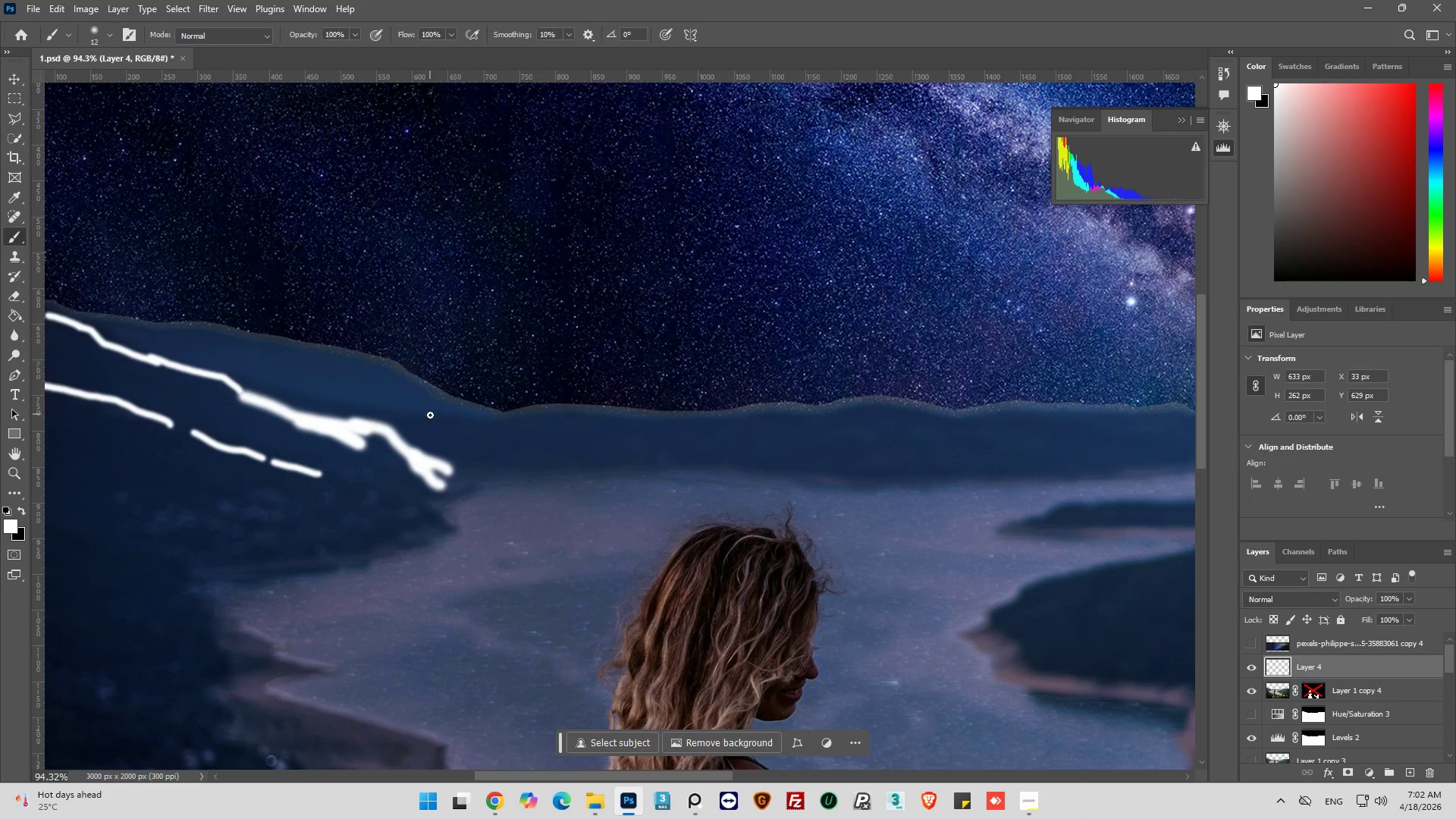 
hold_key(key=AltLeft, duration=0.41)
 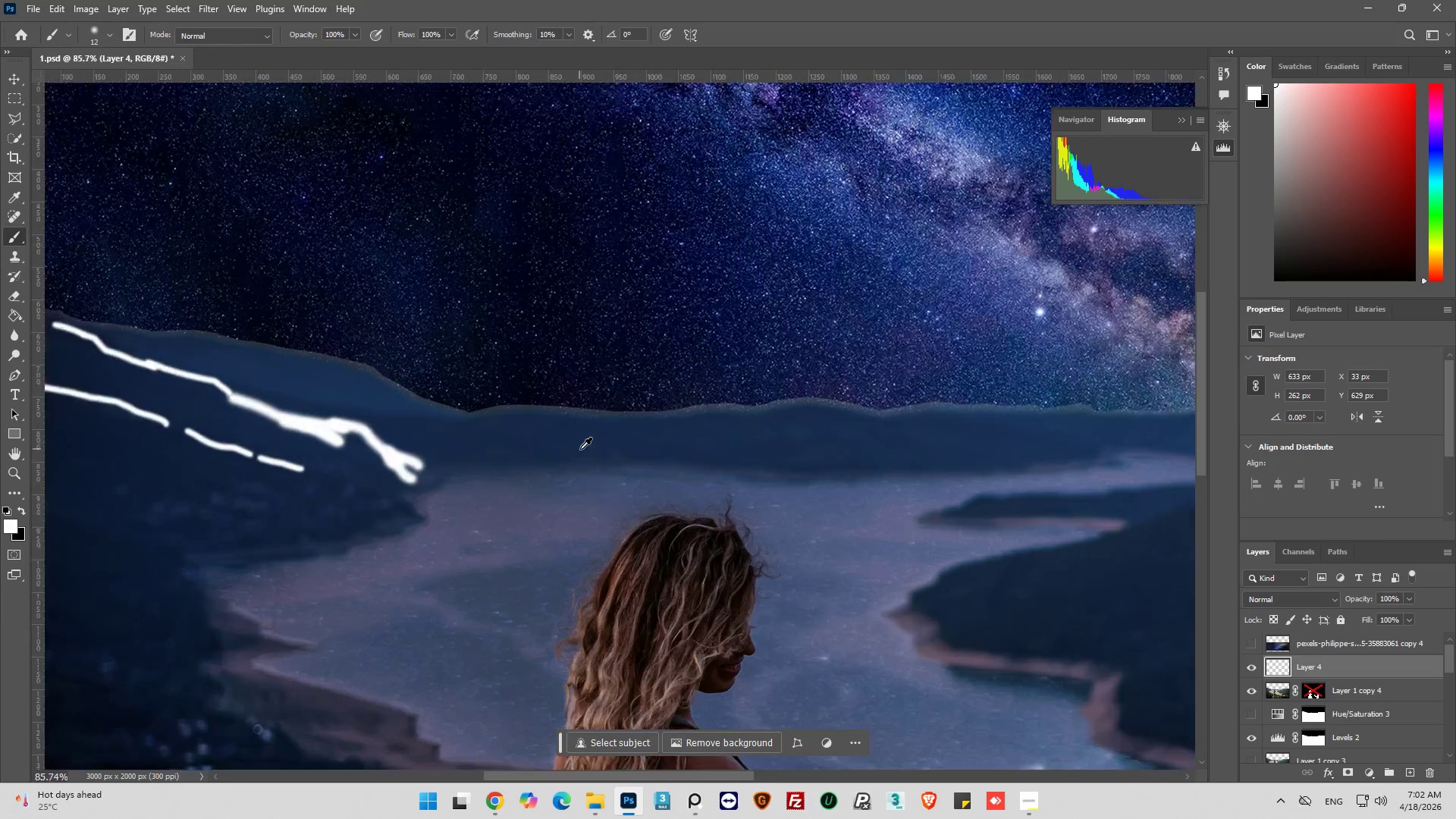 
hold_key(key=AltLeft, duration=0.42)
 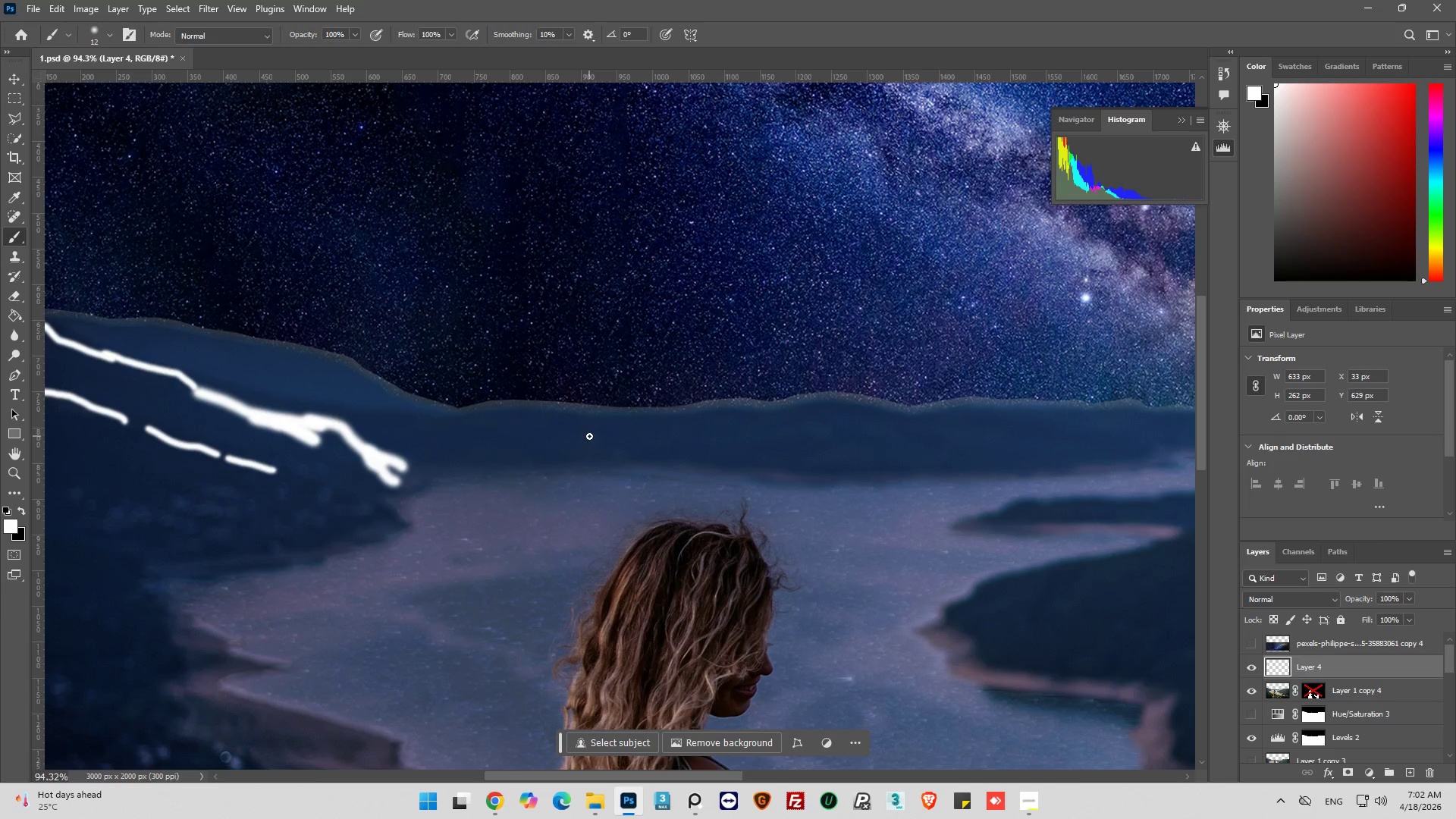 
scroll: coordinate [498, 441], scroll_direction: down, amount: 5.0
 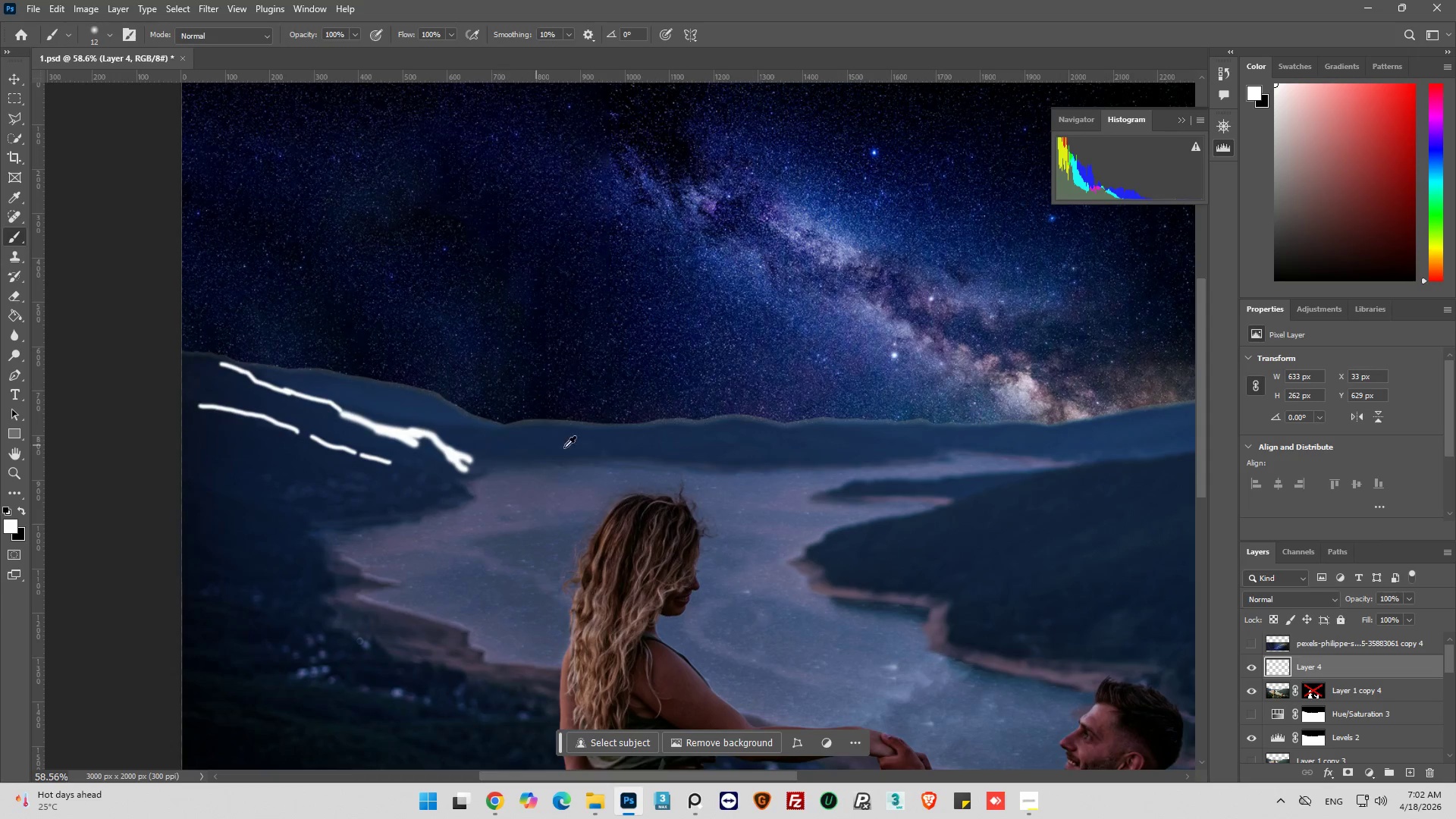 
scroll: coordinate [579, 449], scroll_direction: up, amount: 5.0
 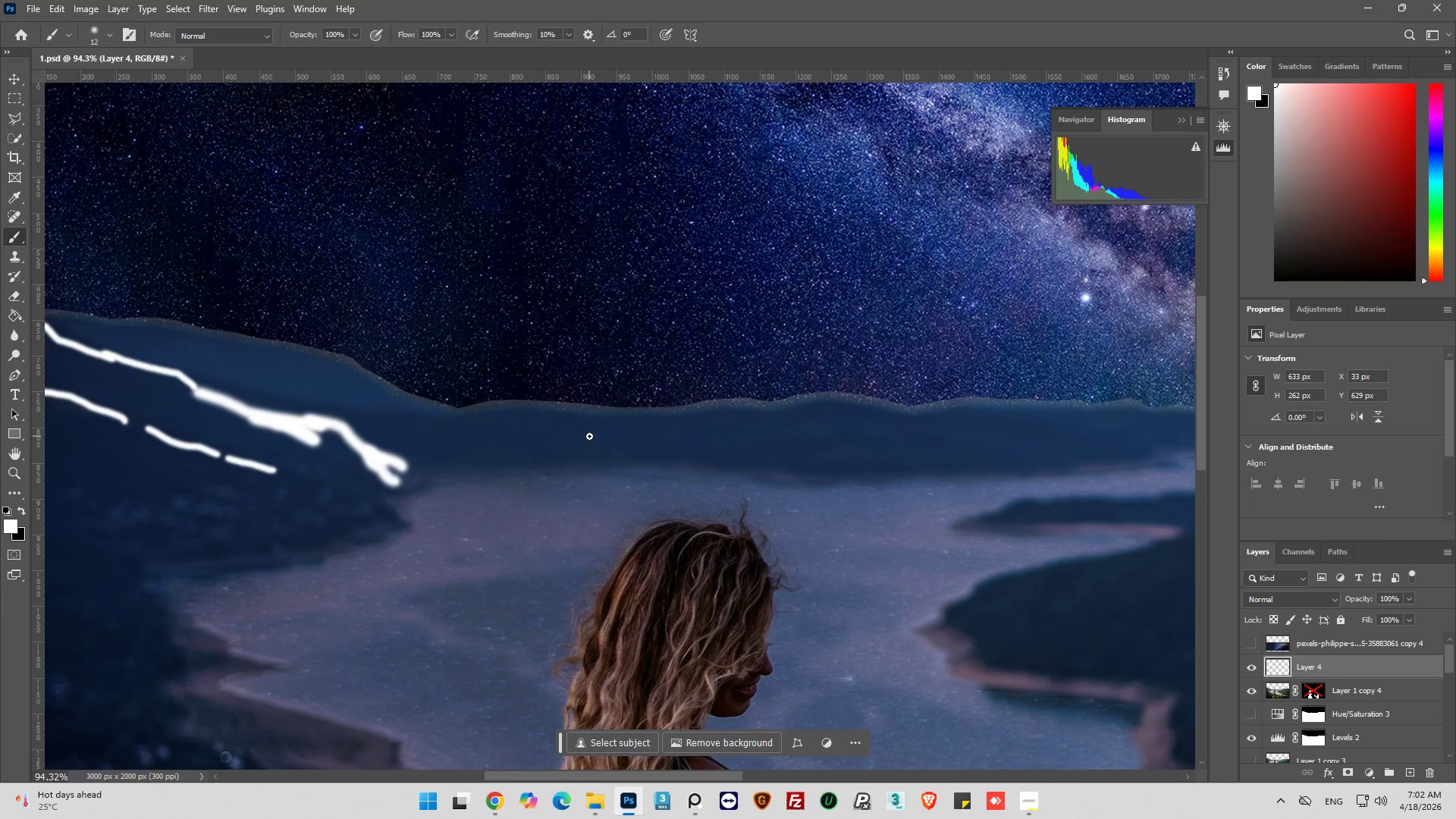 
left_click_drag(start_coordinate=[589, 436], to_coordinate=[600, 442])
 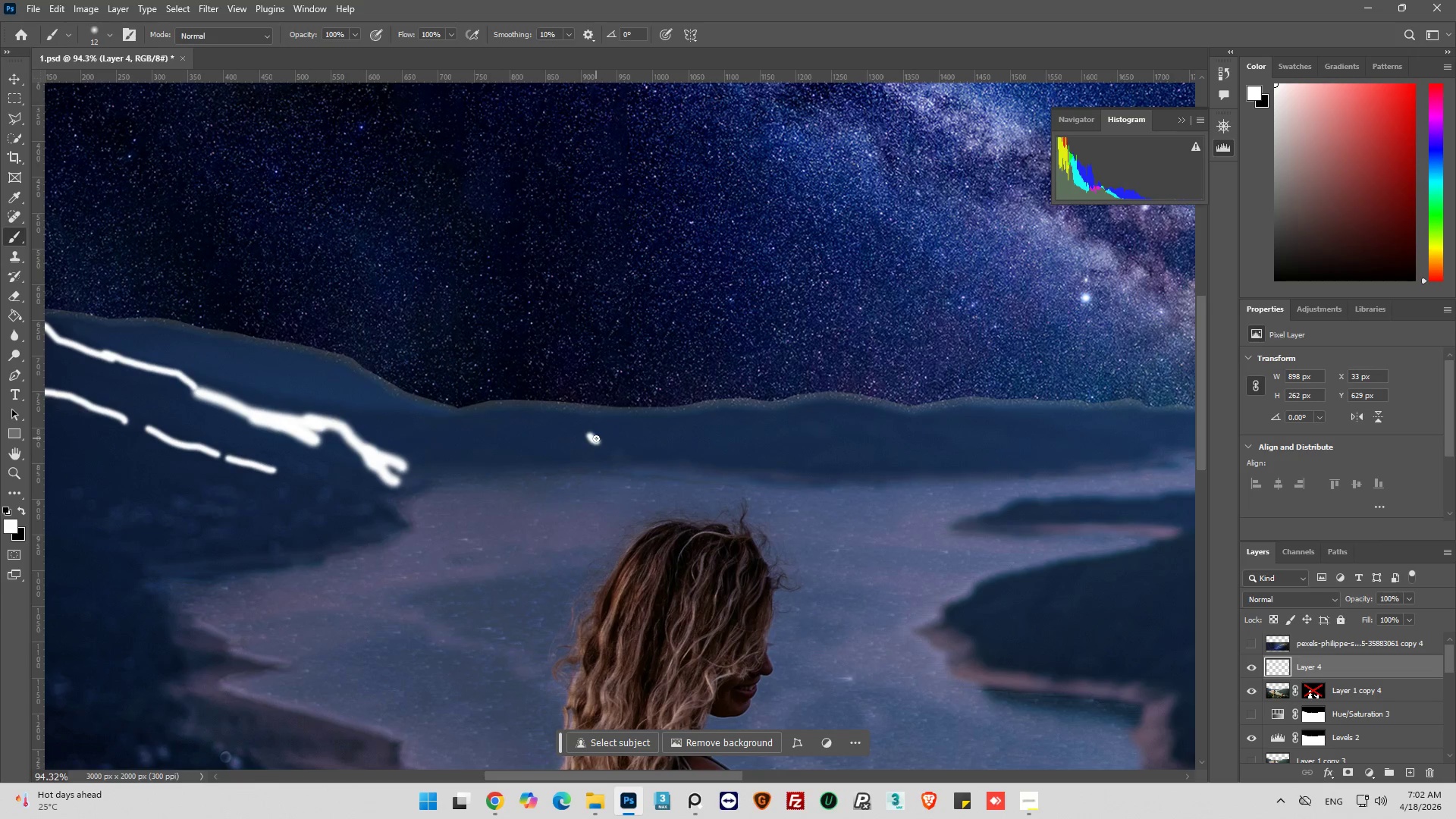 
left_click_drag(start_coordinate=[596, 438], to_coordinate=[616, 453])
 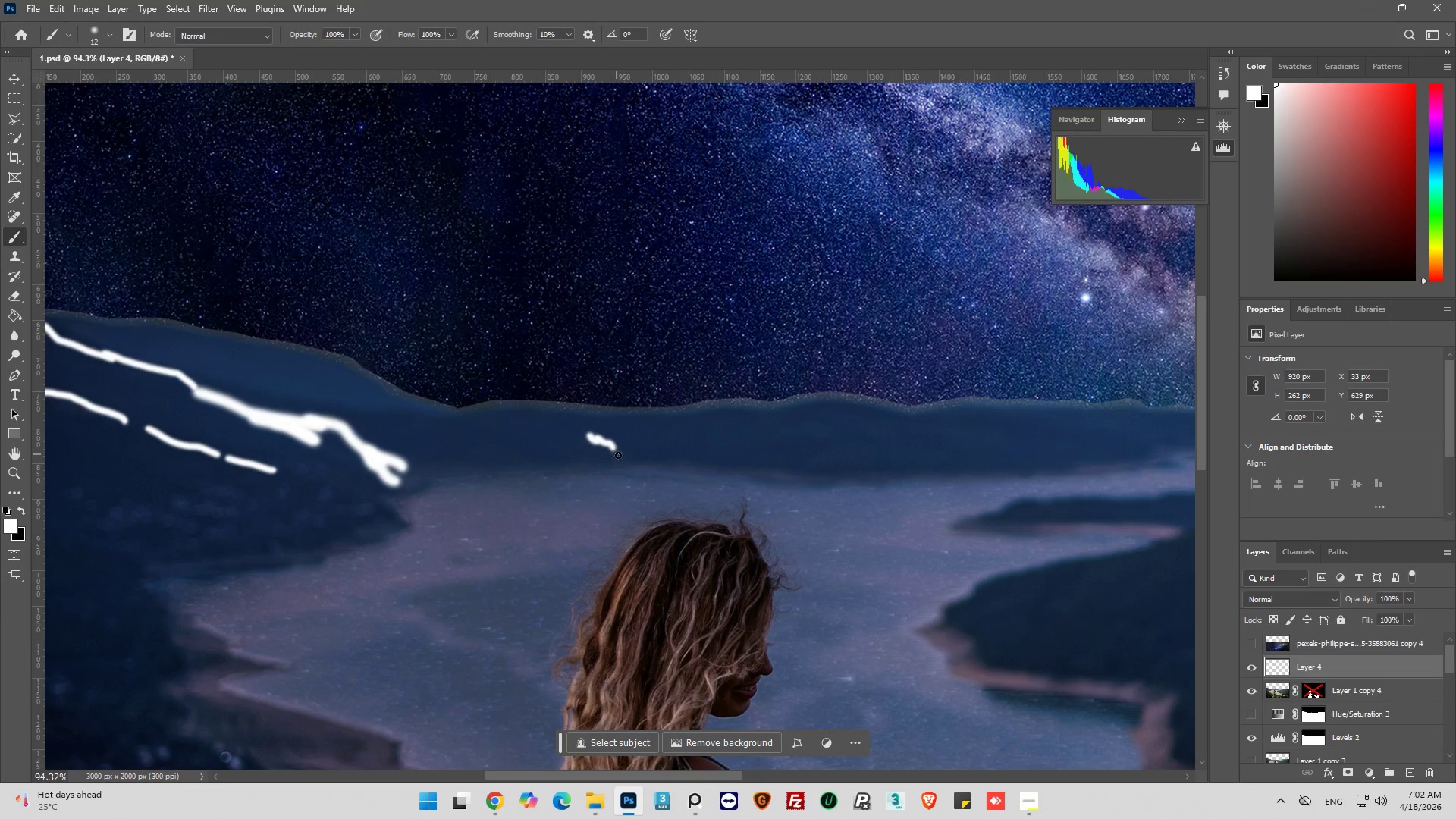 
left_click_drag(start_coordinate=[618, 455], to_coordinate=[603, 442])
 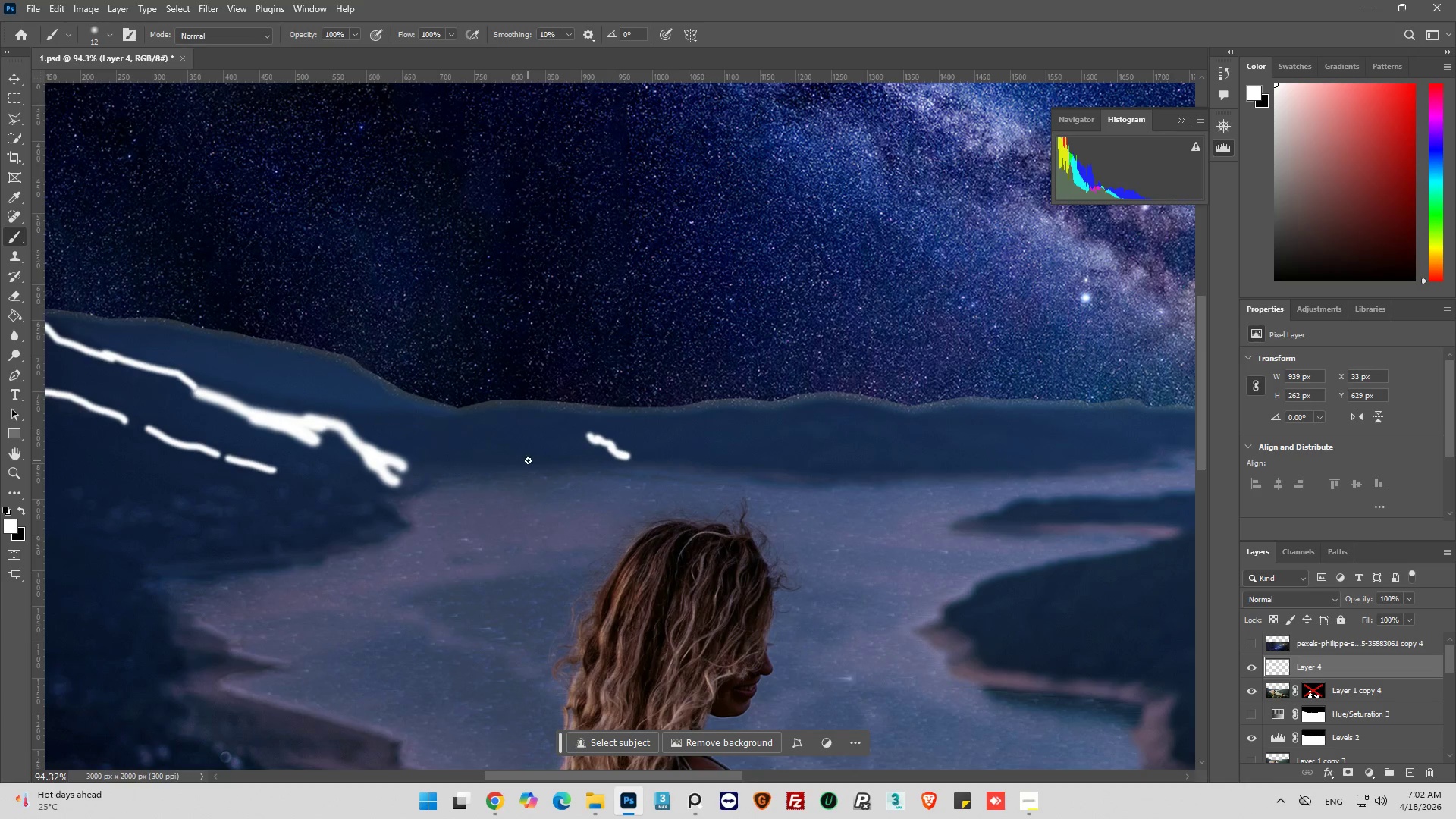 
left_click_drag(start_coordinate=[528, 460], to_coordinate=[478, 447])
 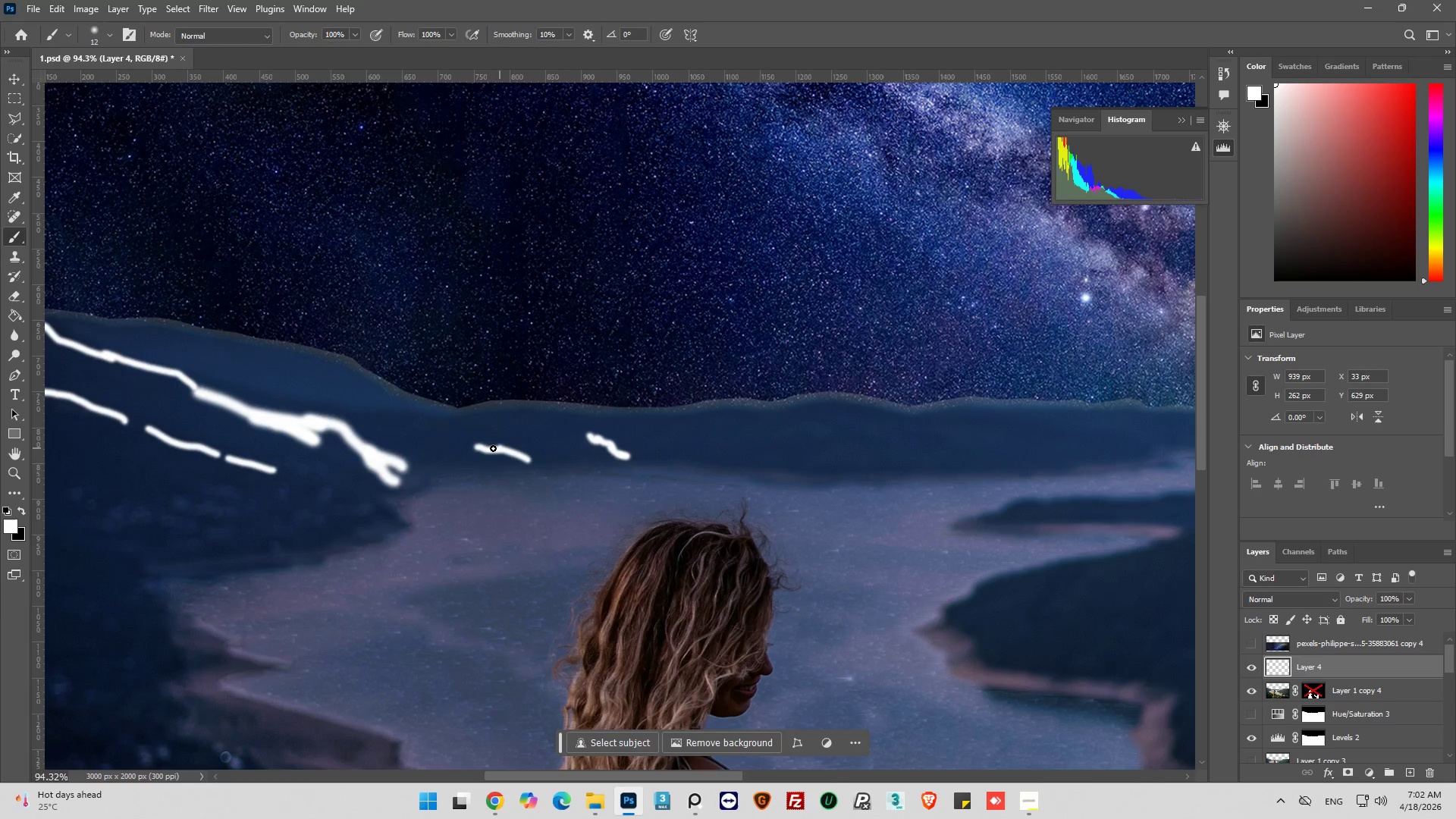 
left_click_drag(start_coordinate=[500, 448], to_coordinate=[460, 444])
 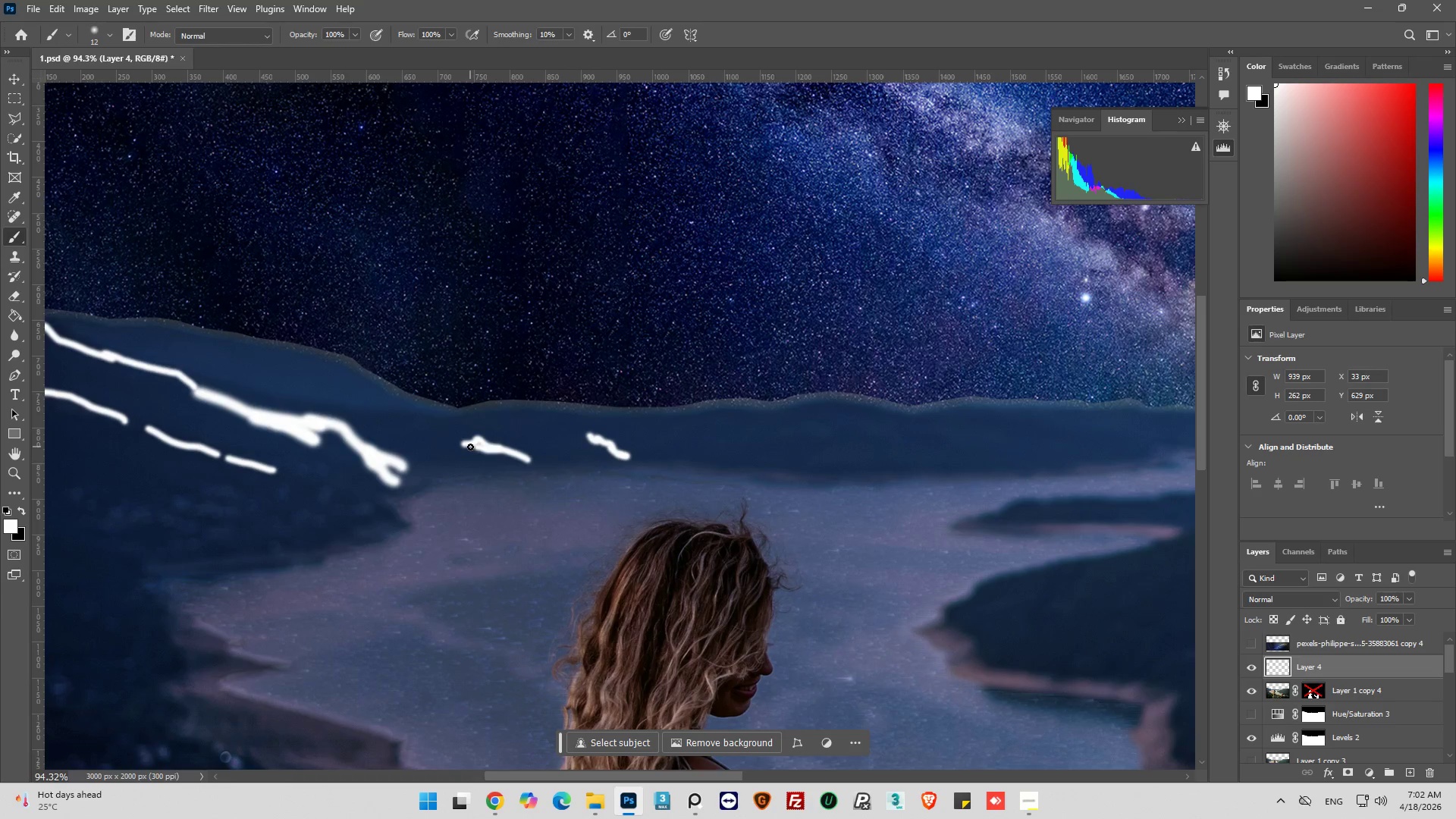 
left_click_drag(start_coordinate=[470, 447], to_coordinate=[479, 447])
 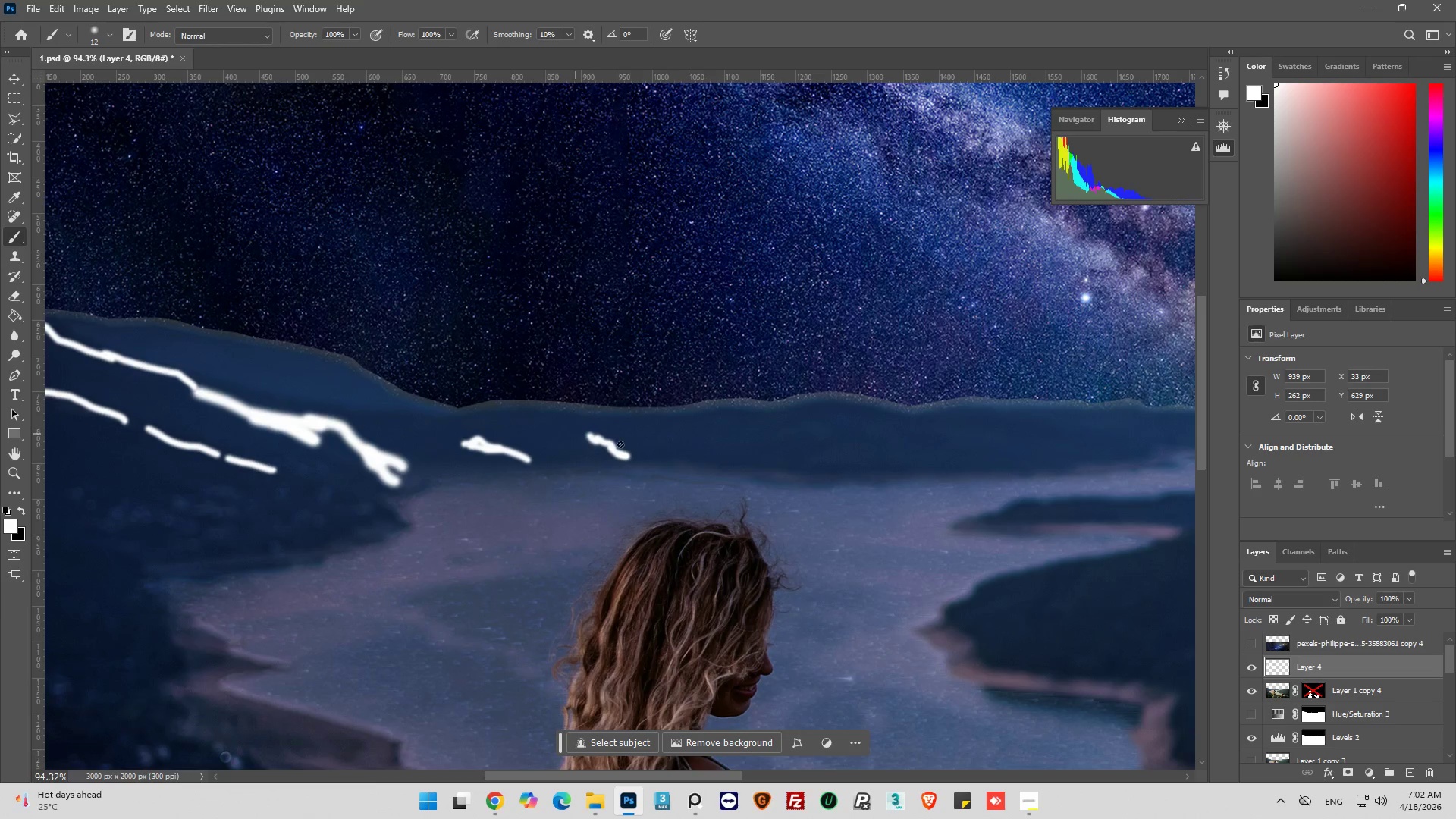 
hold_key(key=AltLeft, duration=0.33)
 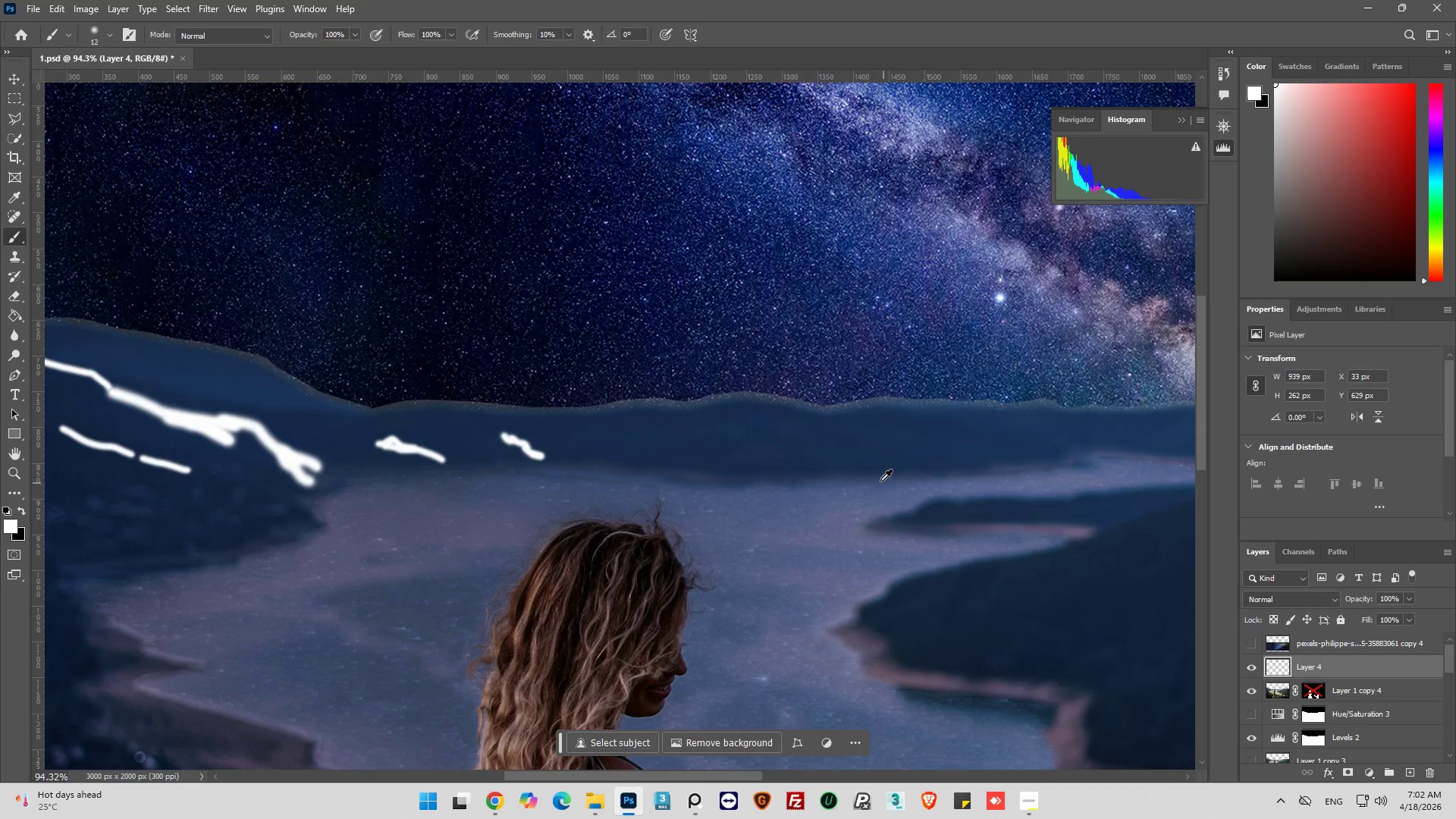 
hold_key(key=AltLeft, duration=0.48)
 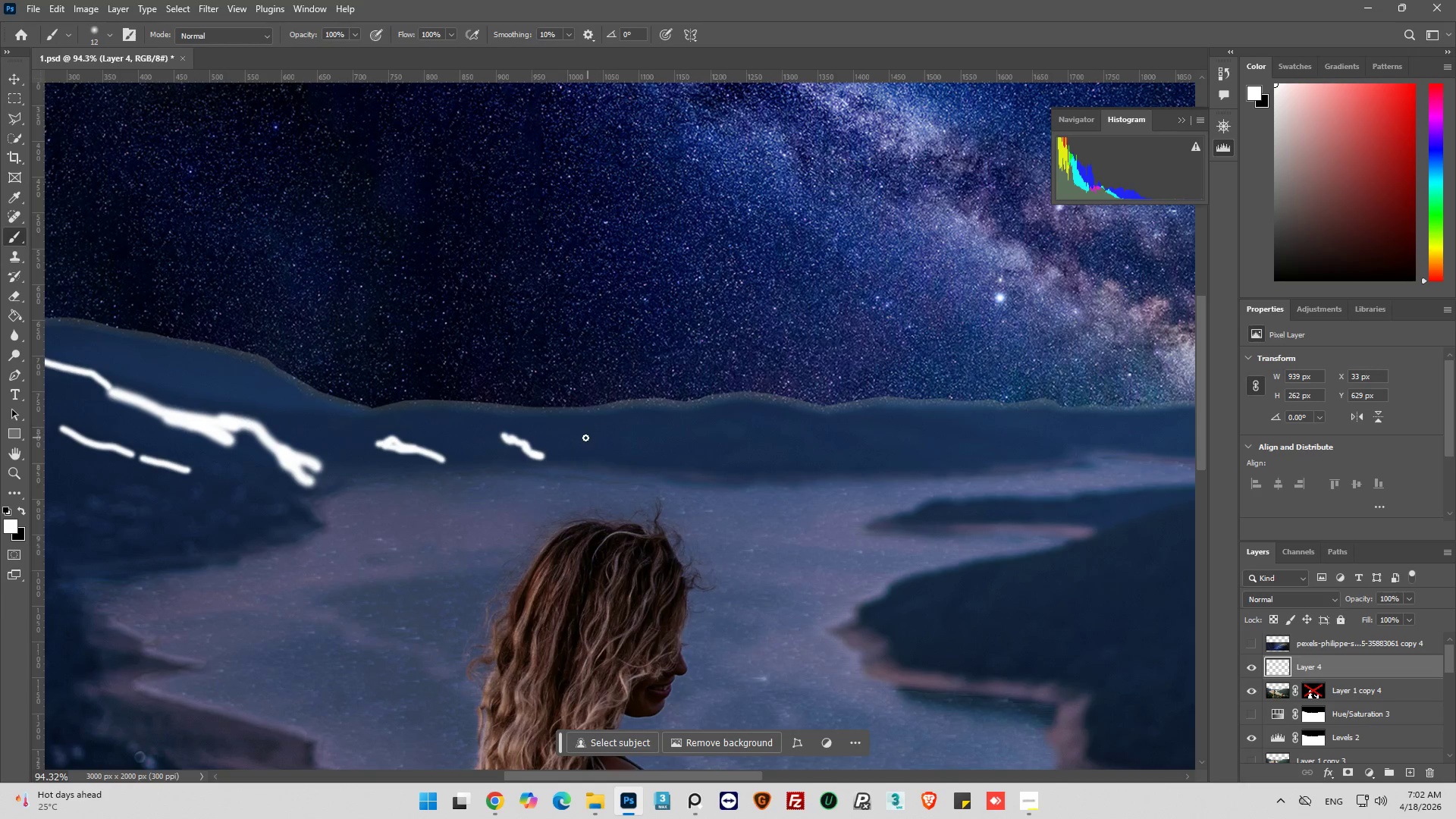 
scroll: coordinate [723, 482], scroll_direction: down, amount: 5.0
 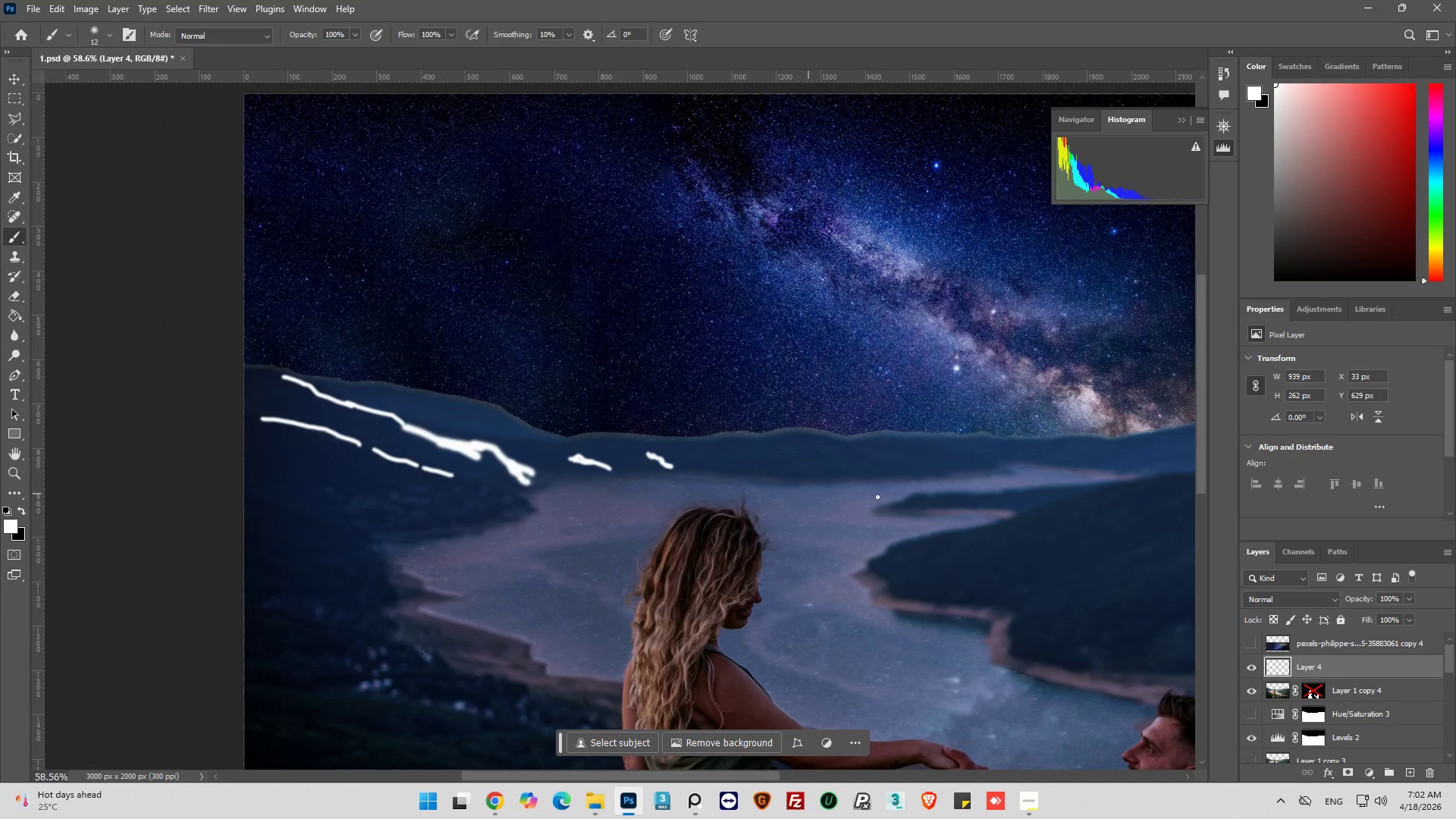 
scroll: coordinate [884, 483], scroll_direction: up, amount: 5.0
 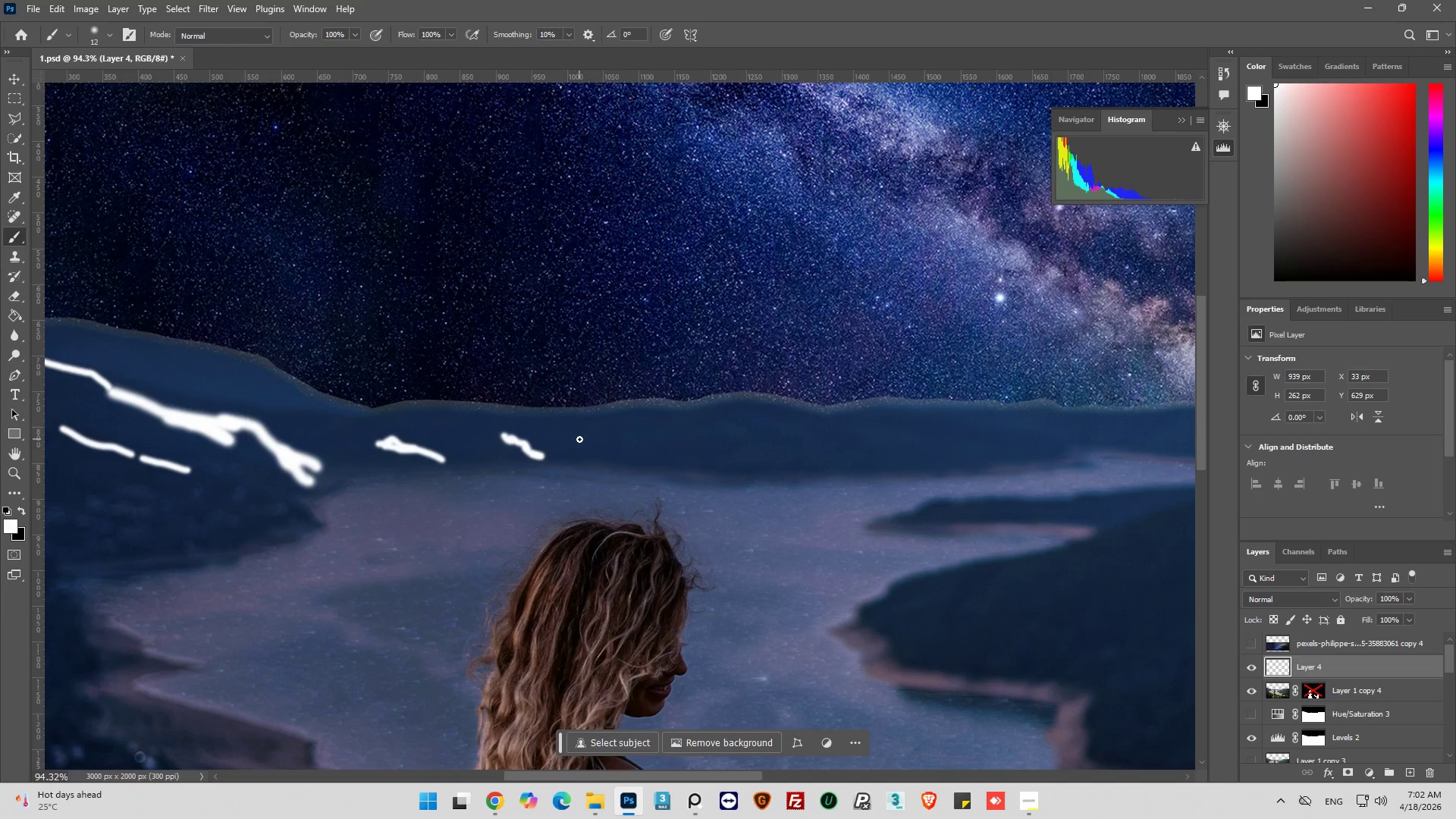 
left_click_drag(start_coordinate=[579, 439], to_coordinate=[620, 419])
 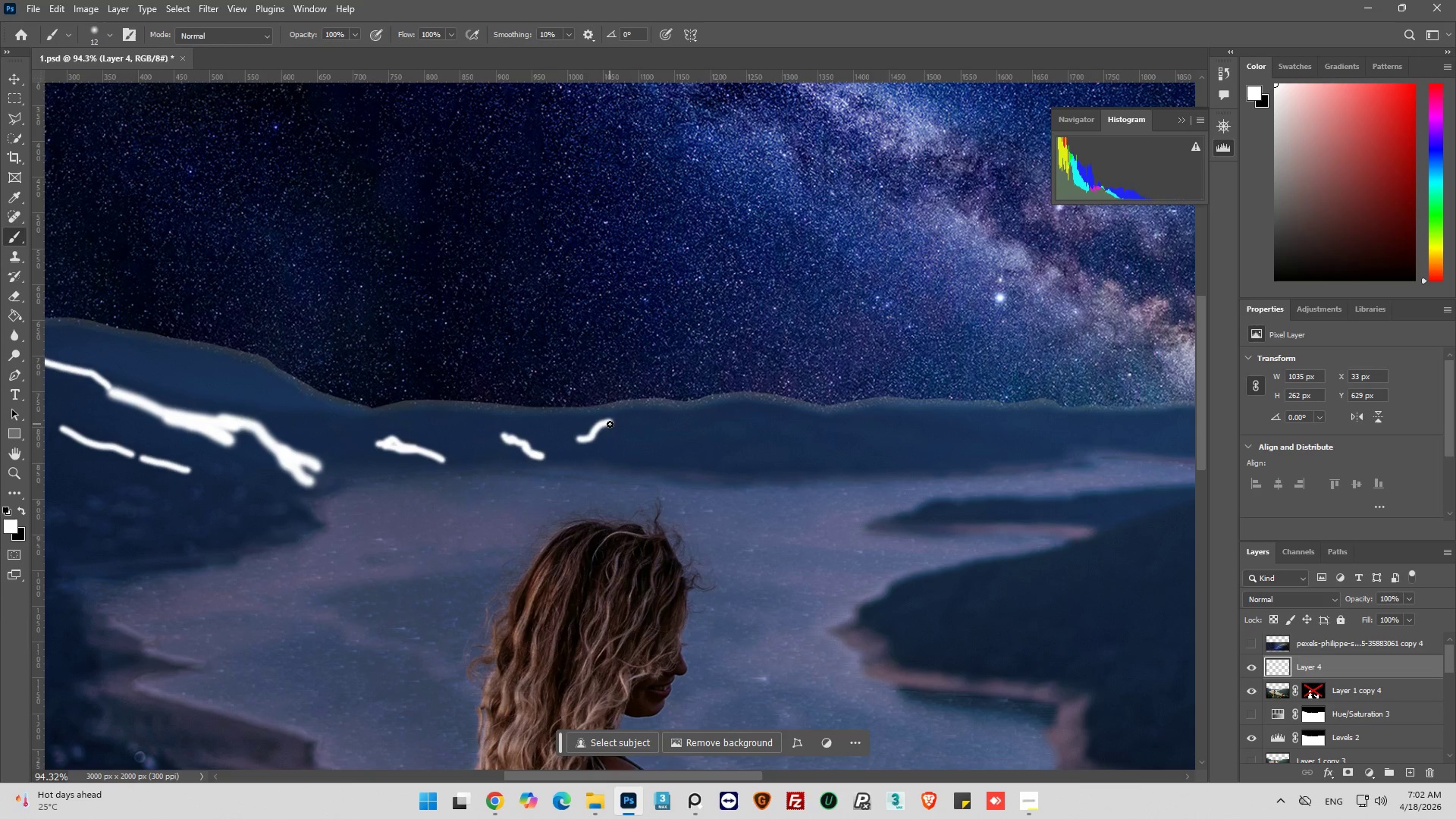 
left_click_drag(start_coordinate=[609, 424], to_coordinate=[626, 419])
 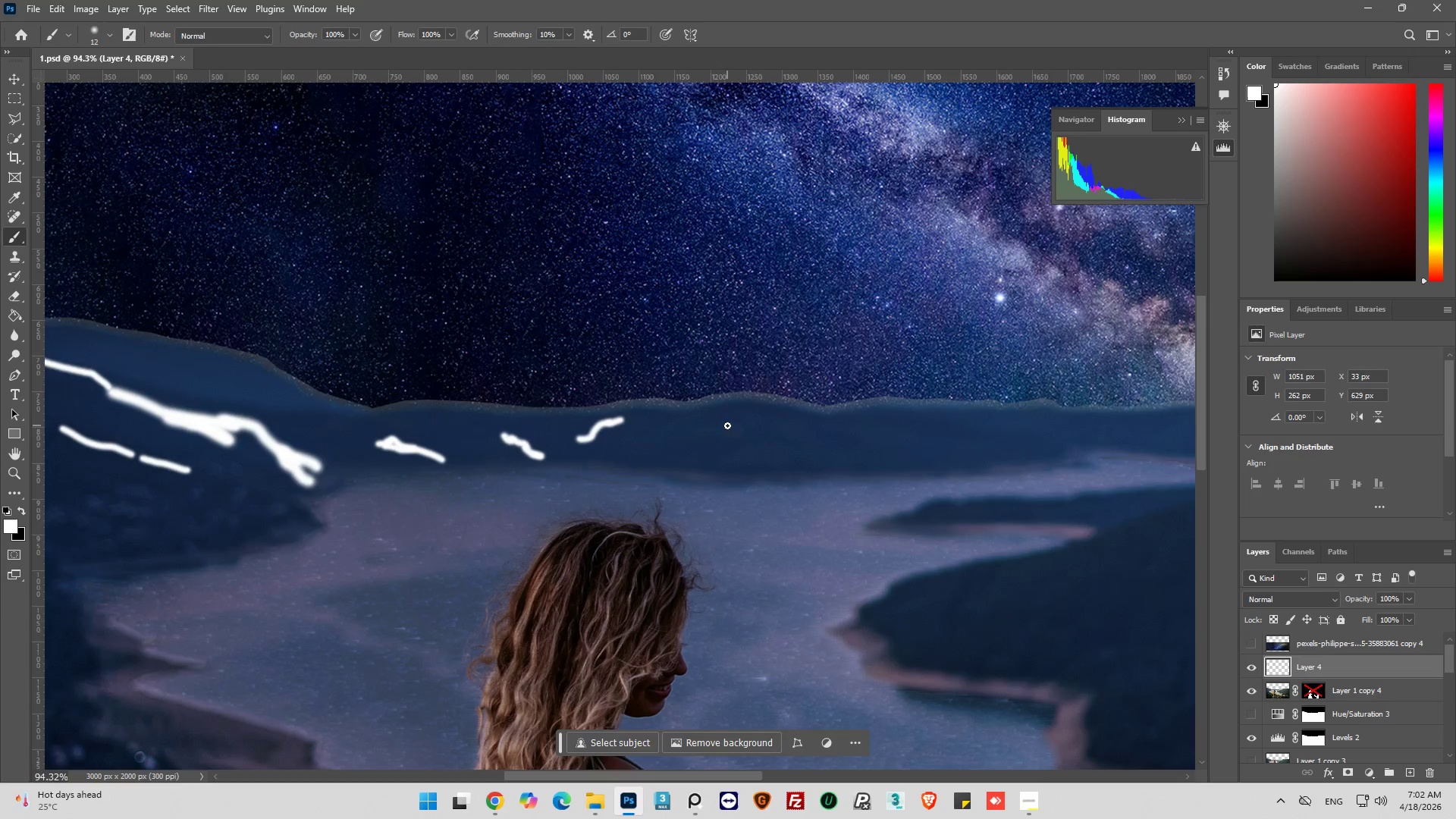 
left_click_drag(start_coordinate=[739, 424], to_coordinate=[817, 435])
 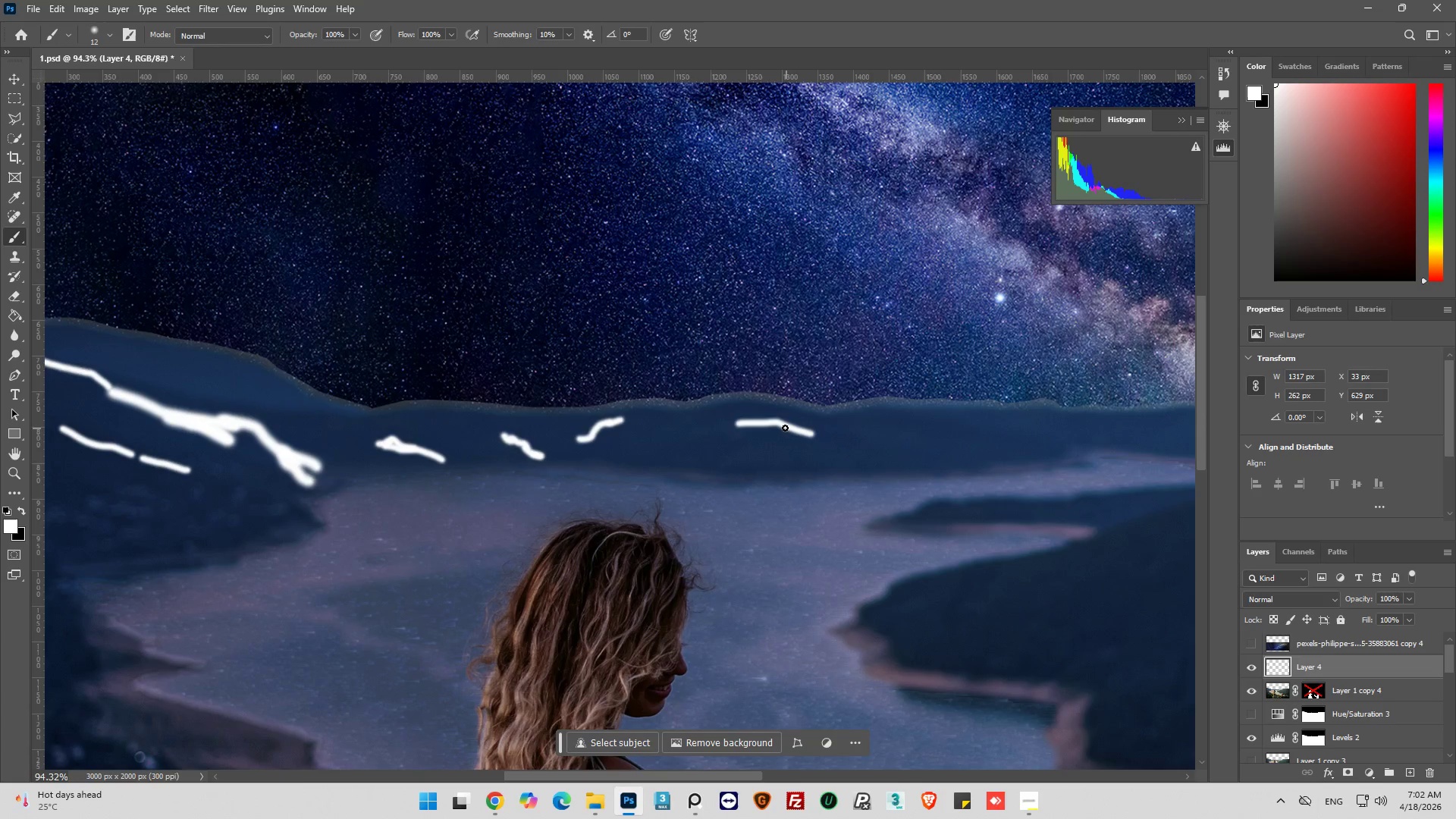 
left_click_drag(start_coordinate=[783, 428], to_coordinate=[744, 441])
 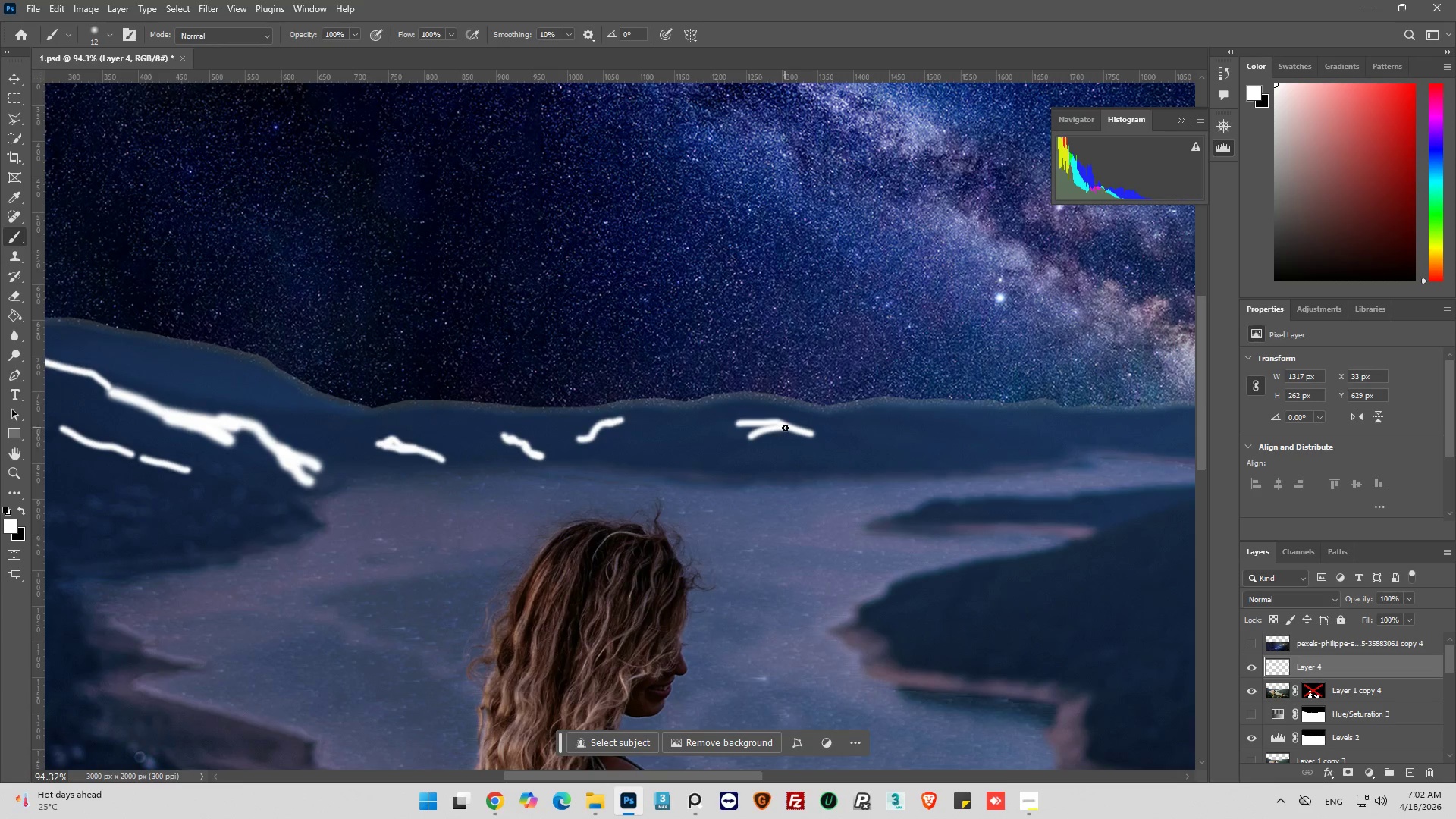 
left_click_drag(start_coordinate=[781, 426], to_coordinate=[728, 452])
 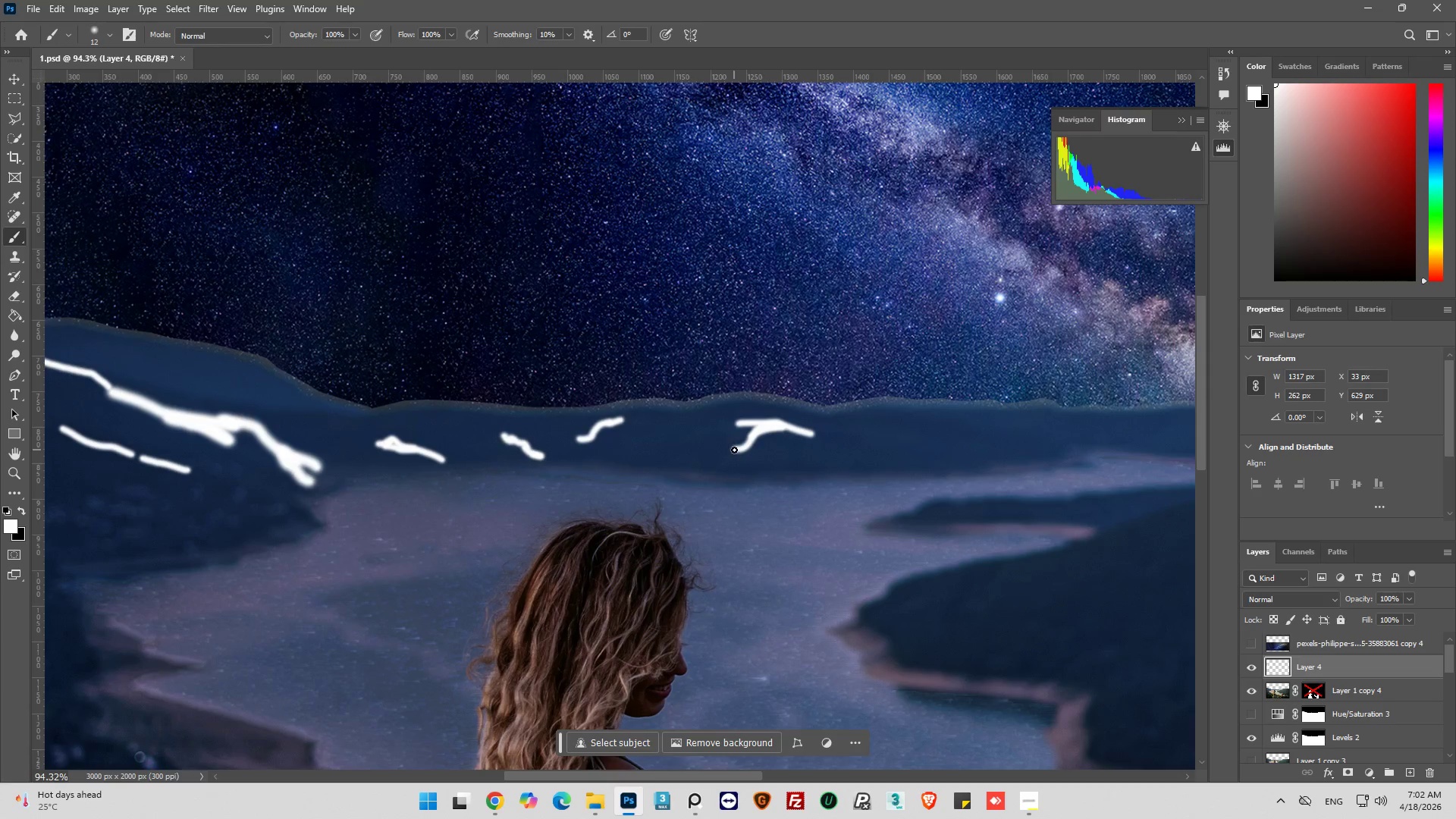 
left_click([726, 452])
 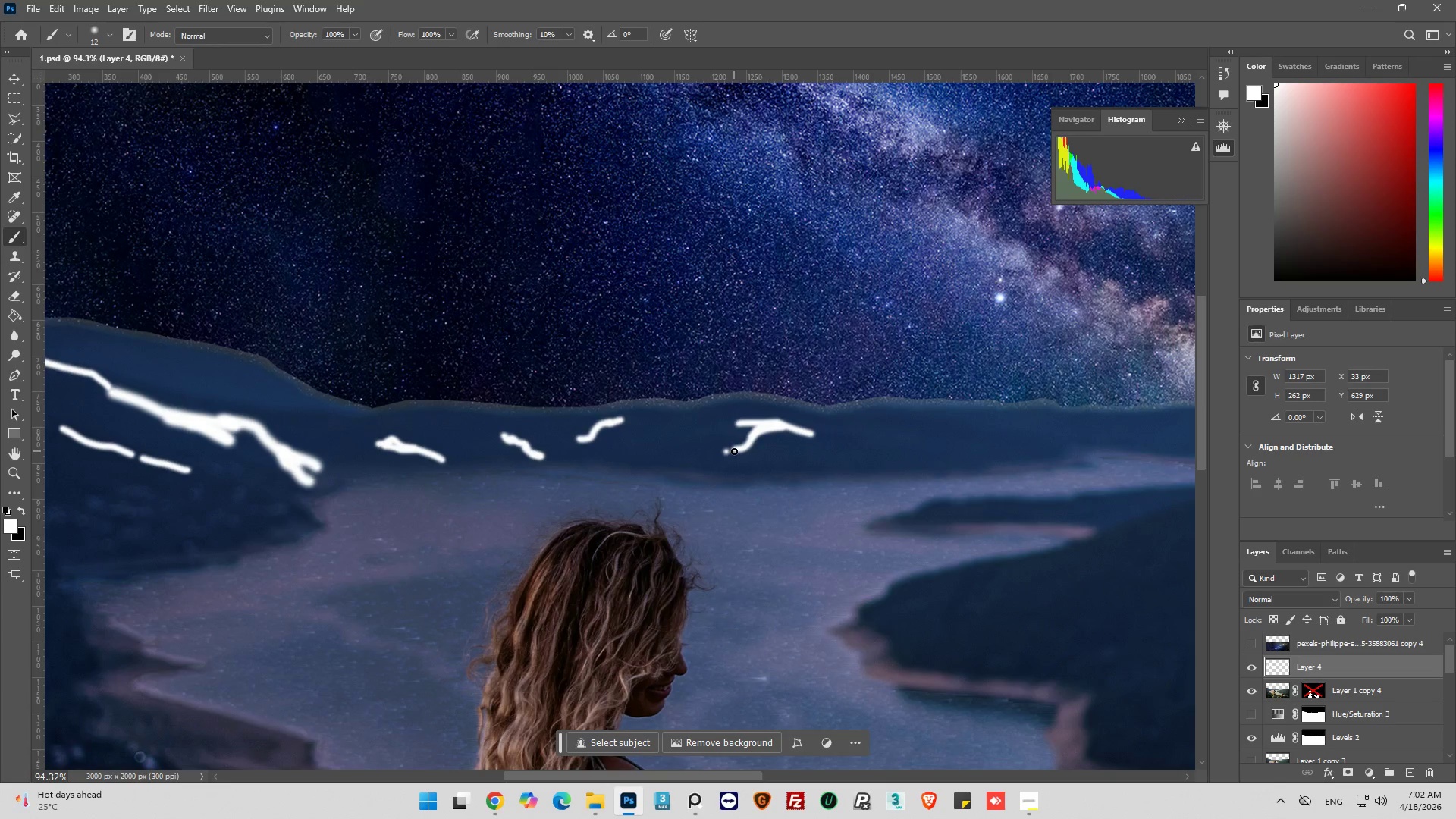 
left_click_drag(start_coordinate=[734, 451], to_coordinate=[717, 457])
 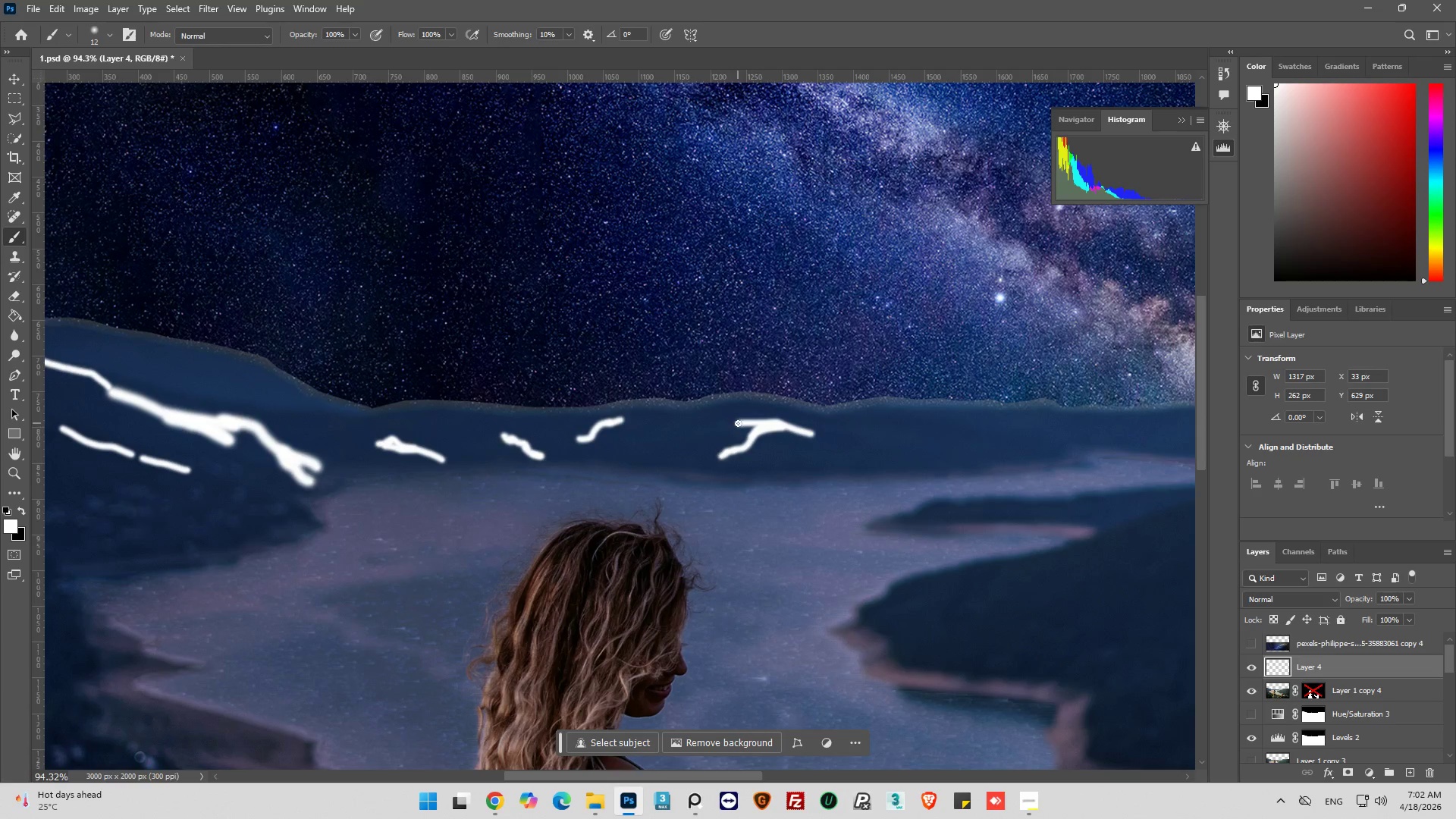 
left_click_drag(start_coordinate=[738, 423], to_coordinate=[682, 443])
 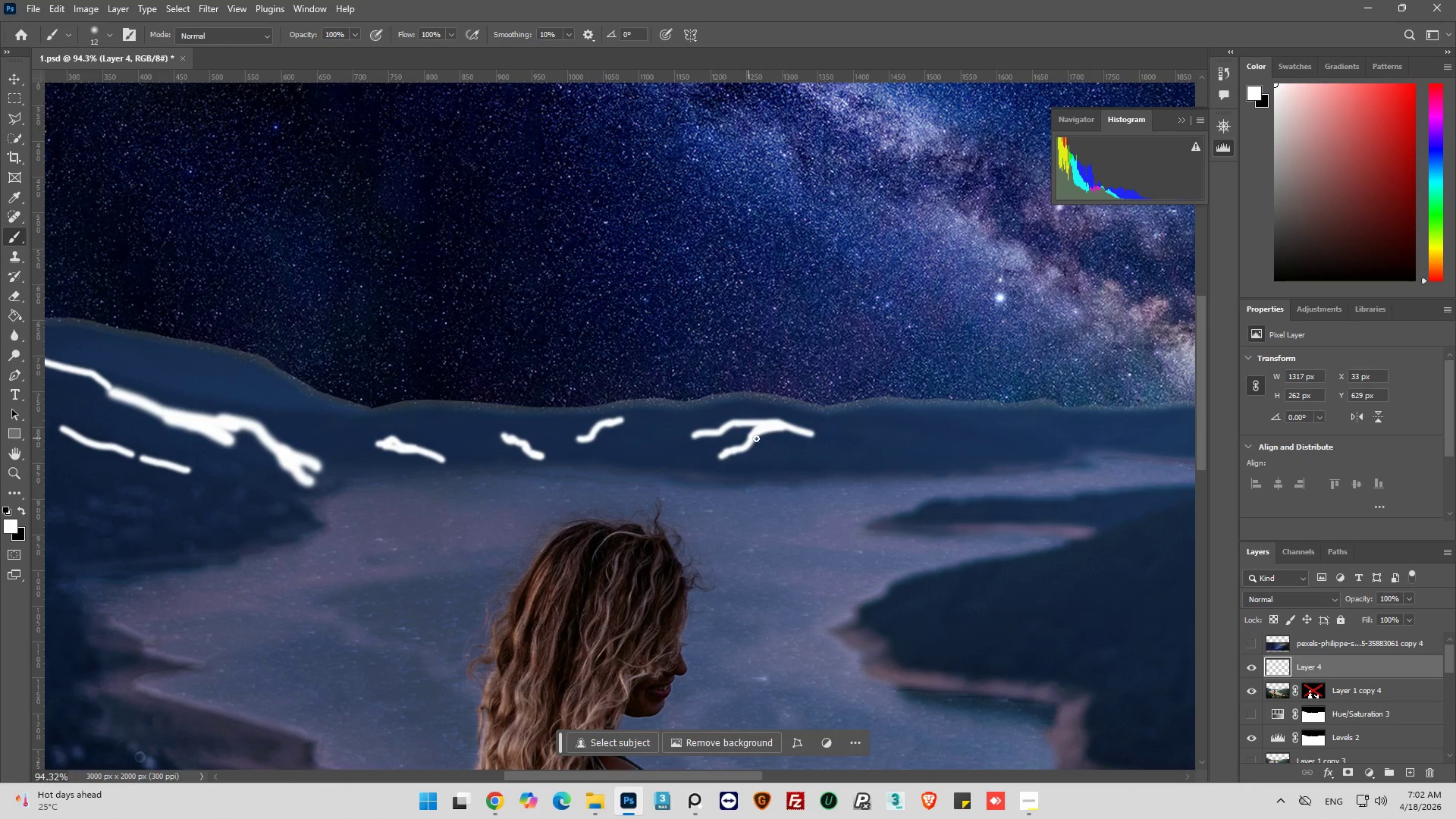 
key(Alt+AltLeft)
 